 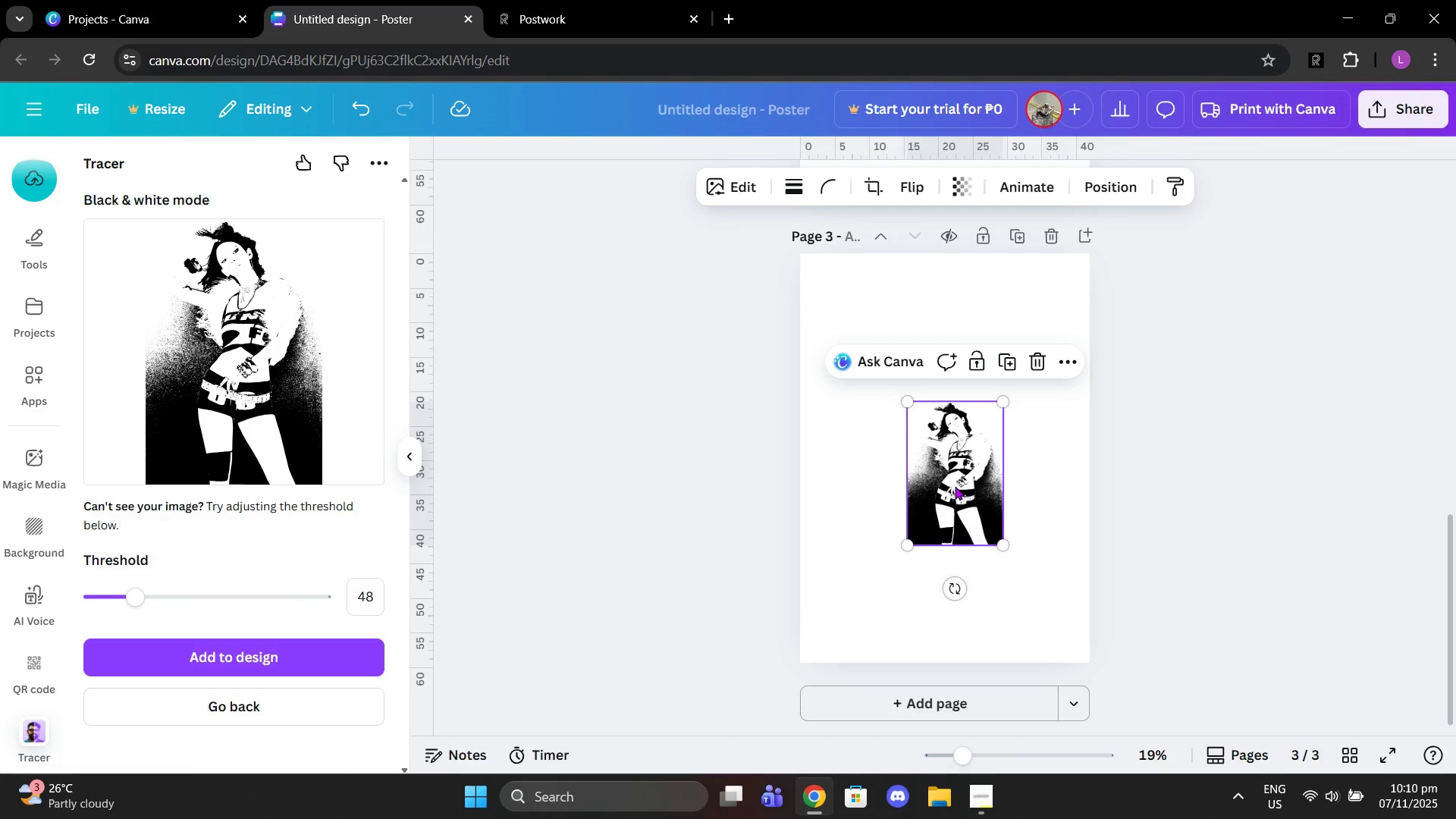 
left_click_drag(start_coordinate=[955, 486], to_coordinate=[884, 397])
 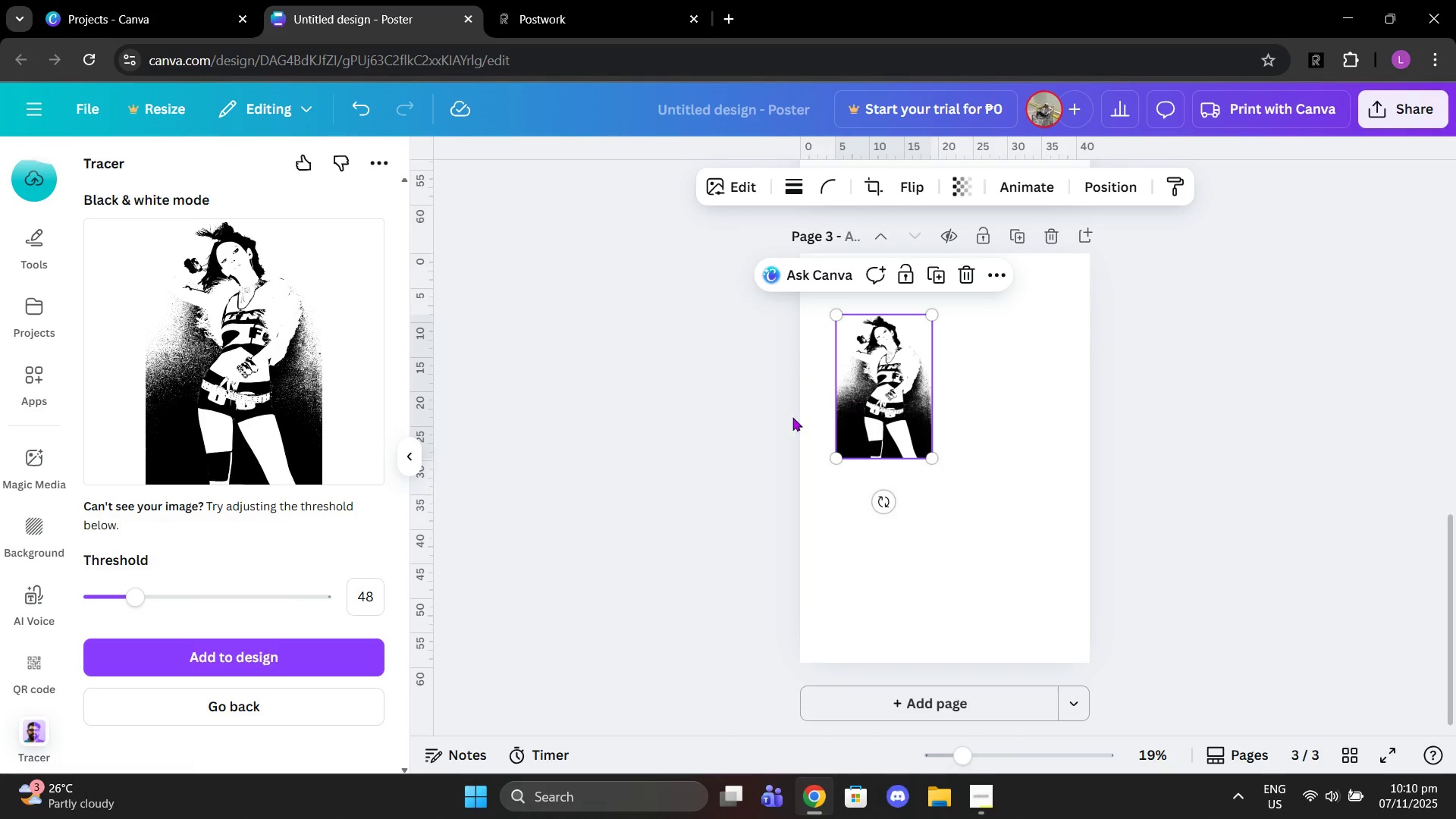 
scroll: coordinate [850, 403], scroll_direction: up, amount: 2.0
 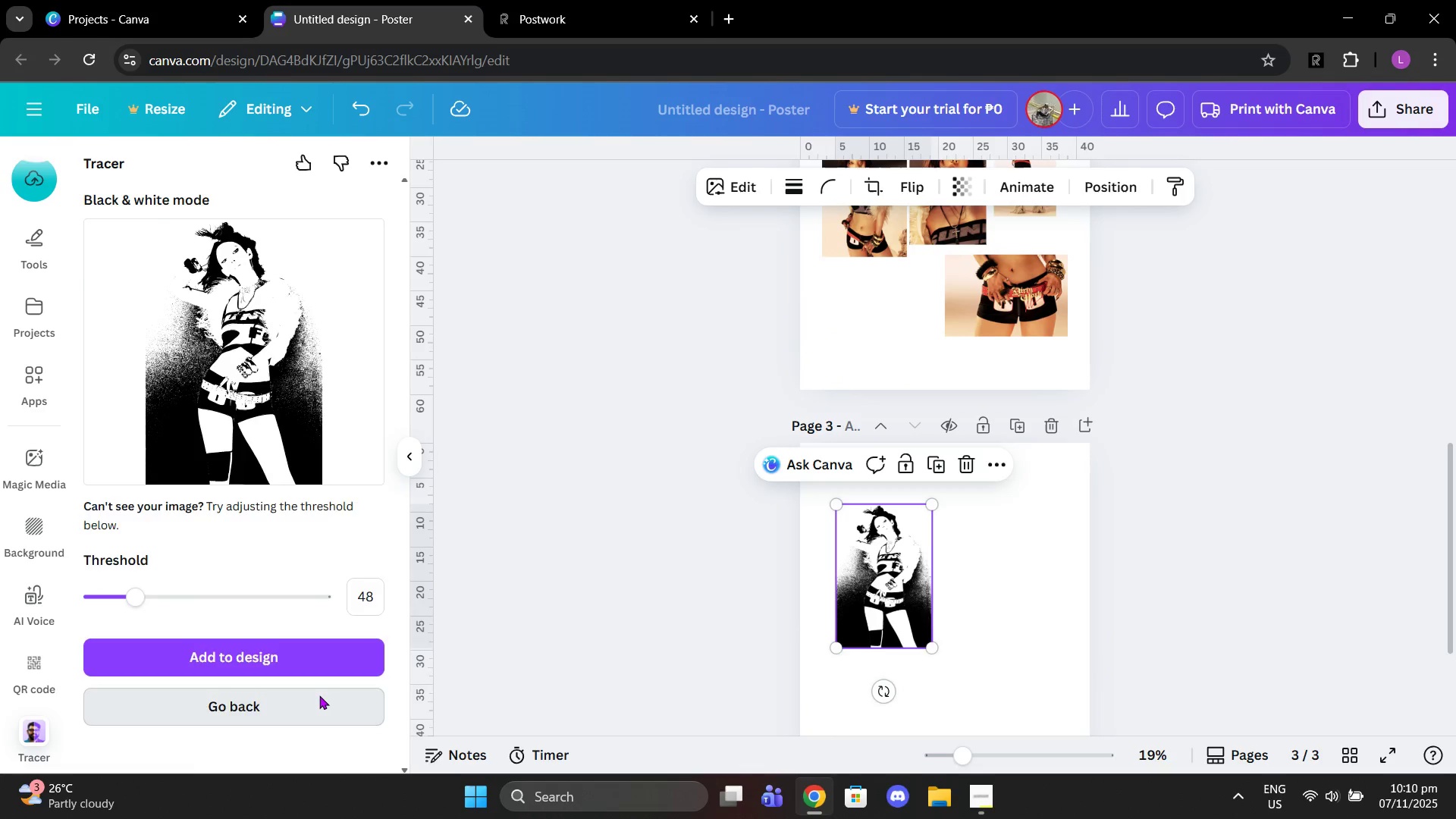 
left_click([319, 695])
 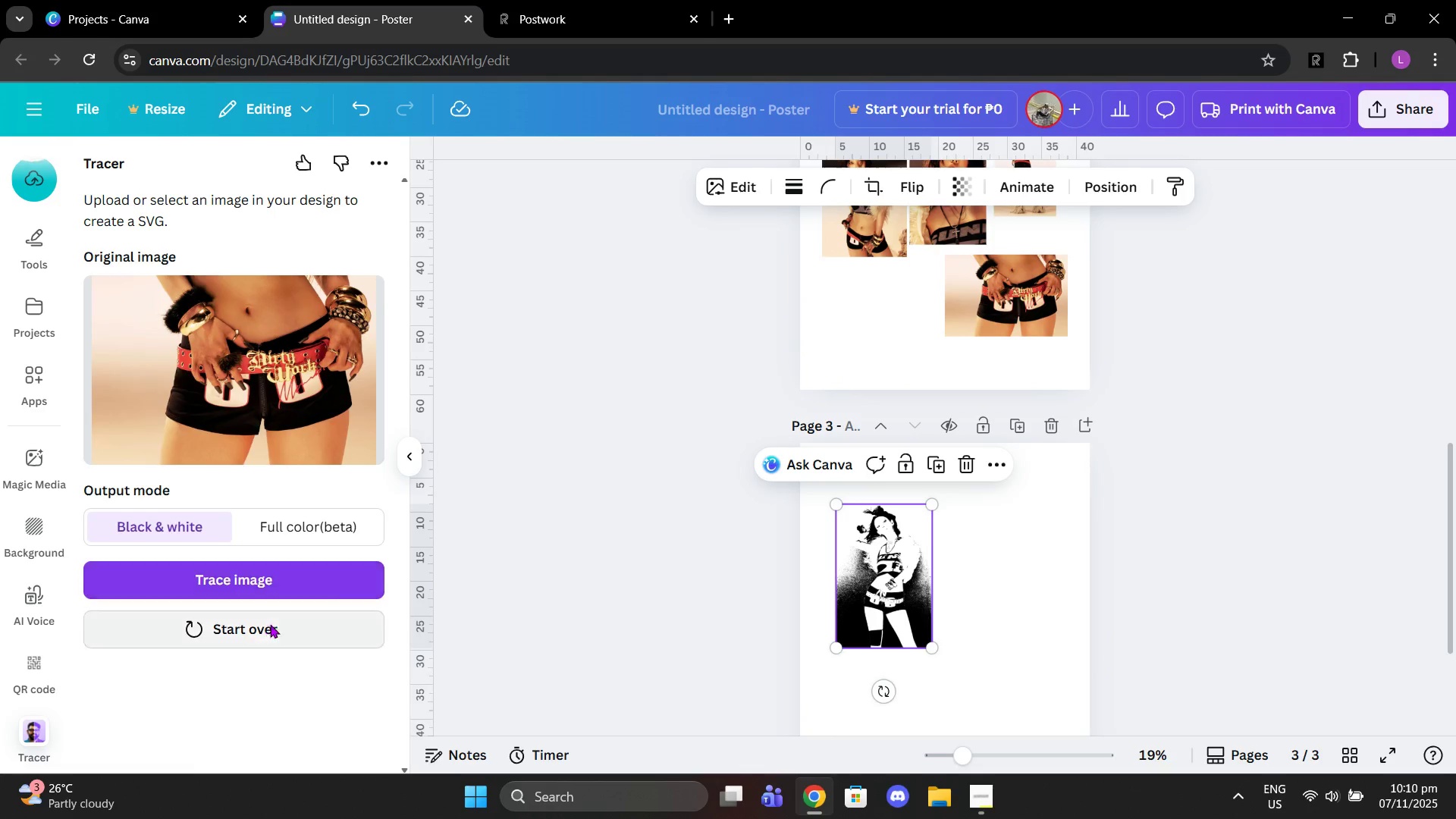 
left_click([270, 624])
 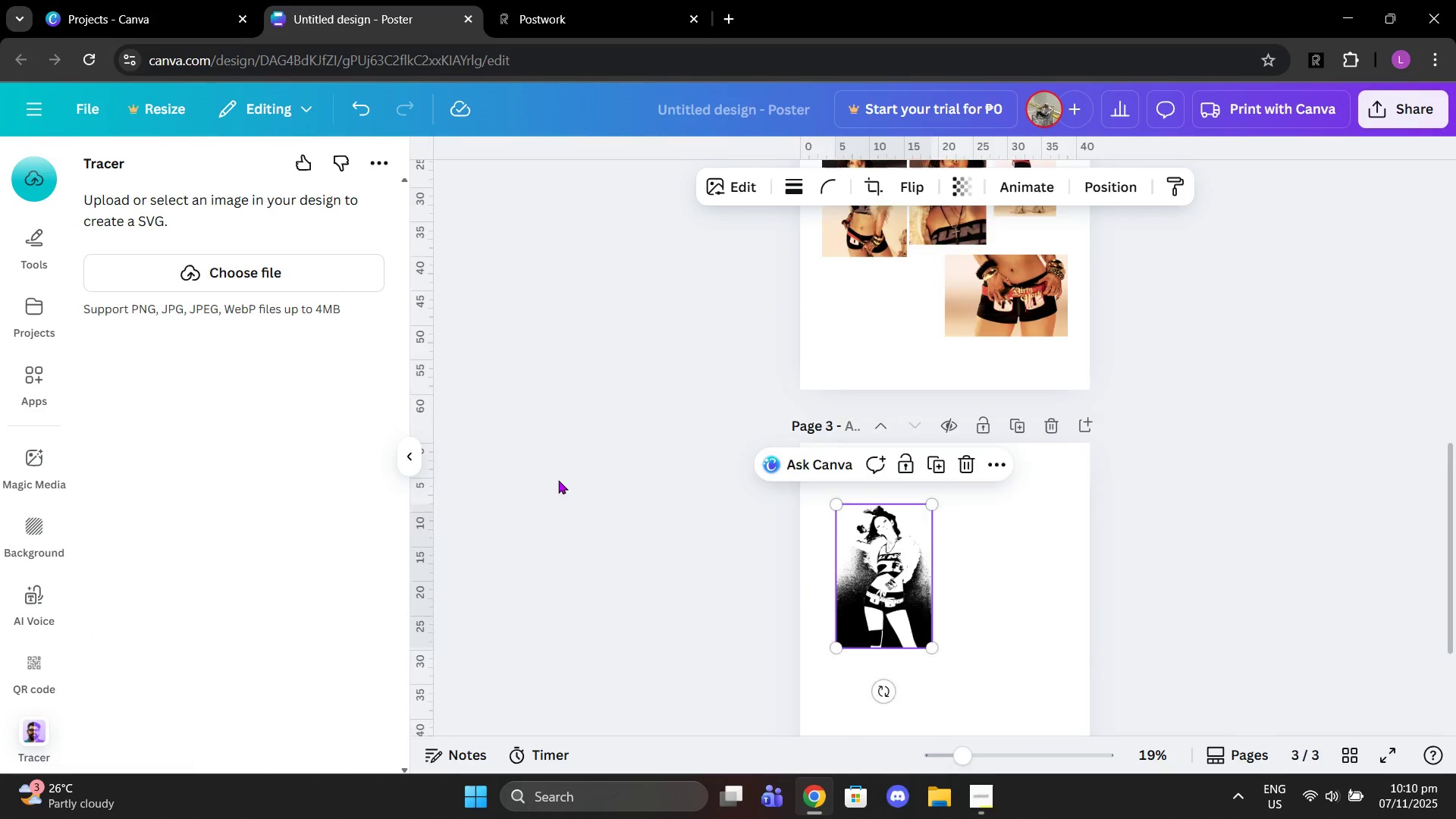 
scroll: coordinate [840, 350], scroll_direction: up, amount: 4.0
 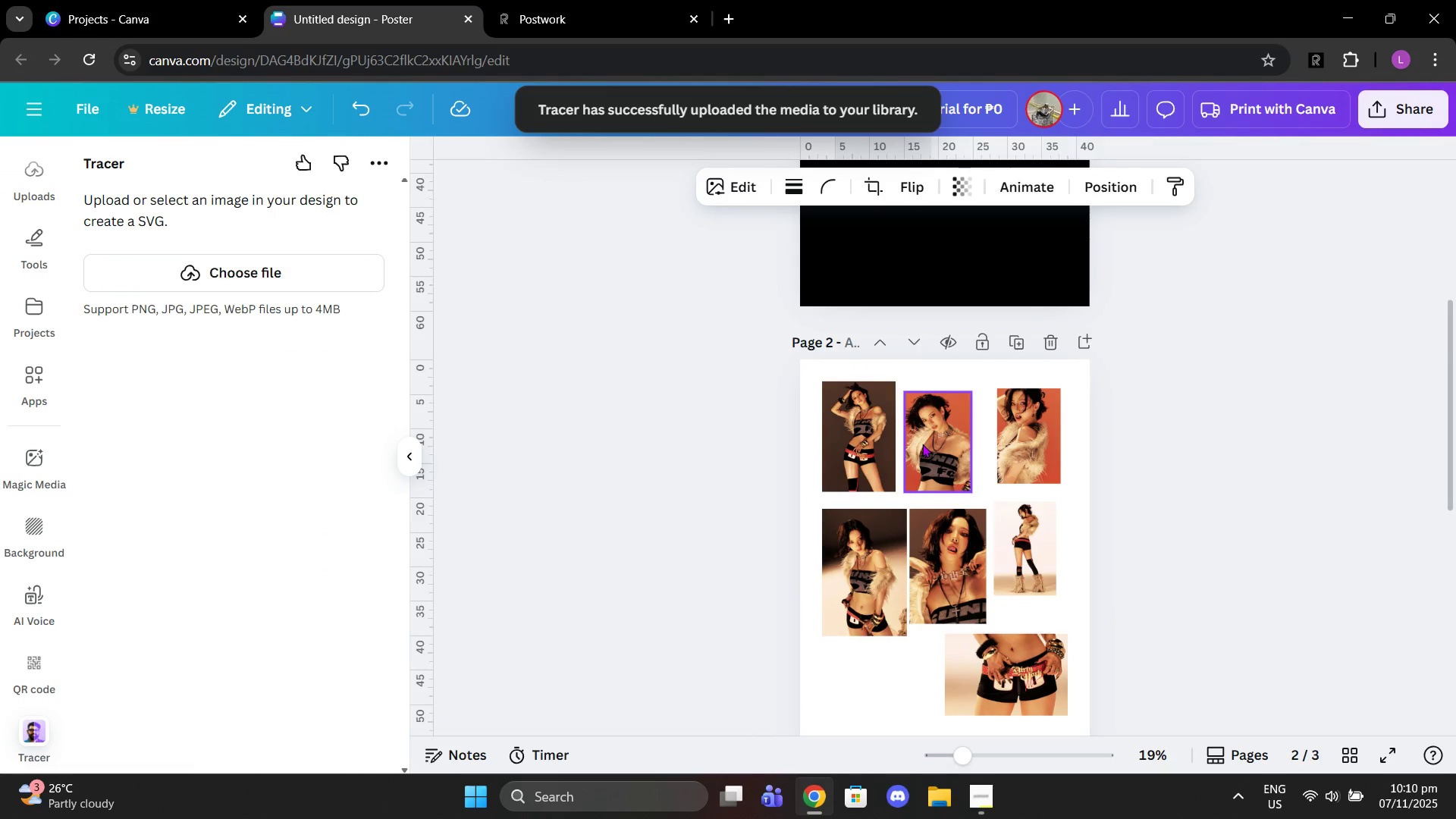 
left_click([922, 444])
 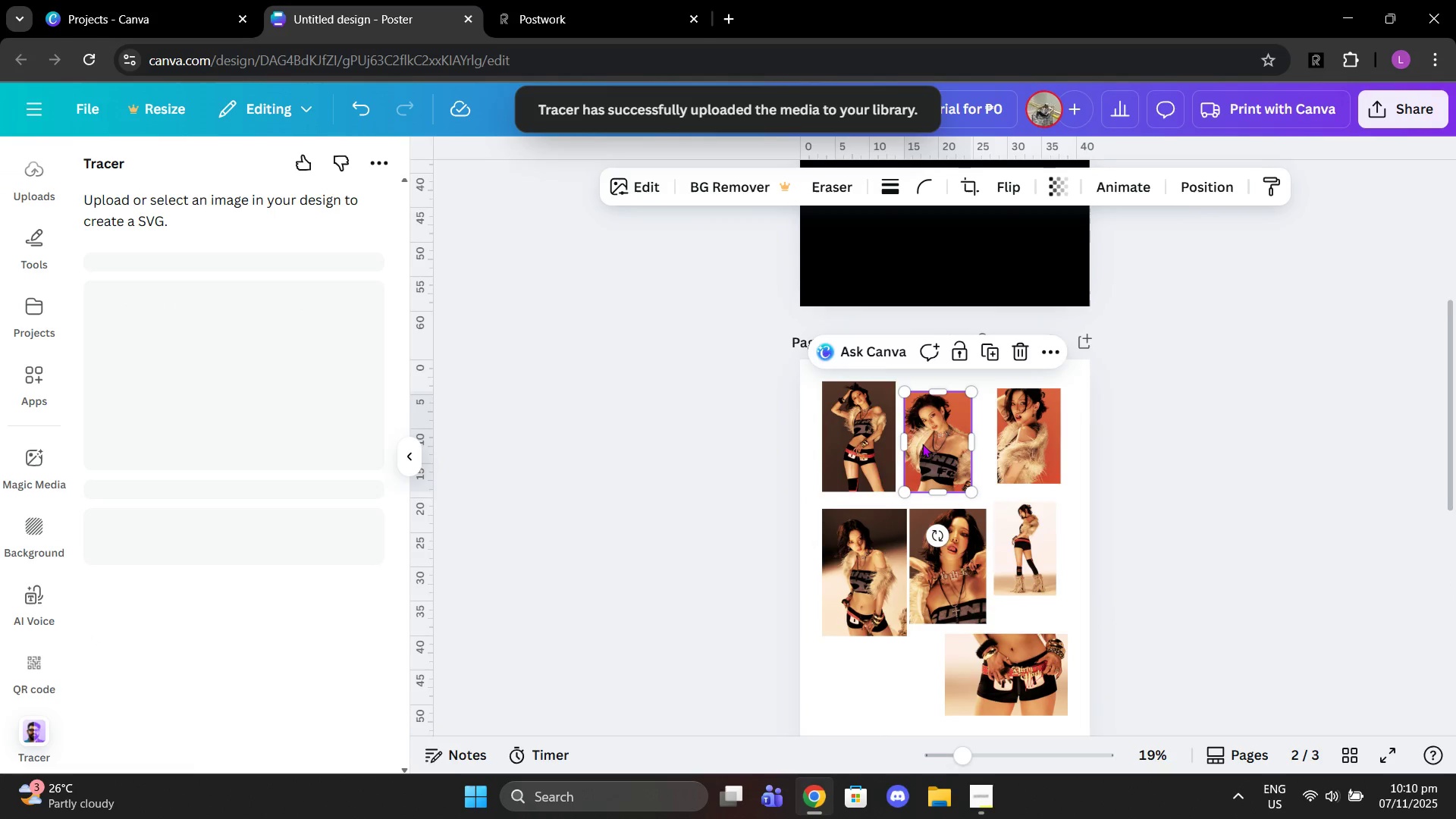 
scroll: coordinate [922, 444], scroll_direction: down, amount: 1.0
 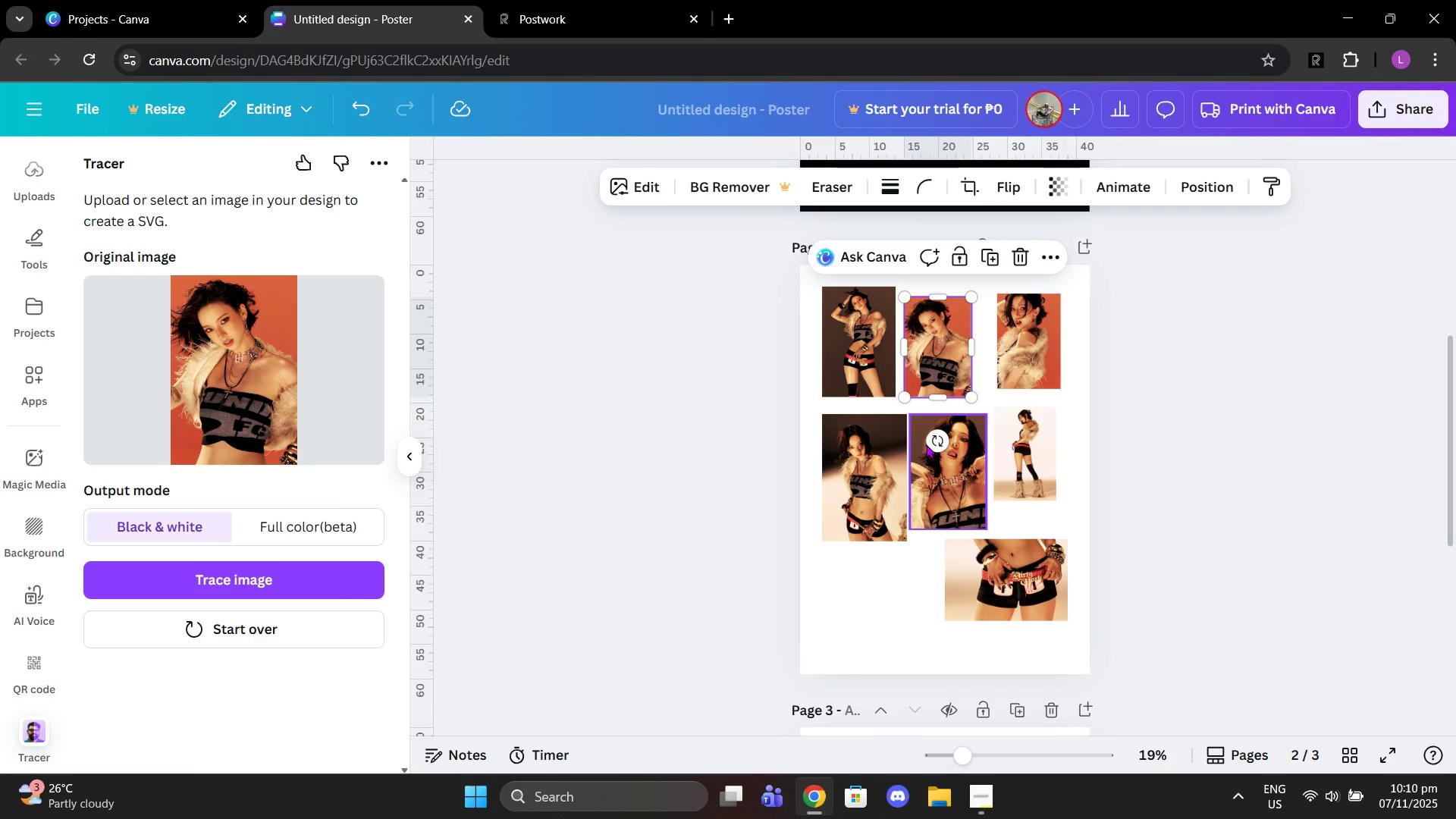 
left_click([284, 591])
 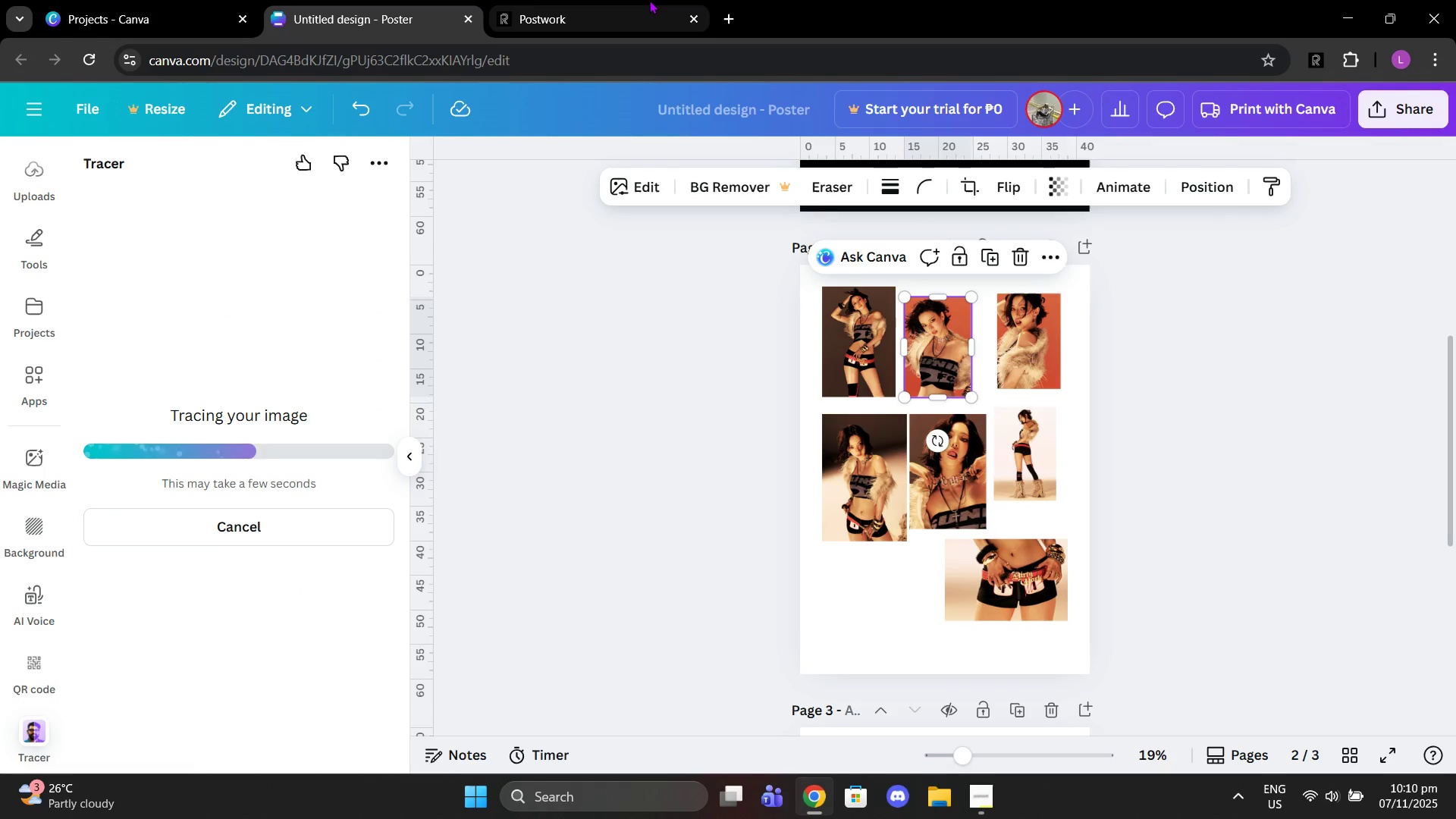 
left_click([649, 0])
 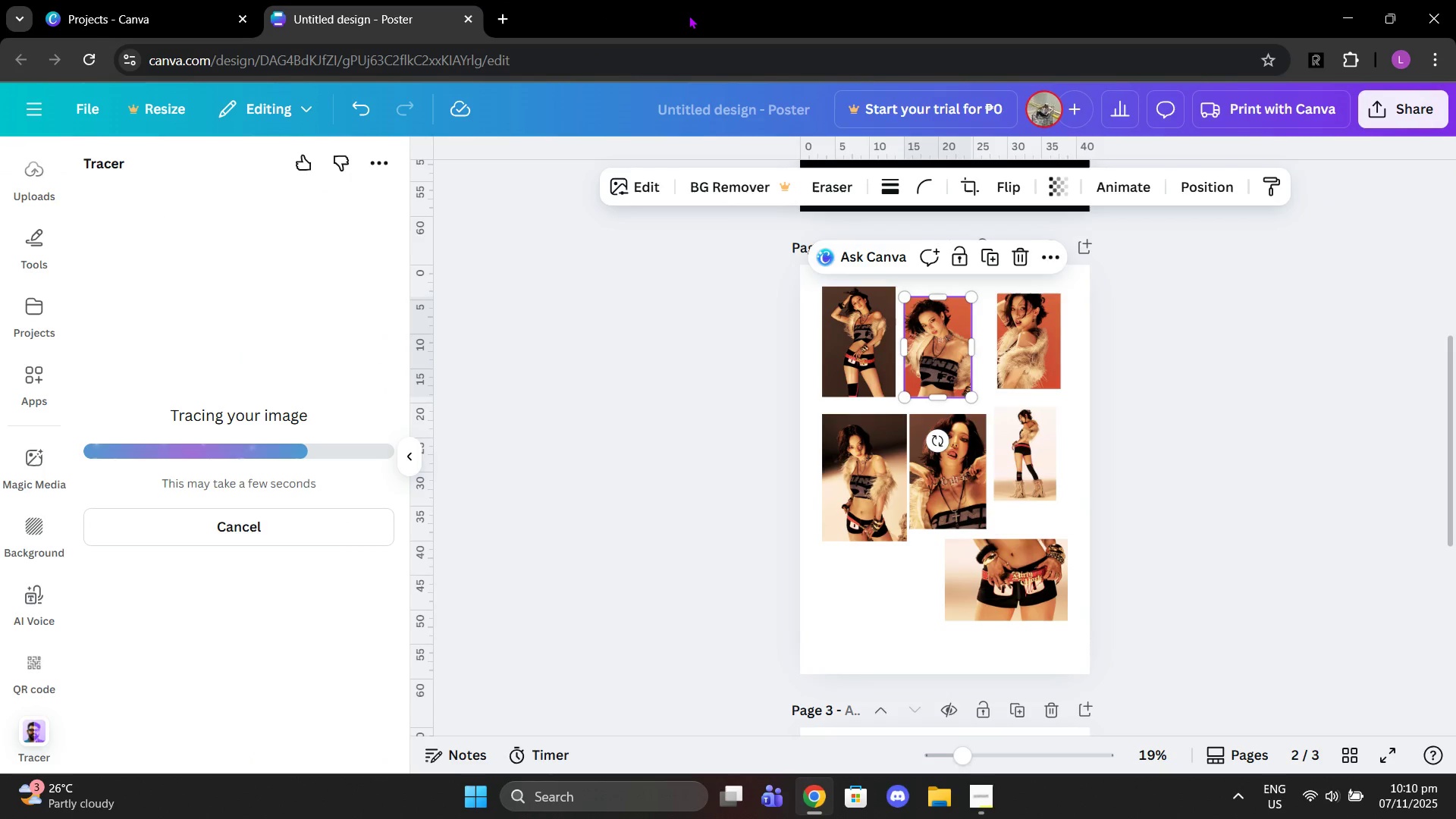 
left_click([689, 15])
 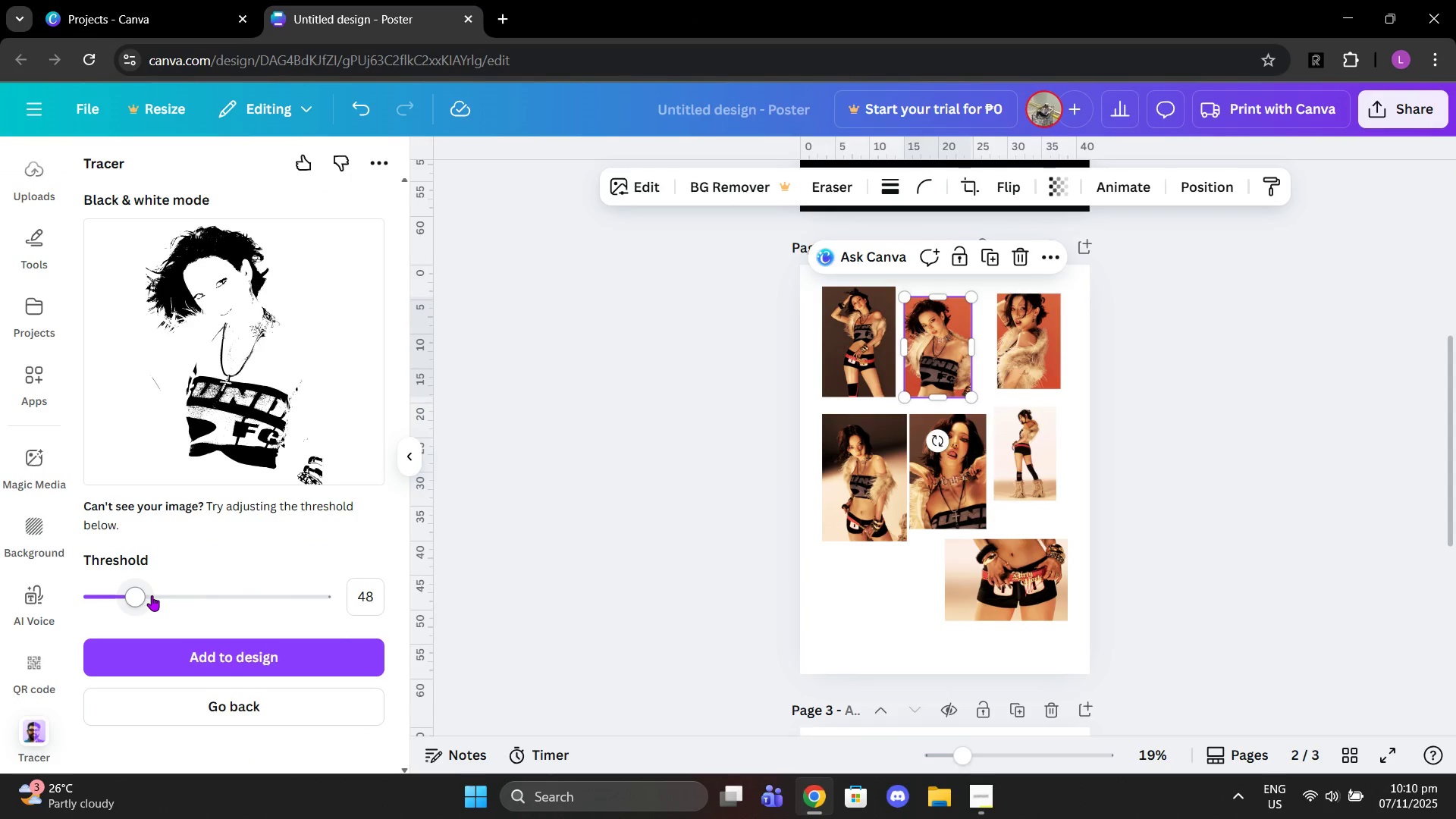 
left_click_drag(start_coordinate=[146, 595], to_coordinate=[183, 590])
 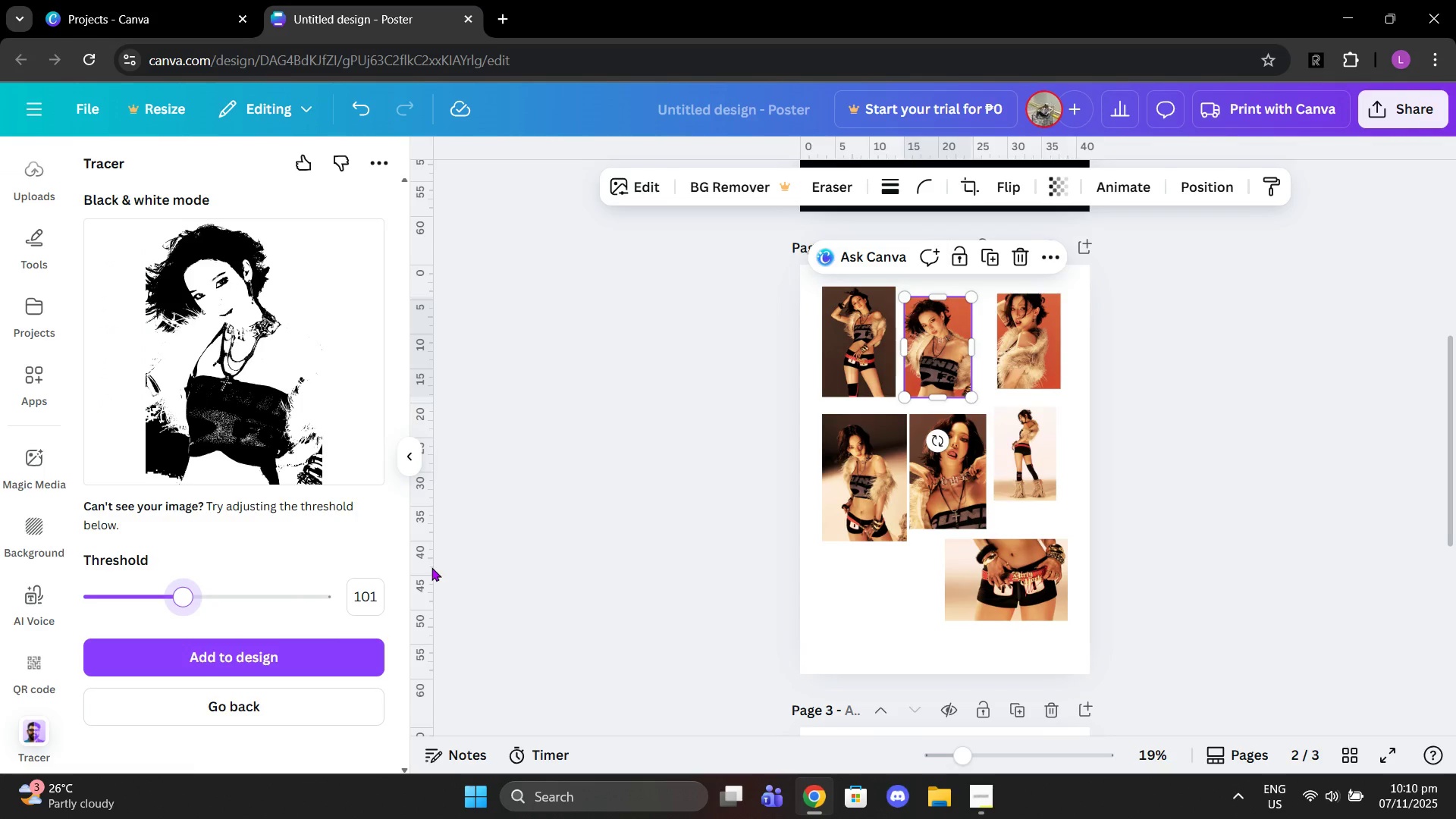 
left_click_drag(start_coordinate=[193, 598], to_coordinate=[200, 598])
 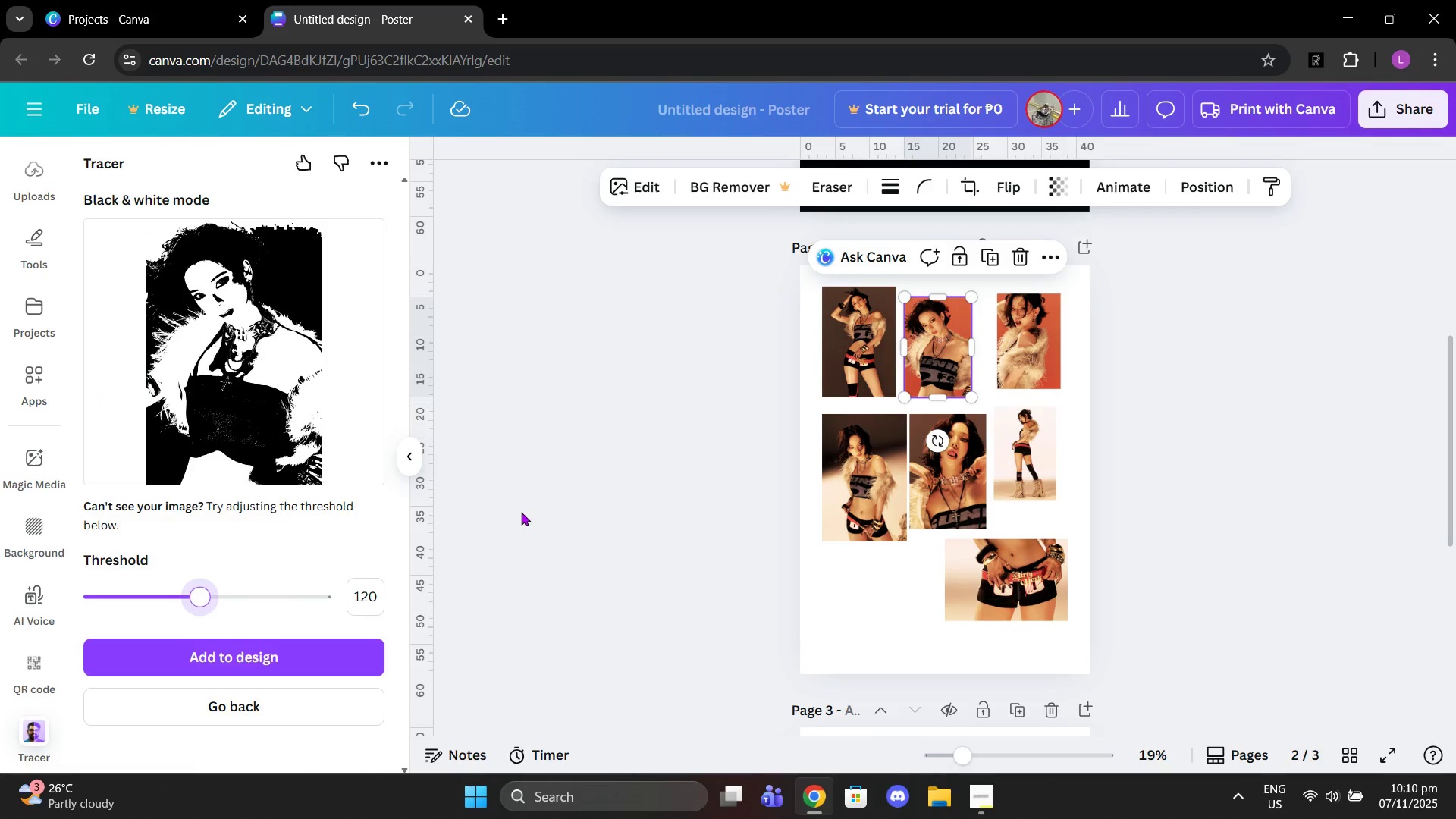 
wait(6.18)
 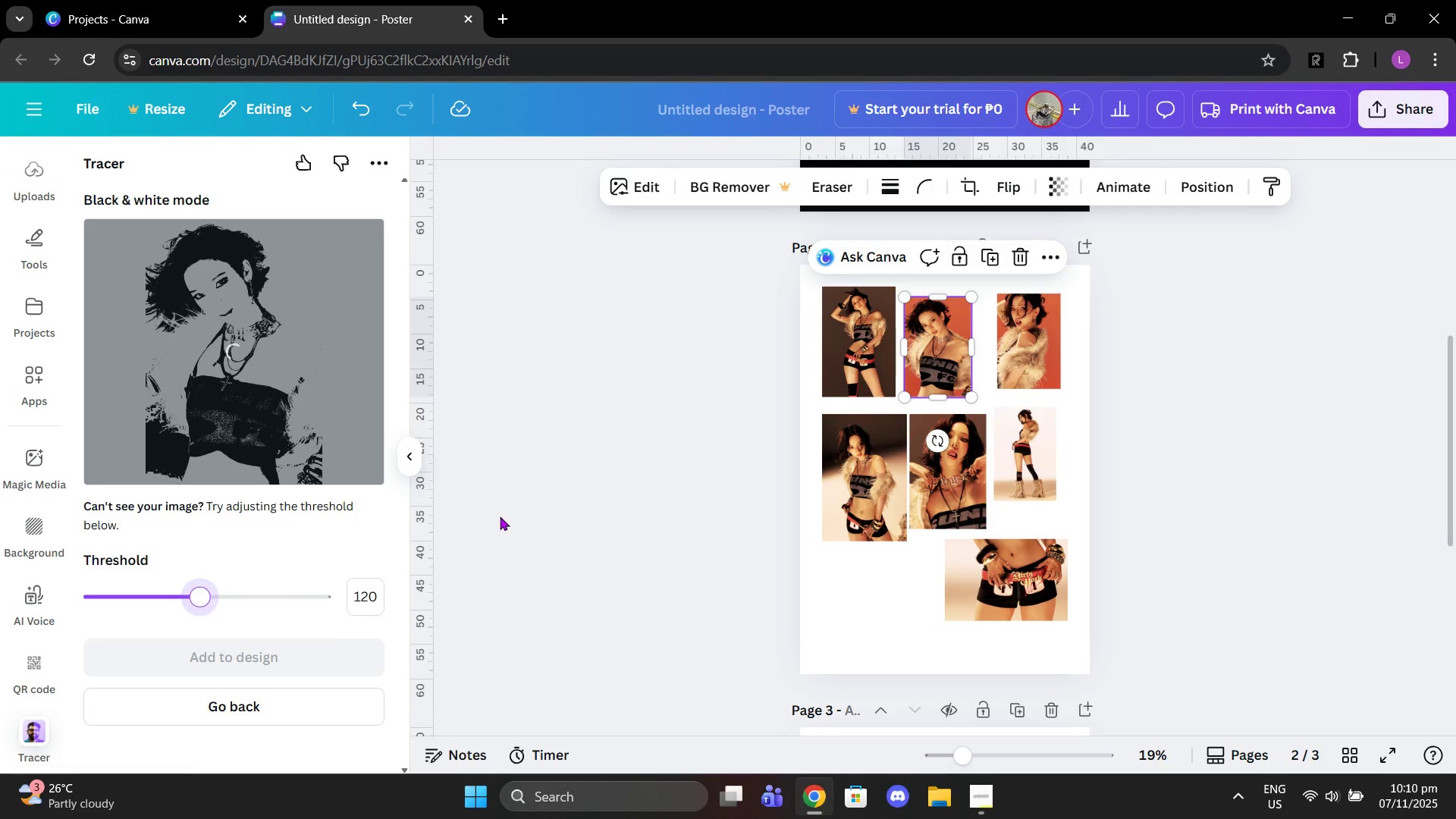 
left_click_drag(start_coordinate=[201, 601], to_coordinate=[192, 600])
 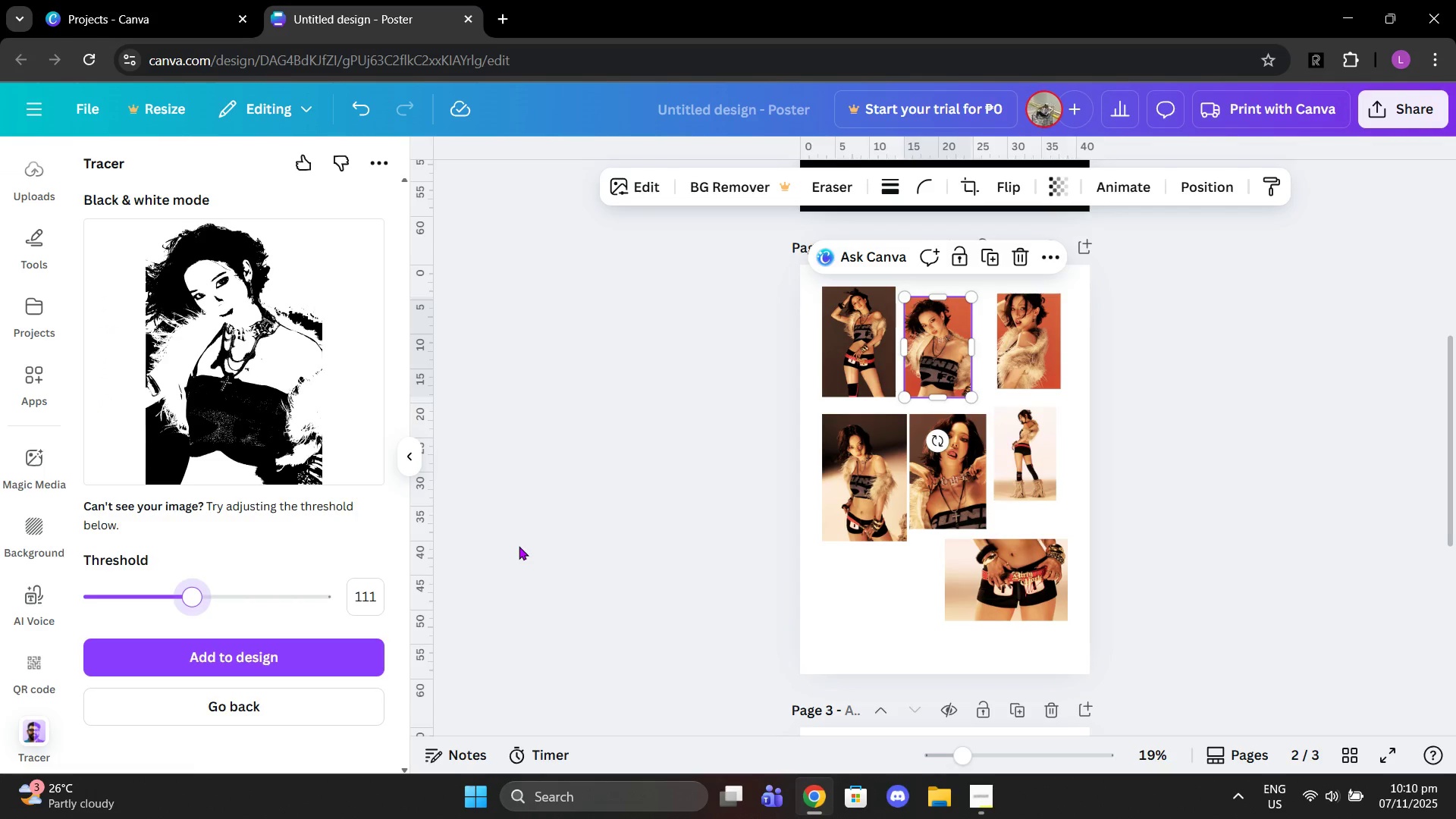 
left_click([375, 597])
 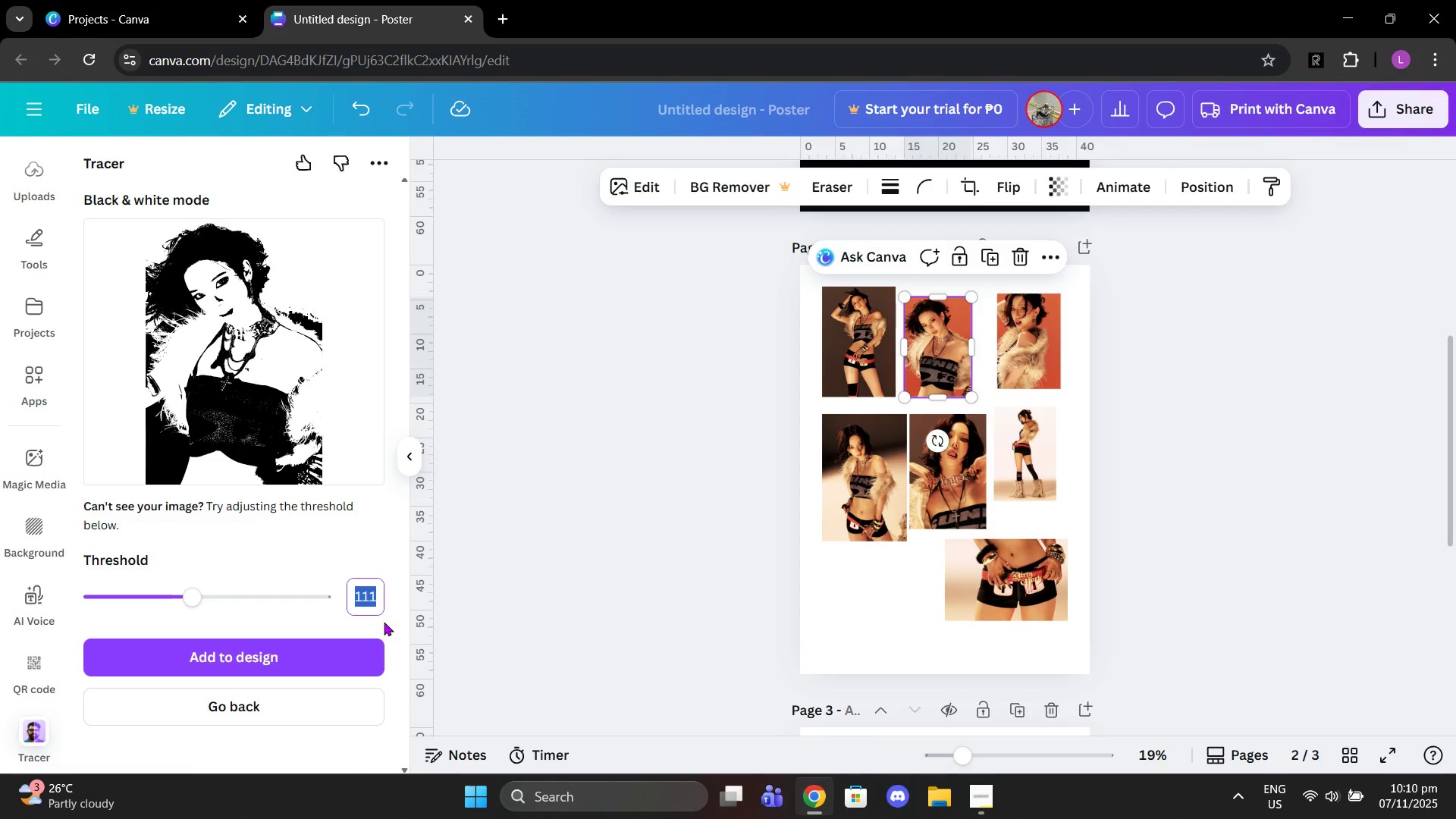 
type(115)
 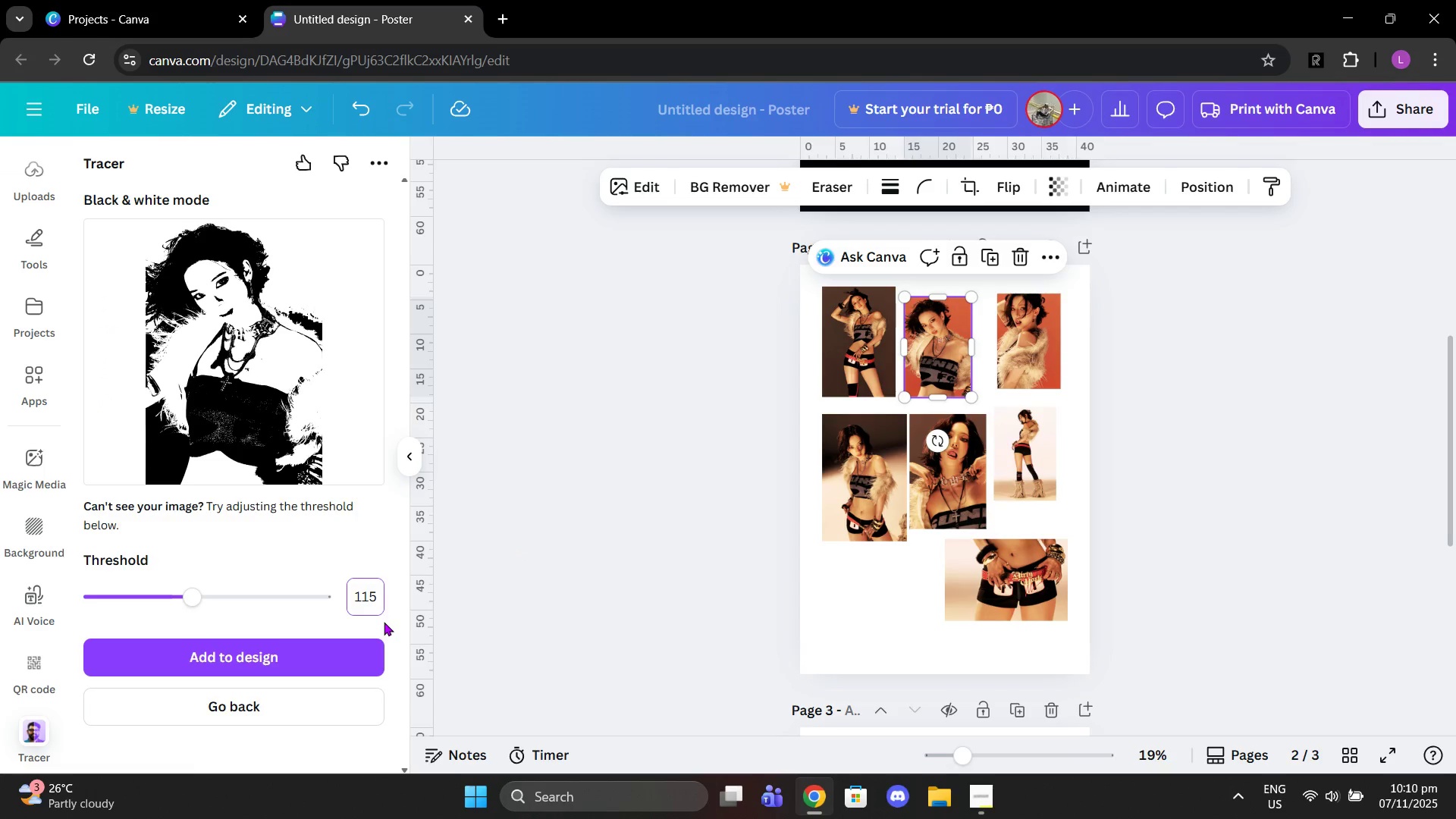 
key(Enter)
 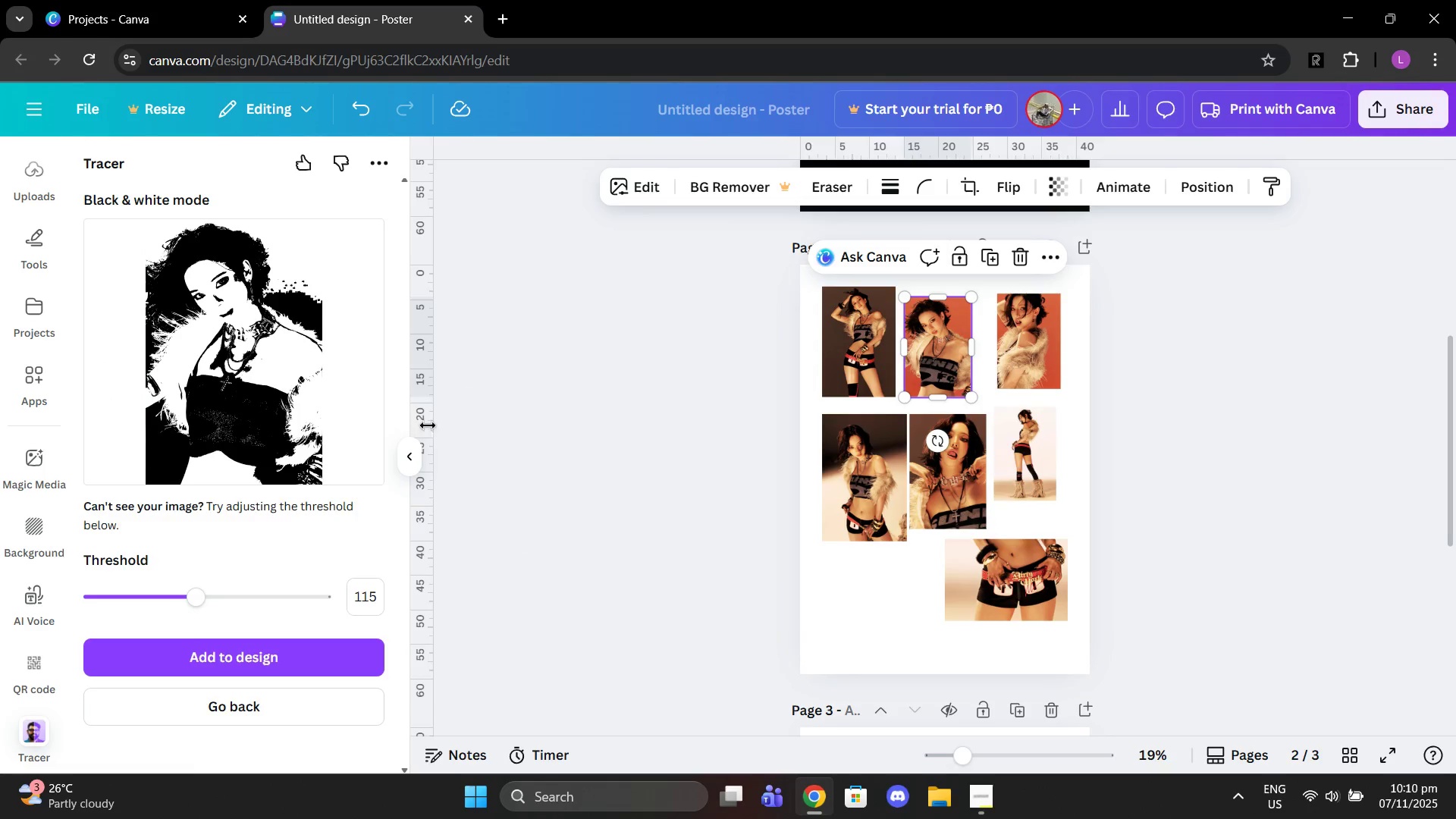 
wait(6.5)
 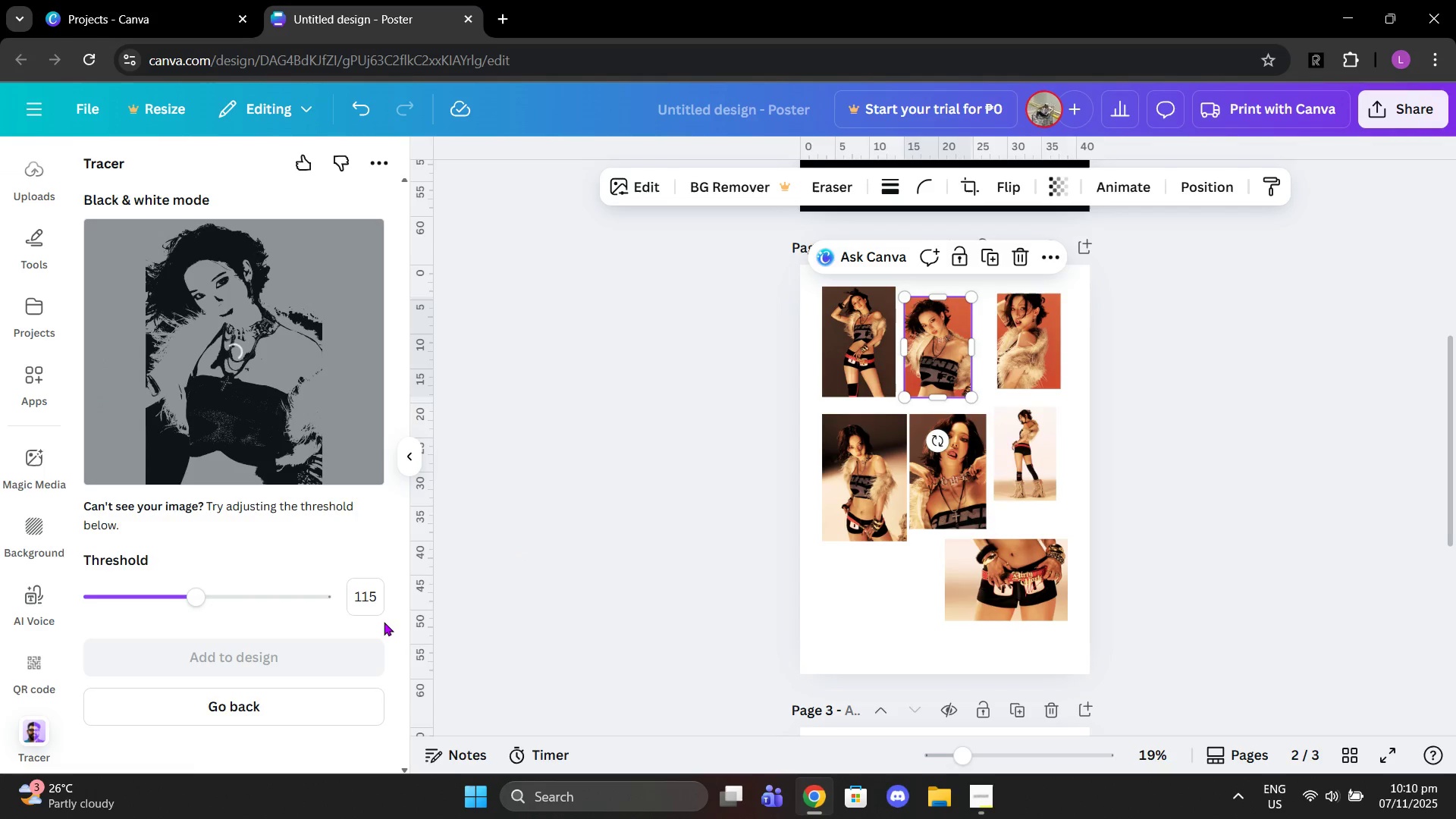 
left_click([366, 591])
 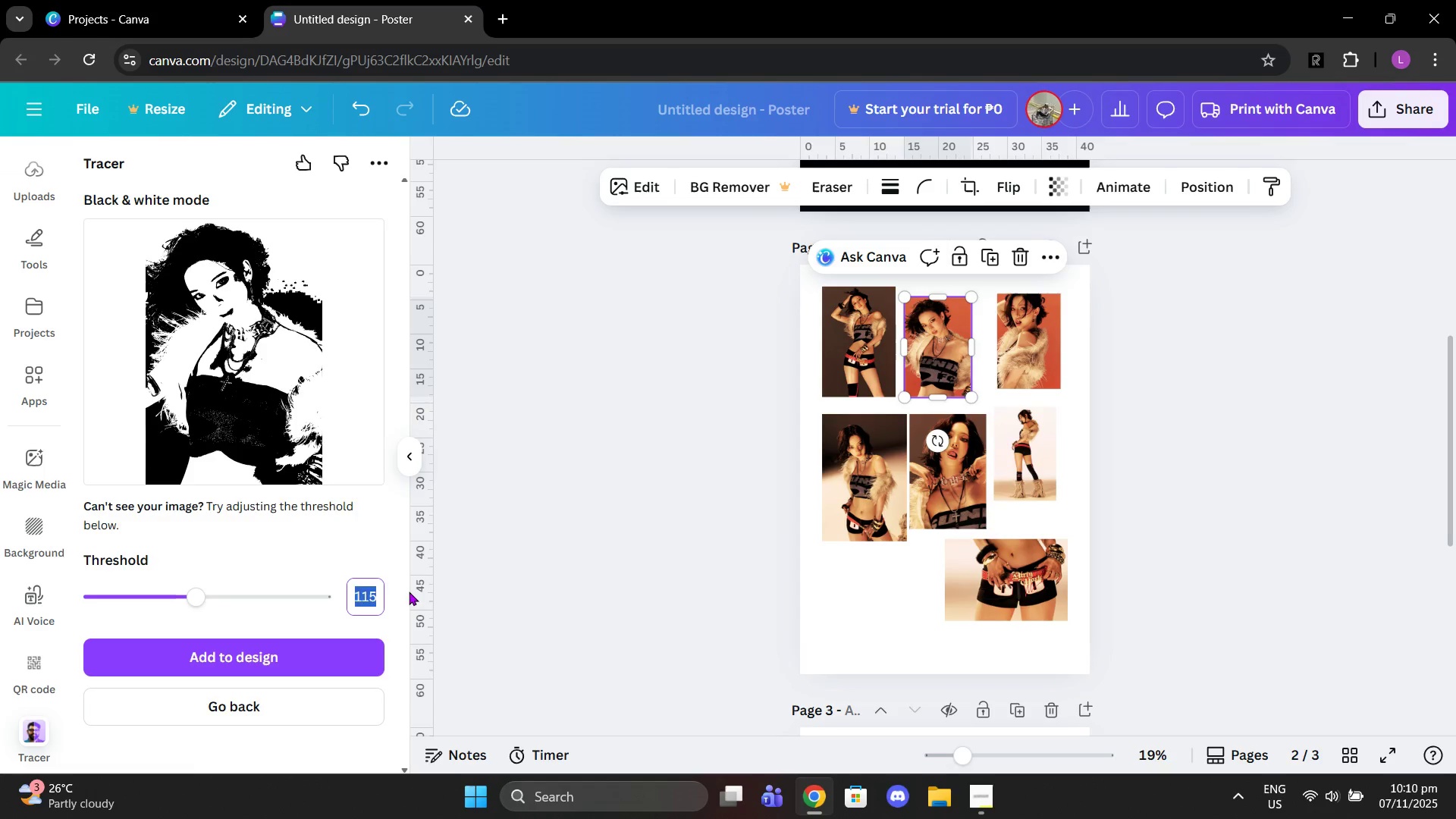 
type(110)
 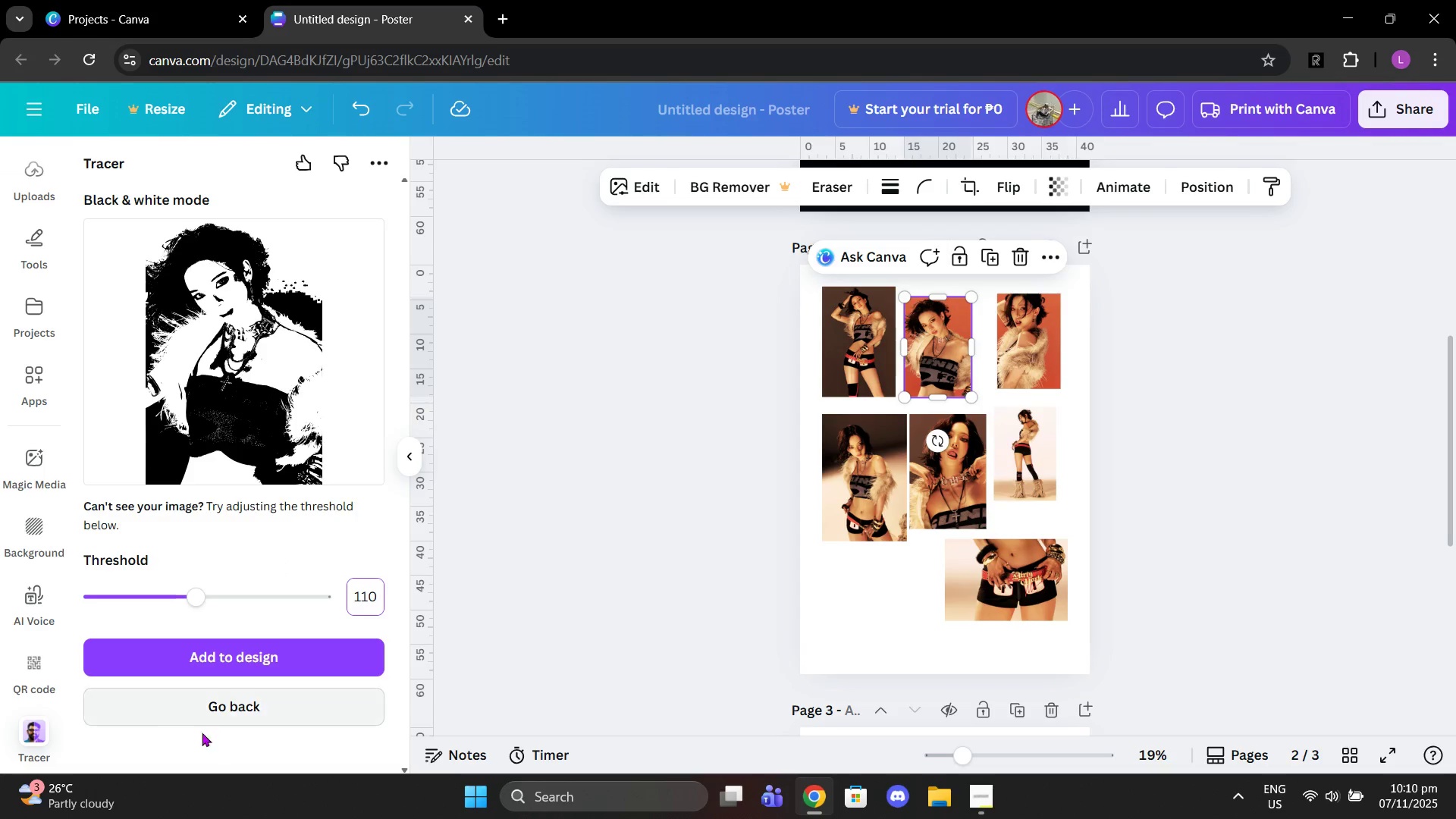 
wait(5.24)
 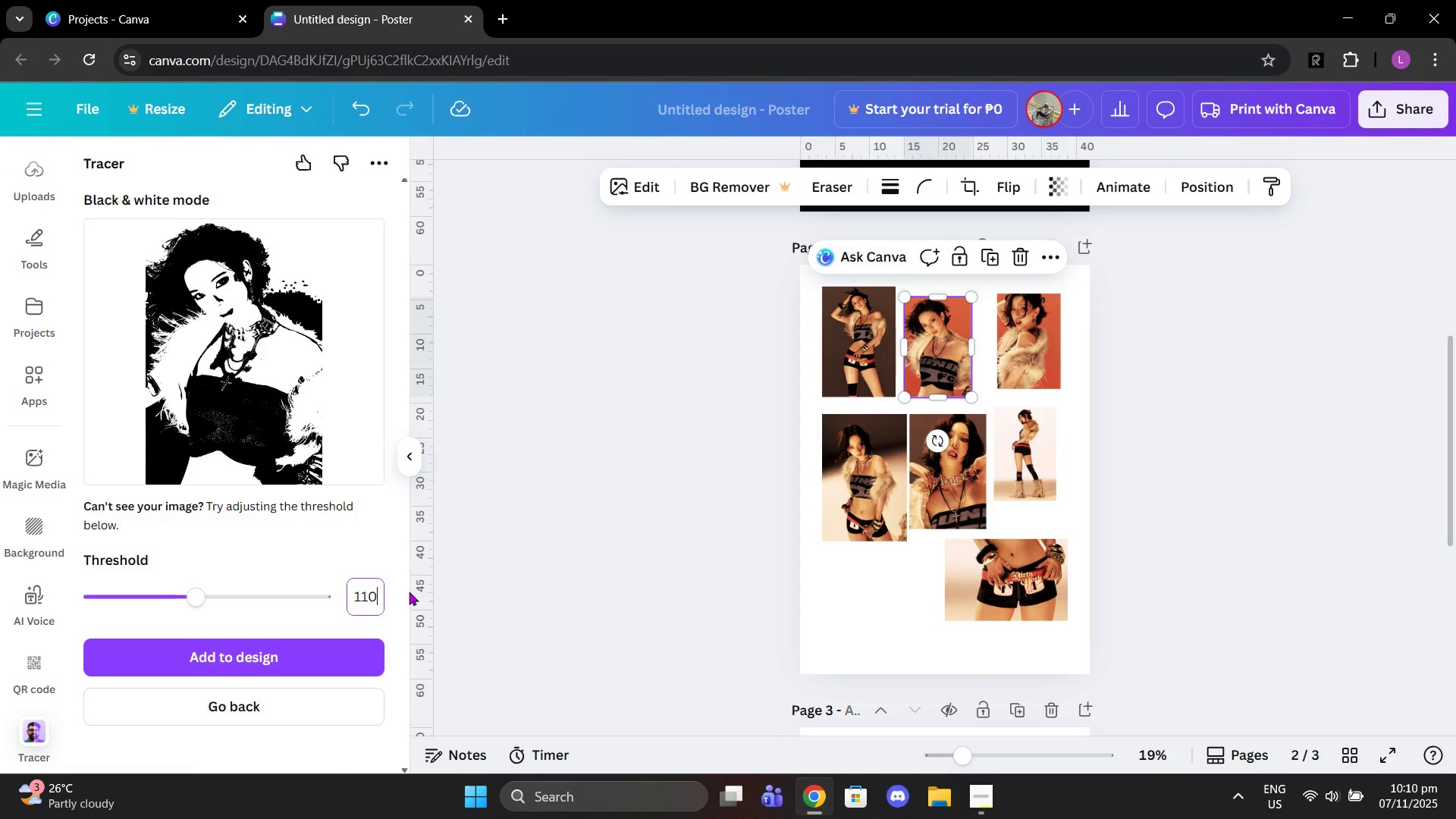 
left_click([367, 529])
 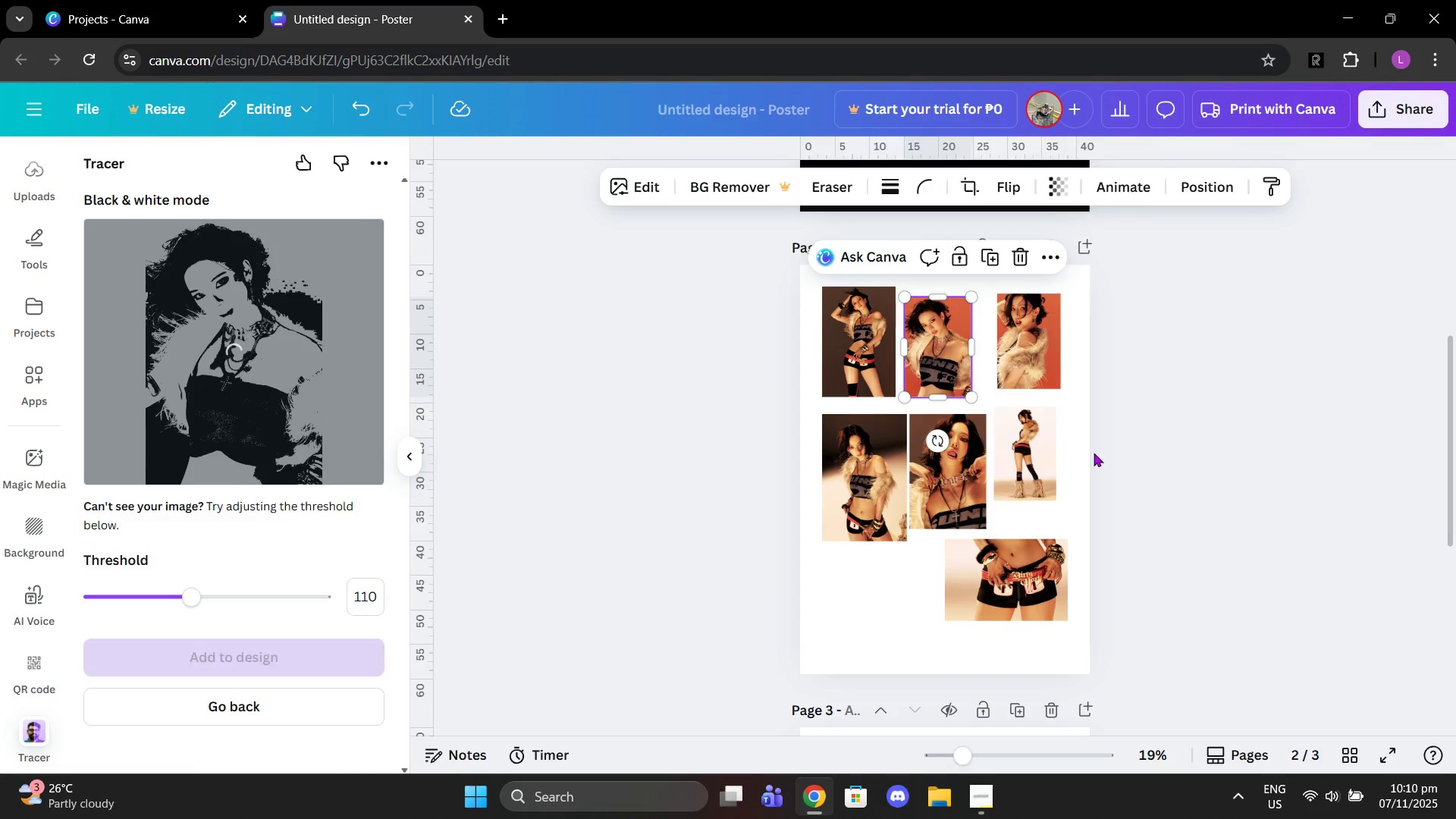 
scroll: coordinate [955, 485], scroll_direction: down, amount: 2.0
 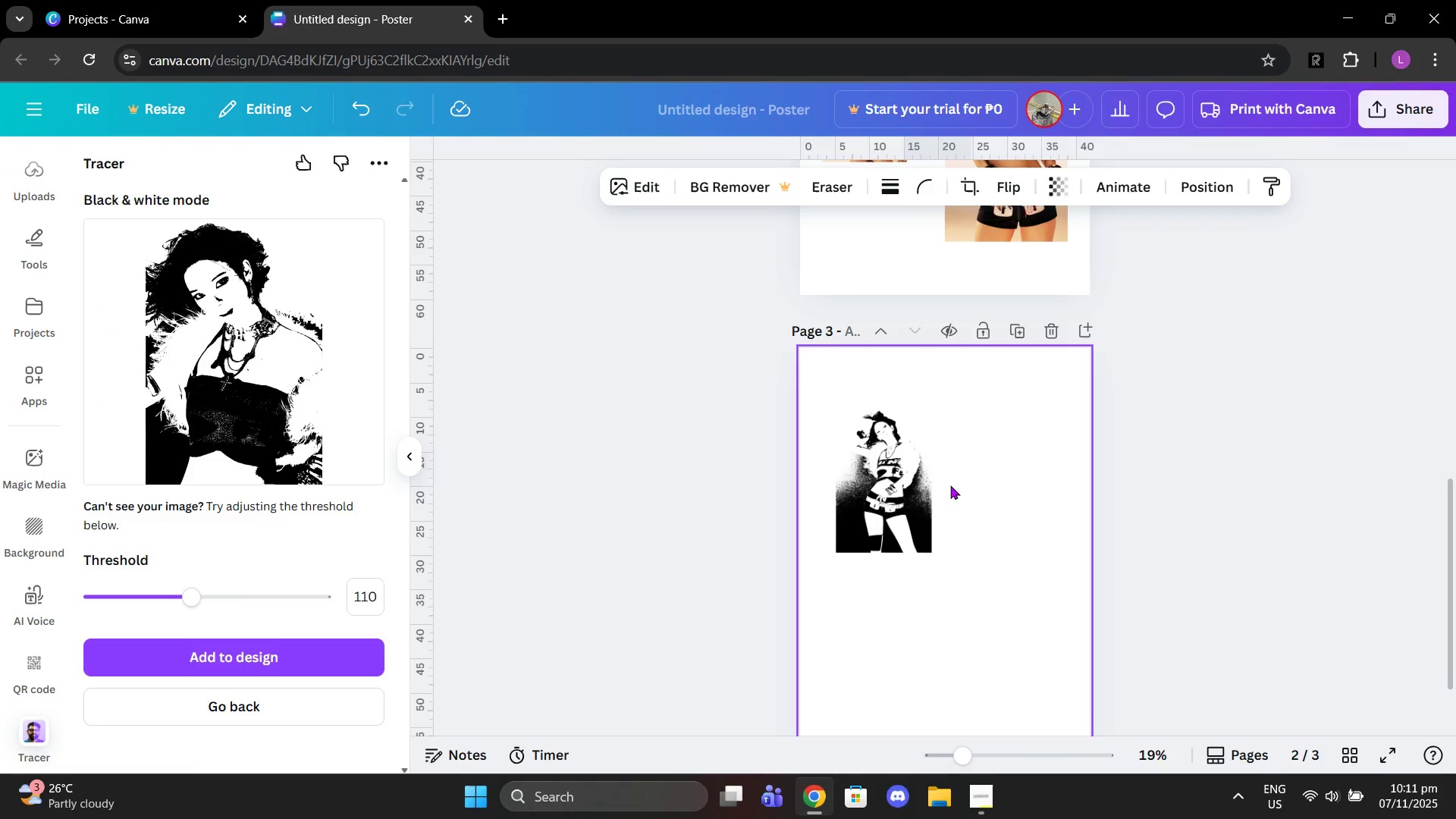 
wait(6.5)
 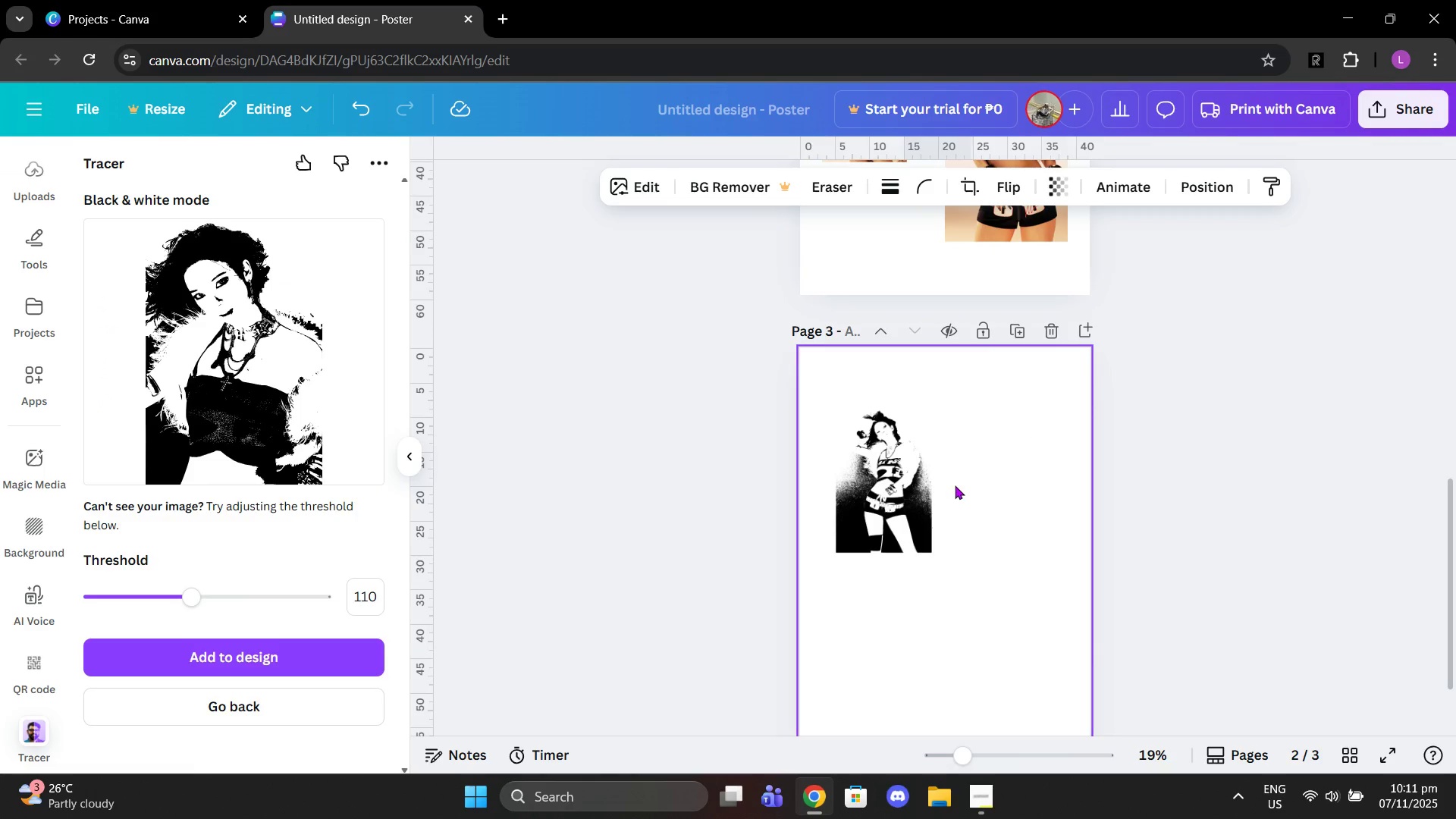 
left_click([267, 658])
 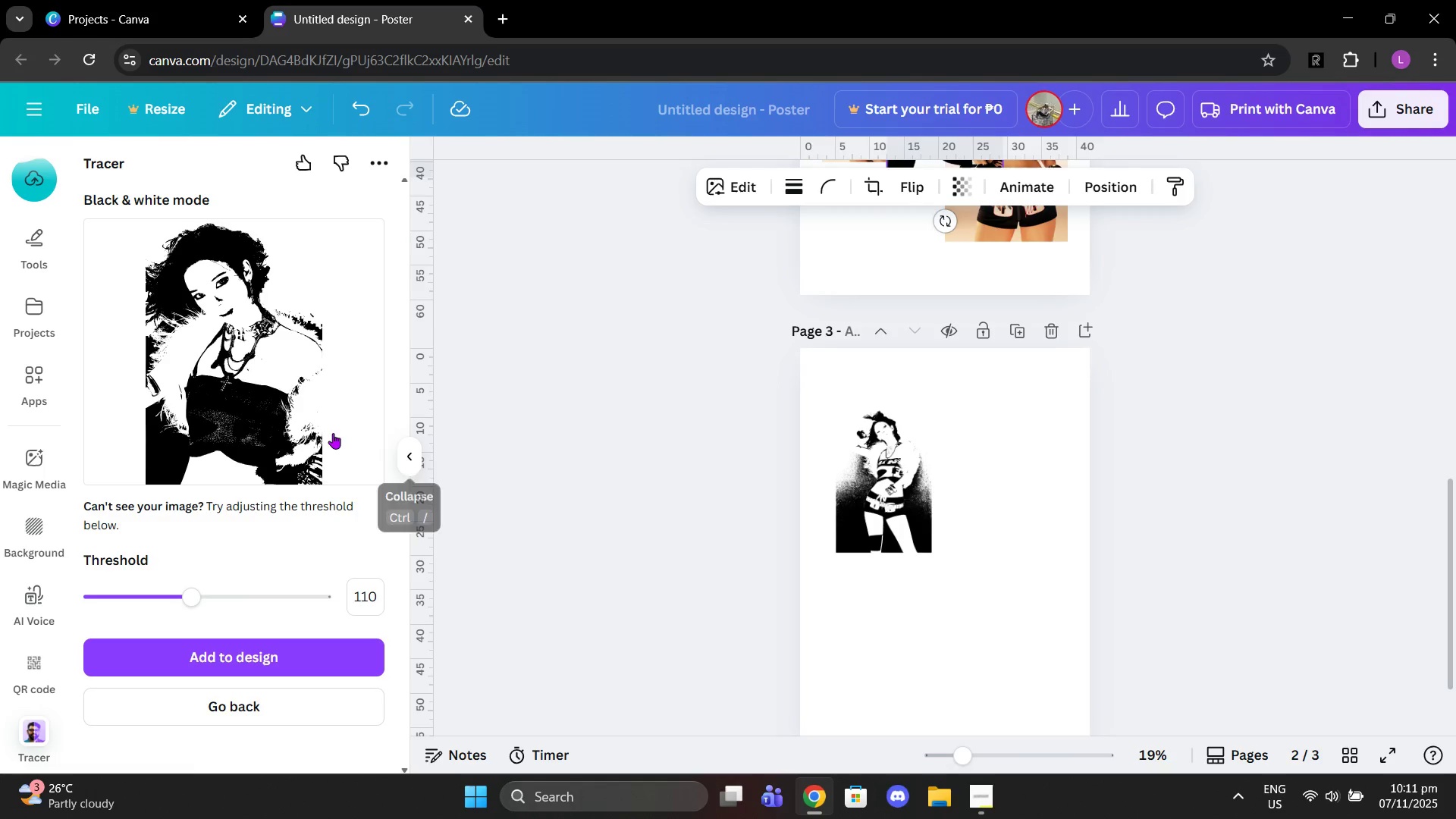 
wait(5.42)
 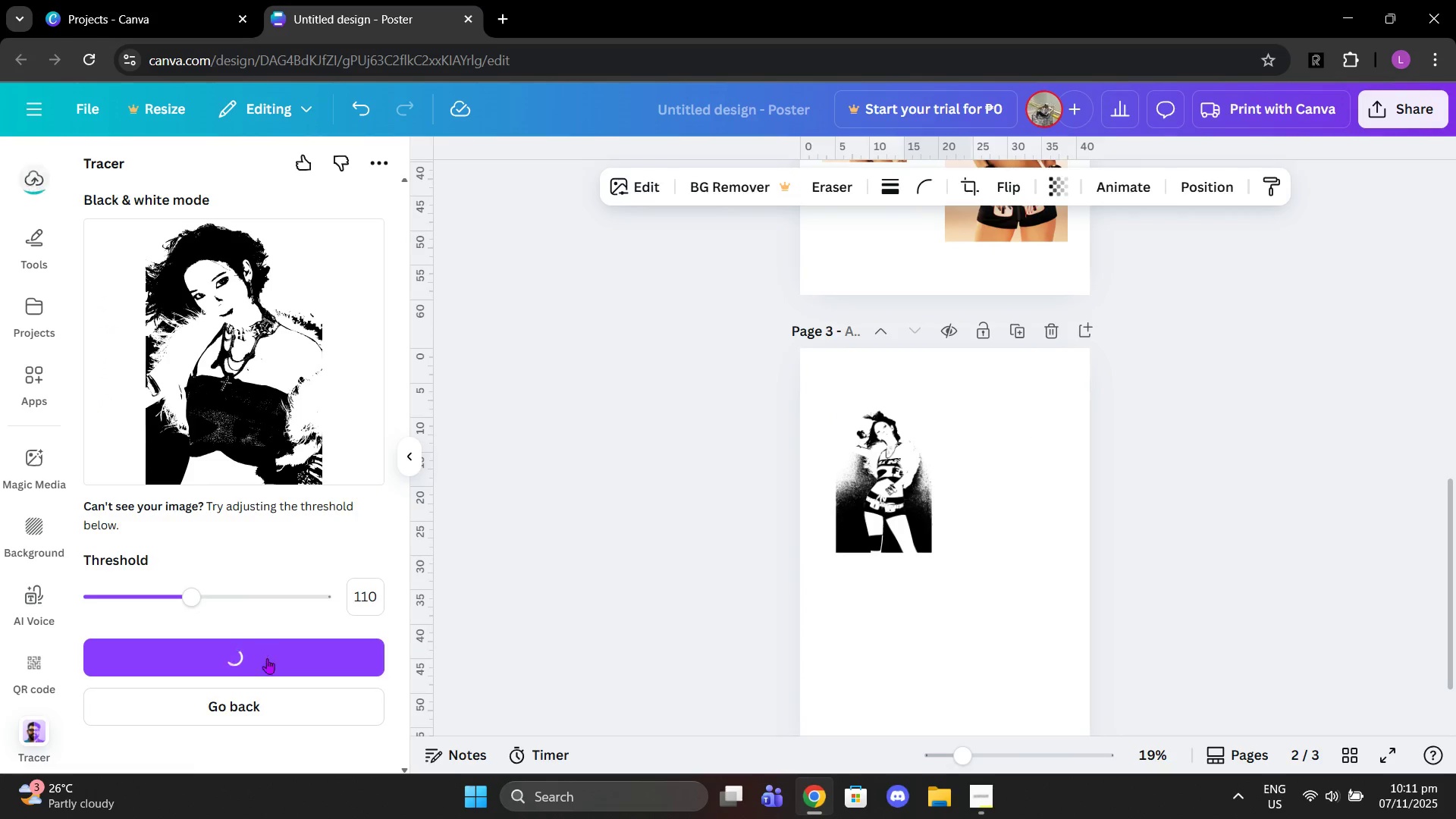 
left_click([320, 671])
 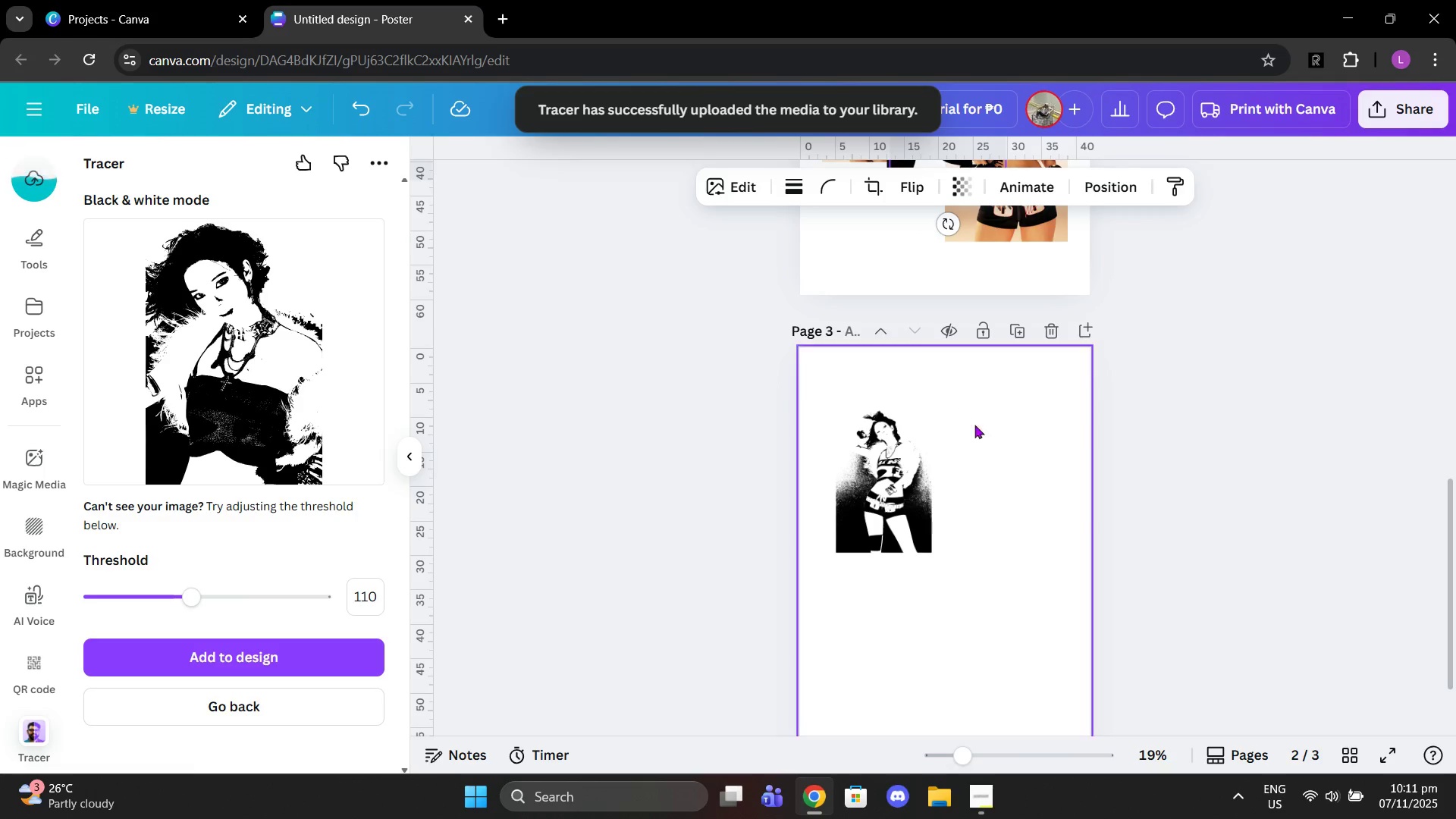 
scroll: coordinate [981, 460], scroll_direction: down, amount: 1.0
 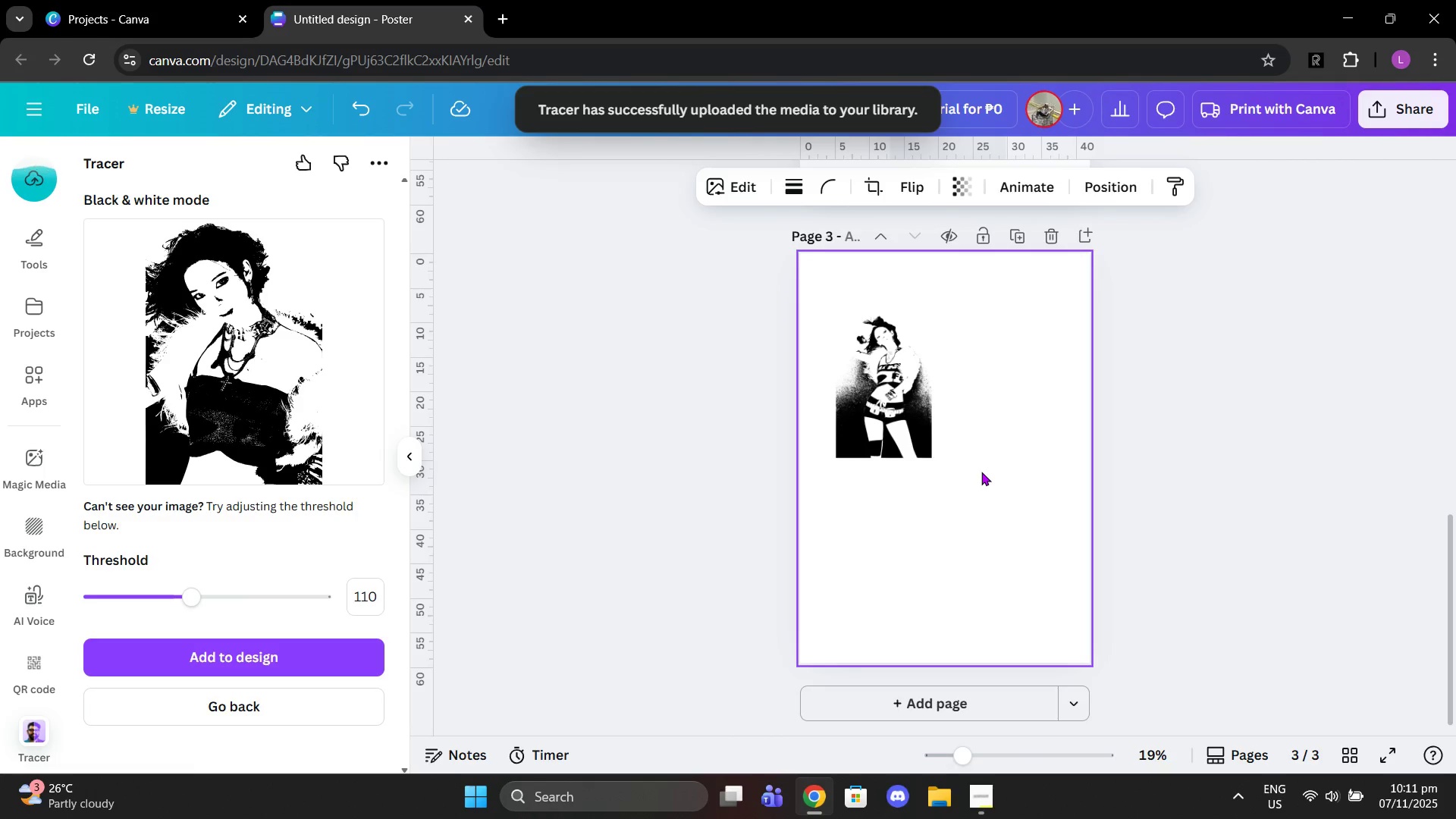 
scroll: coordinate [981, 472], scroll_direction: up, amount: 1.0
 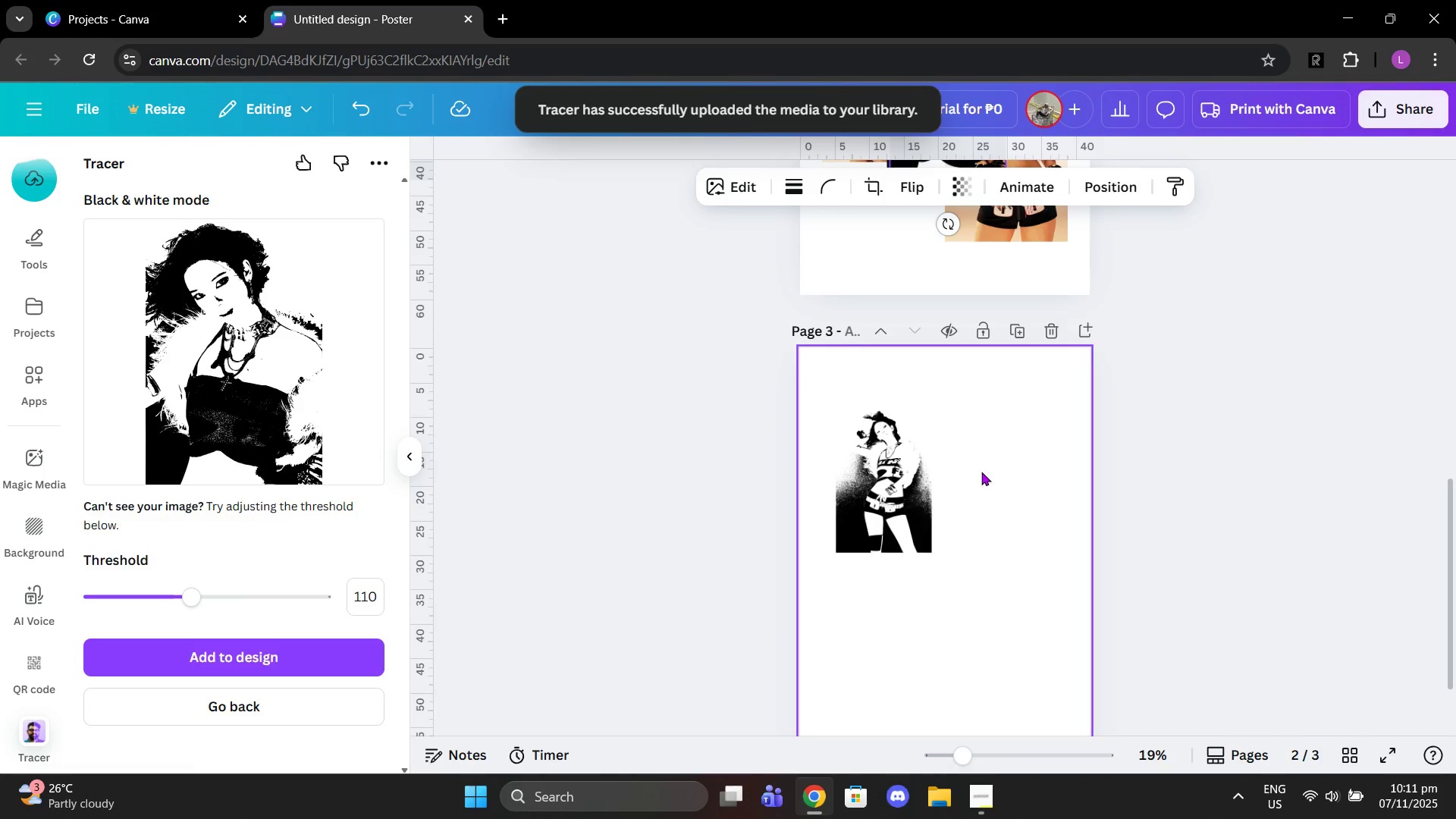 
scroll: coordinate [981, 474], scroll_direction: down, amount: 1.0
 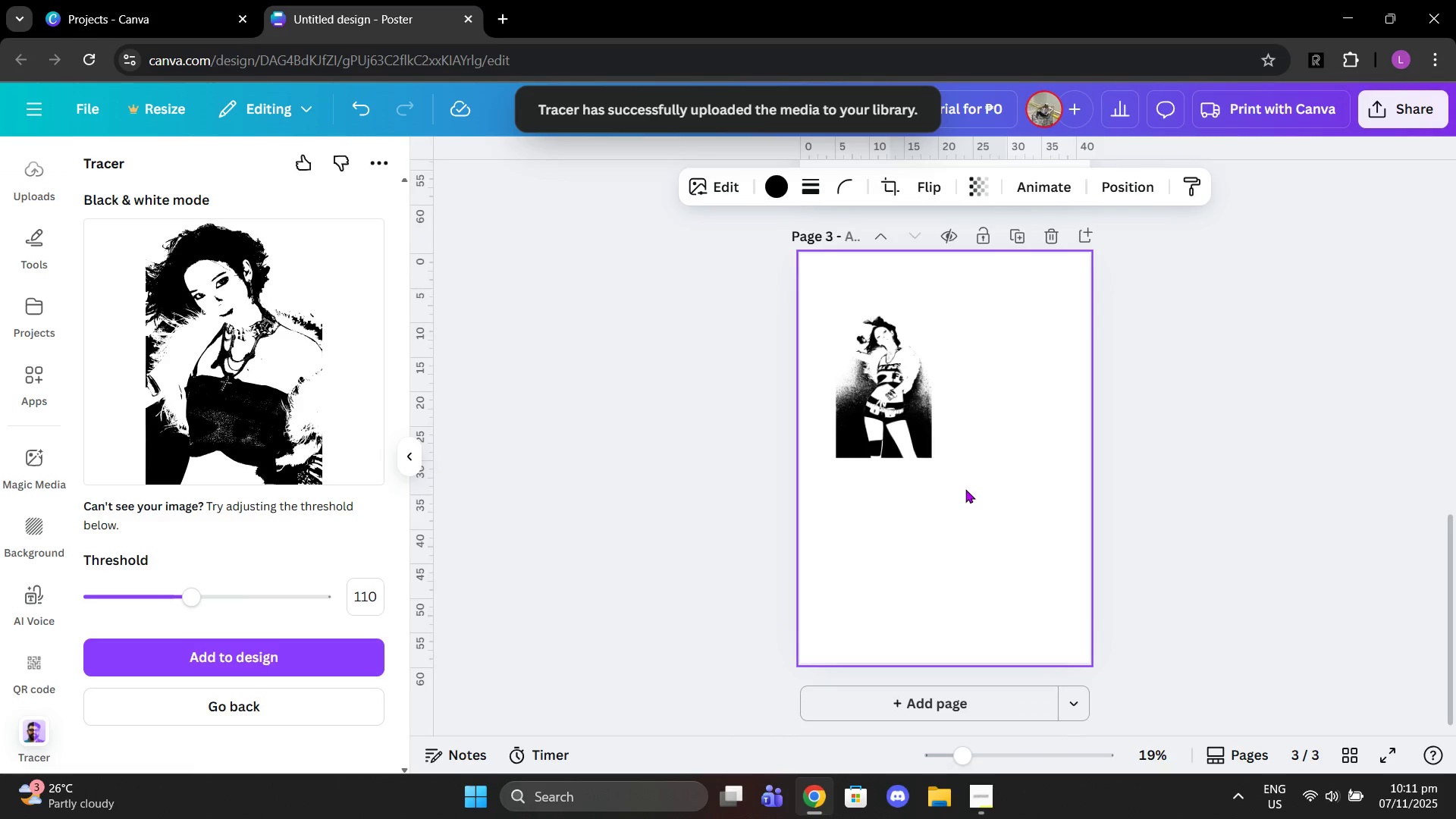 
wait(5.16)
 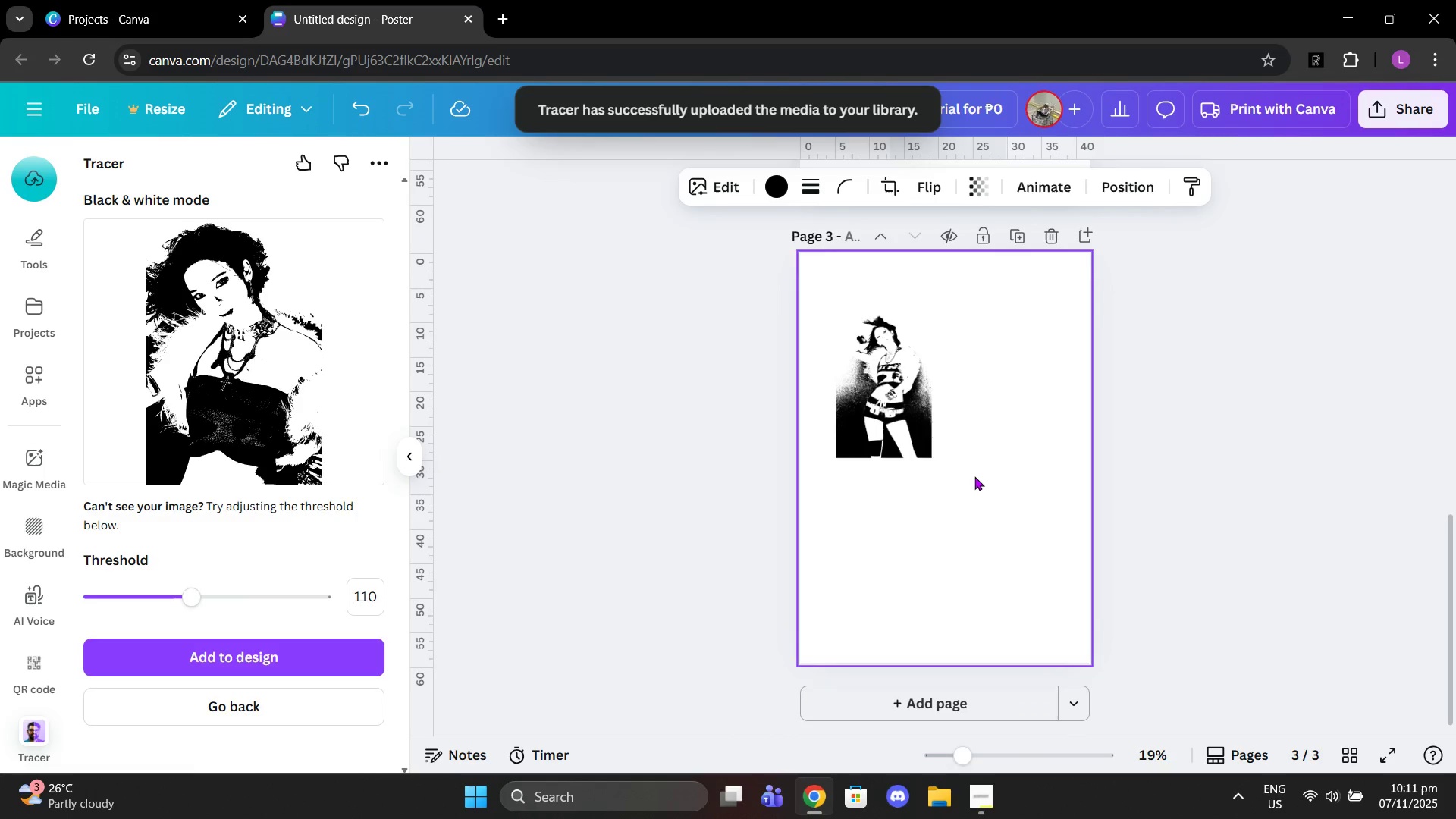 
scroll: coordinate [1147, 344], scroll_direction: up, amount: 5.0
 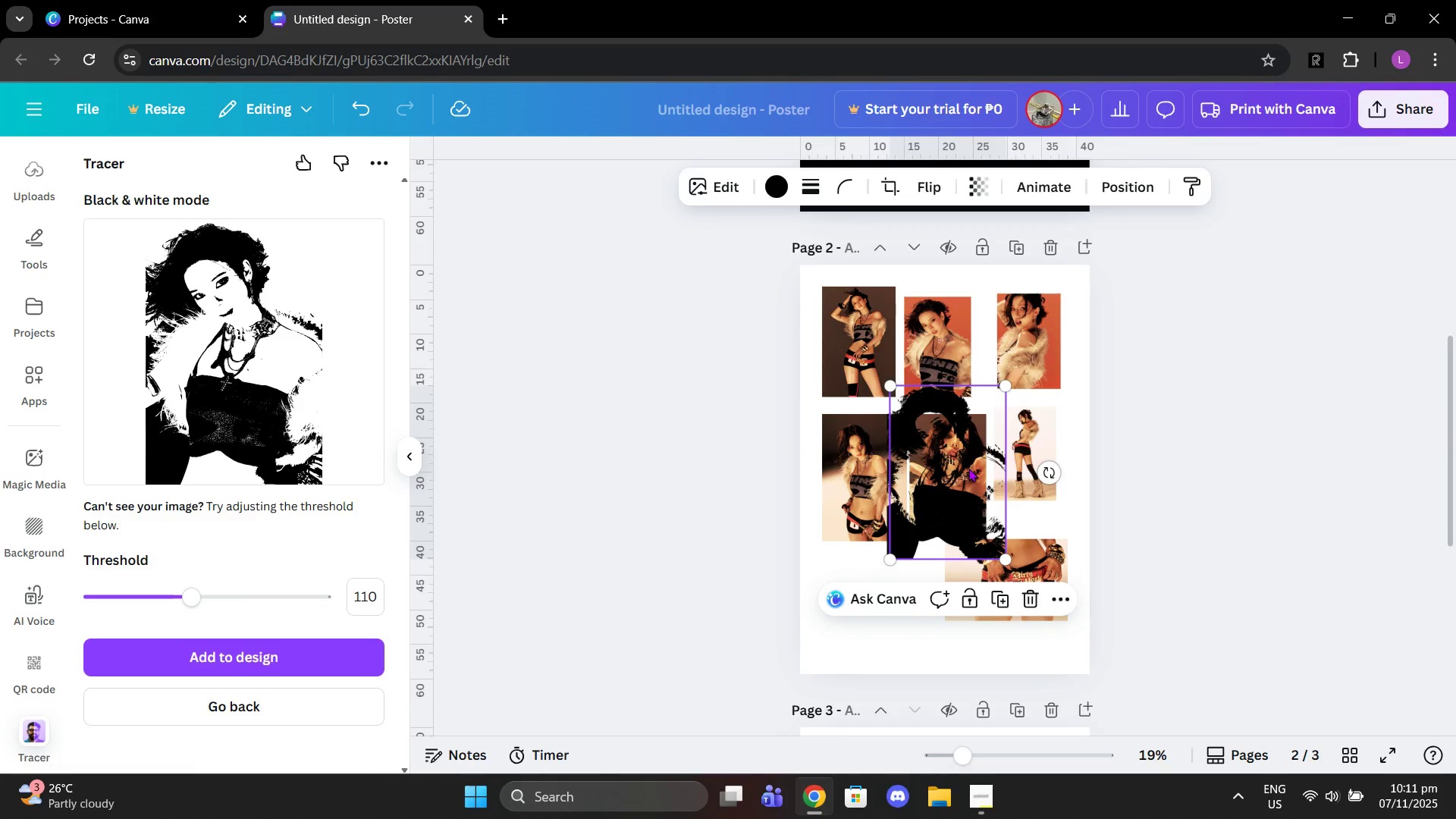 
left_click_drag(start_coordinate=[968, 468], to_coordinate=[1025, 509])
 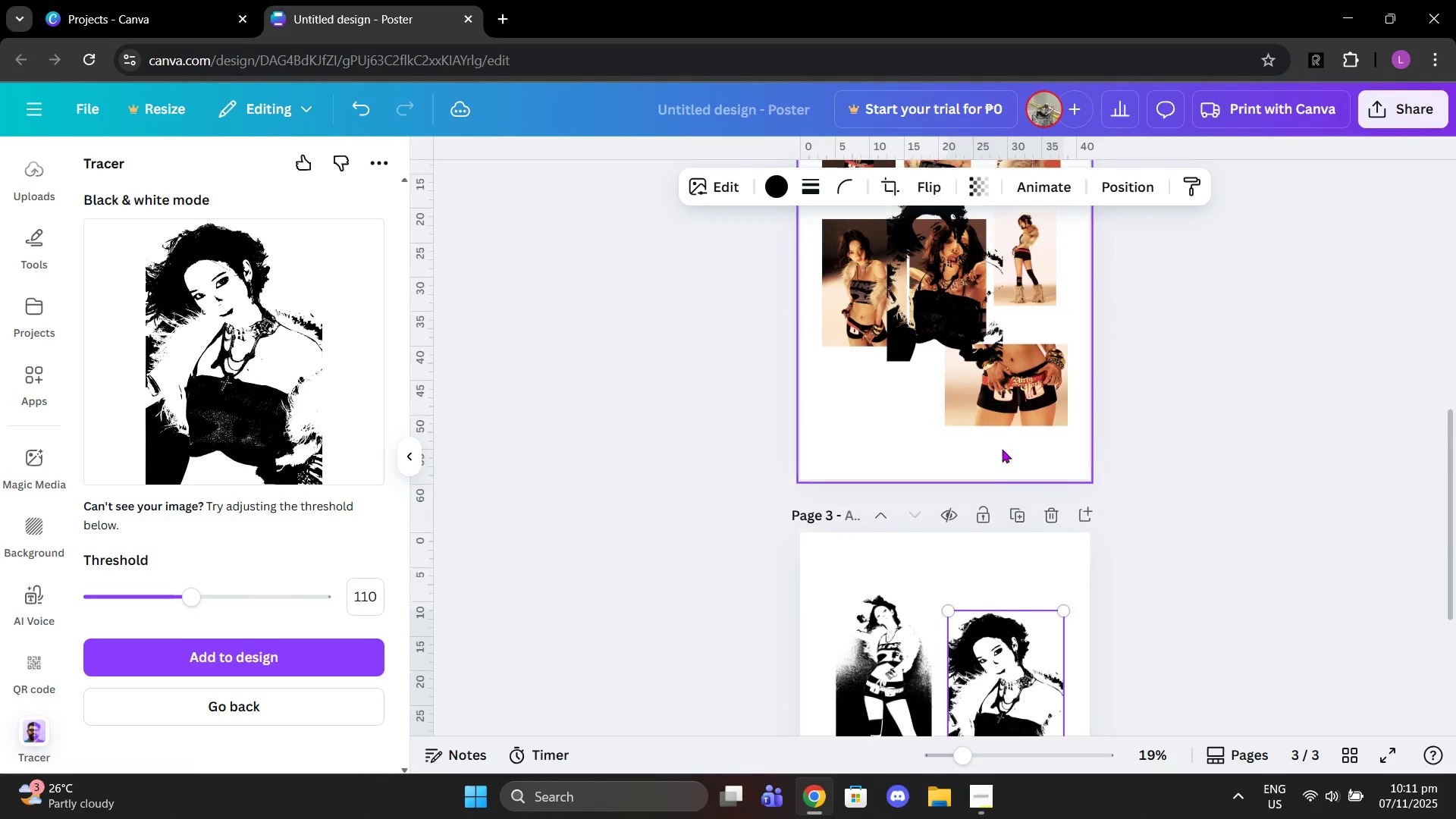 
scroll: coordinate [1021, 572], scroll_direction: down, amount: 4.0
 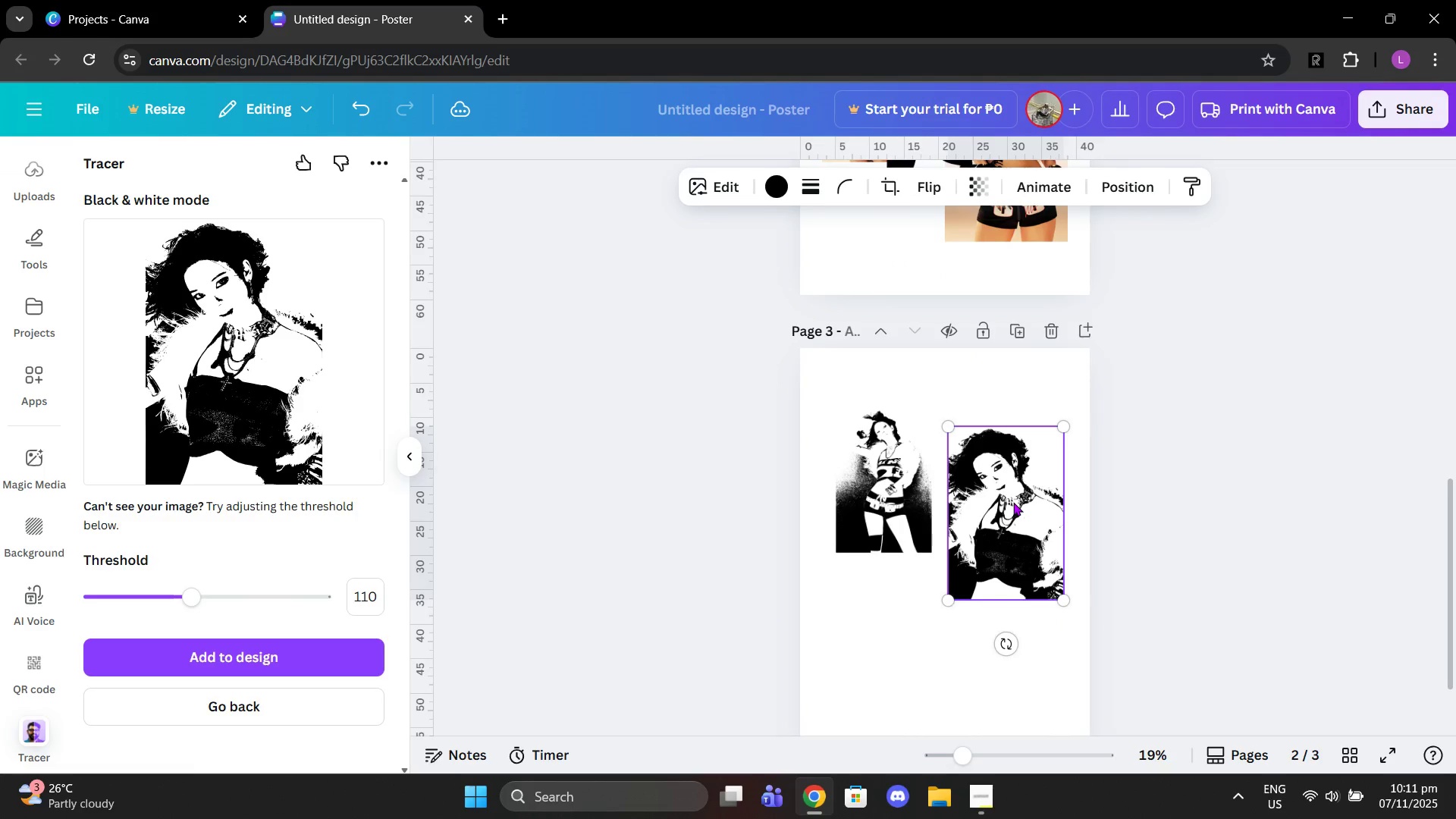 
scroll: coordinate [1002, 447], scroll_direction: up, amount: 4.0
 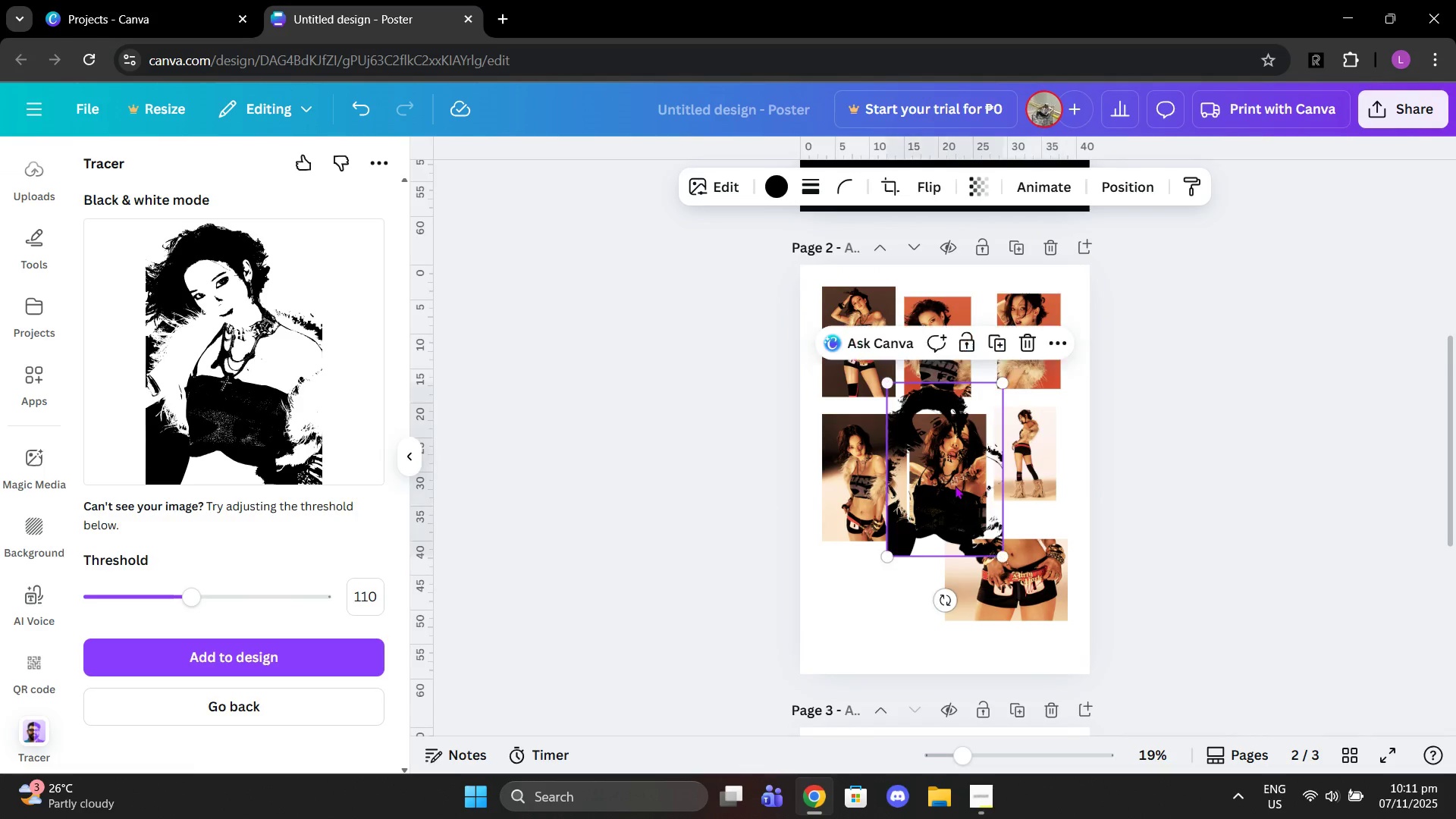 
left_click([955, 485])
 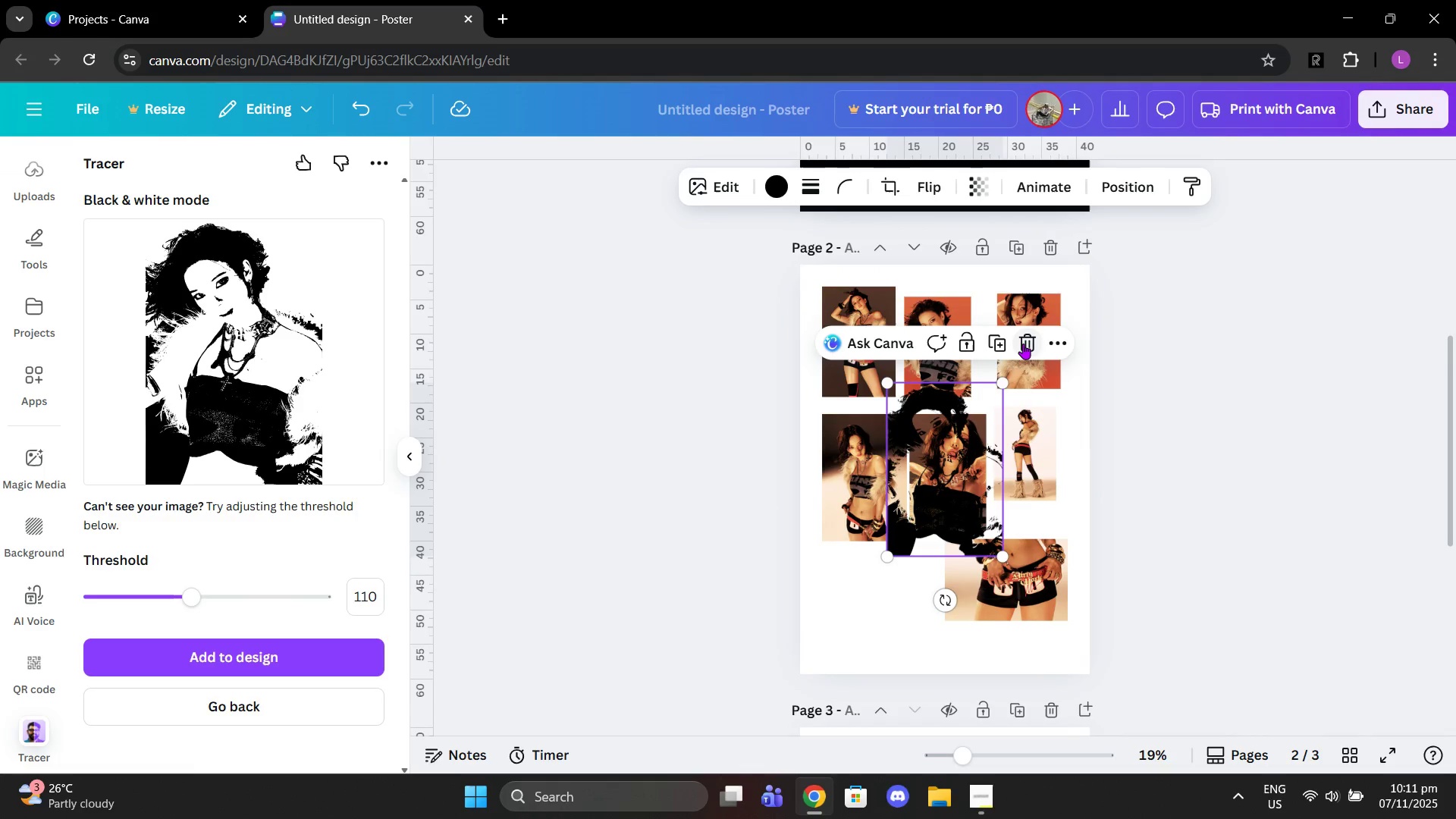 
left_click([1023, 344])
 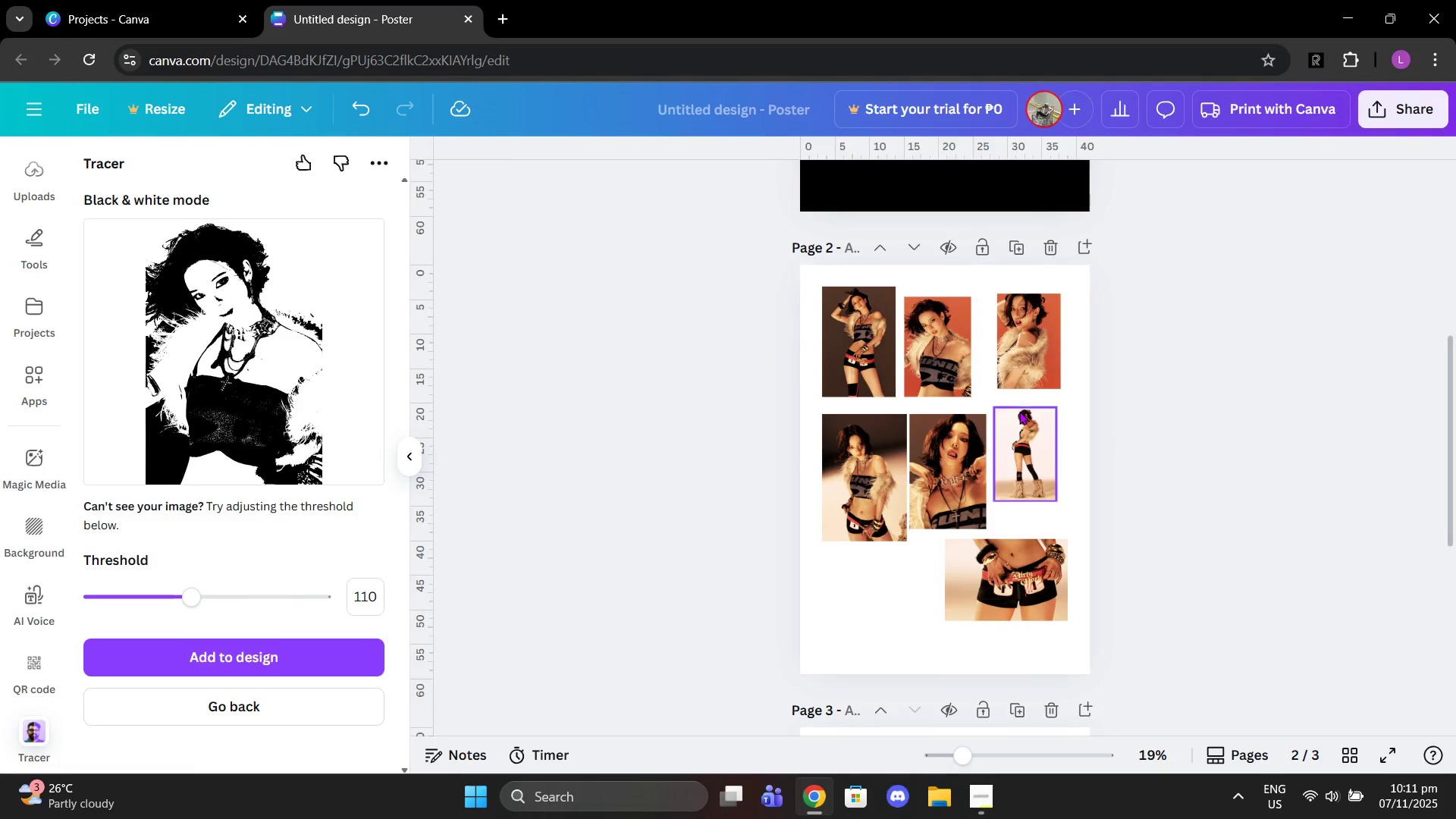 
scroll: coordinate [1019, 411], scroll_direction: down, amount: 1.0
 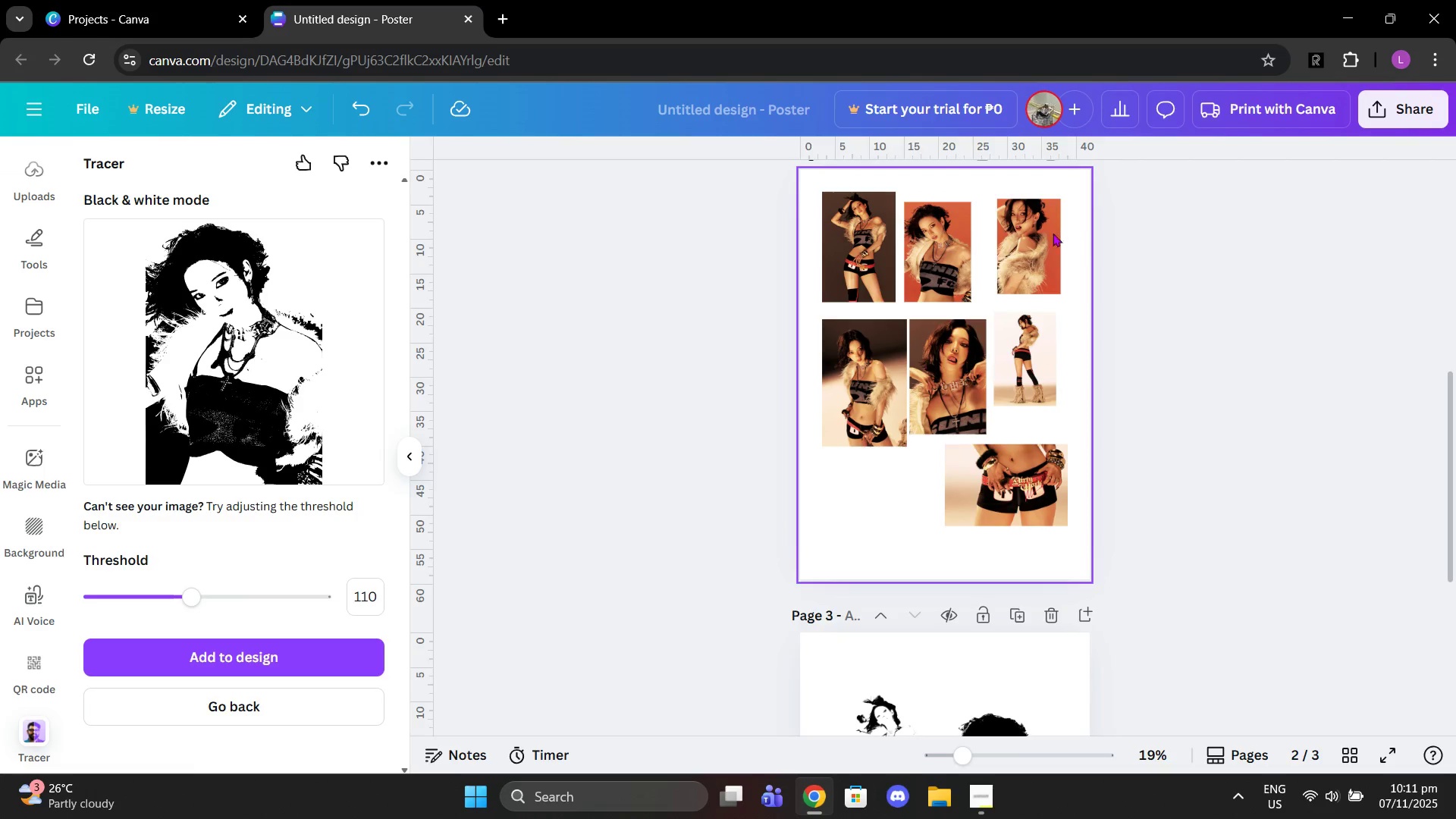 
left_click([1038, 231])
 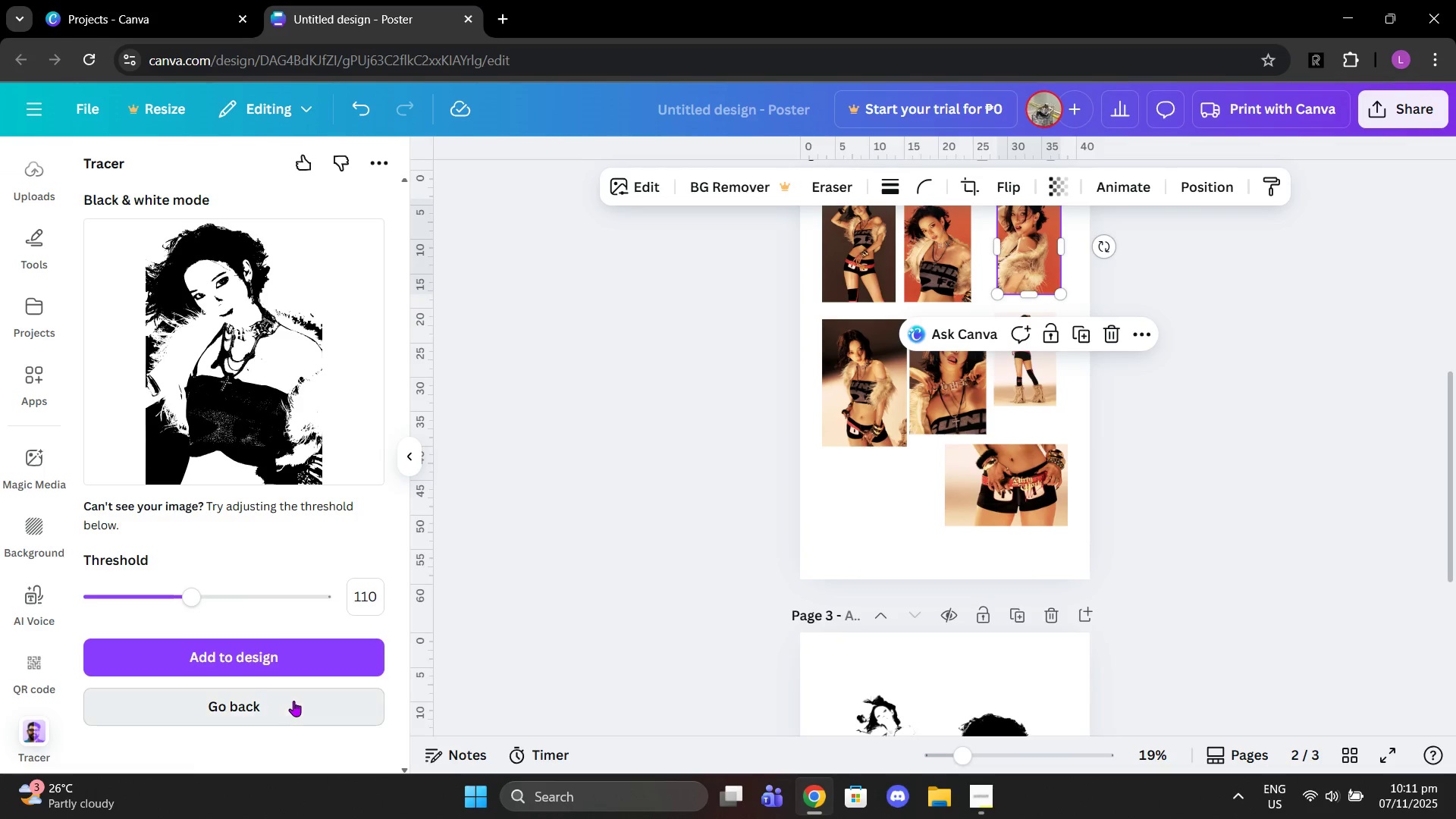 
left_click([293, 701])
 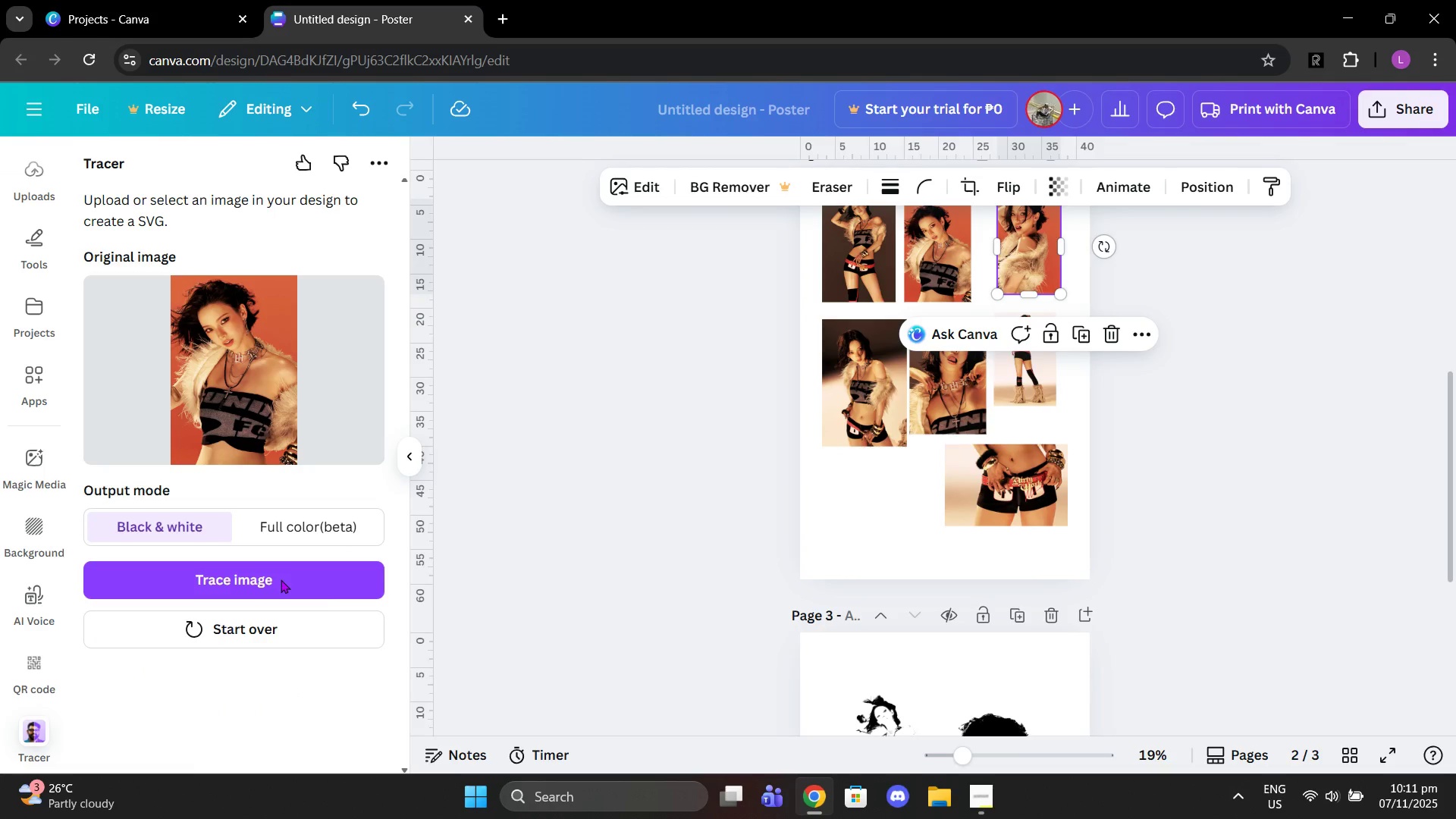 
left_click_drag(start_coordinate=[281, 579], to_coordinate=[364, 550])
 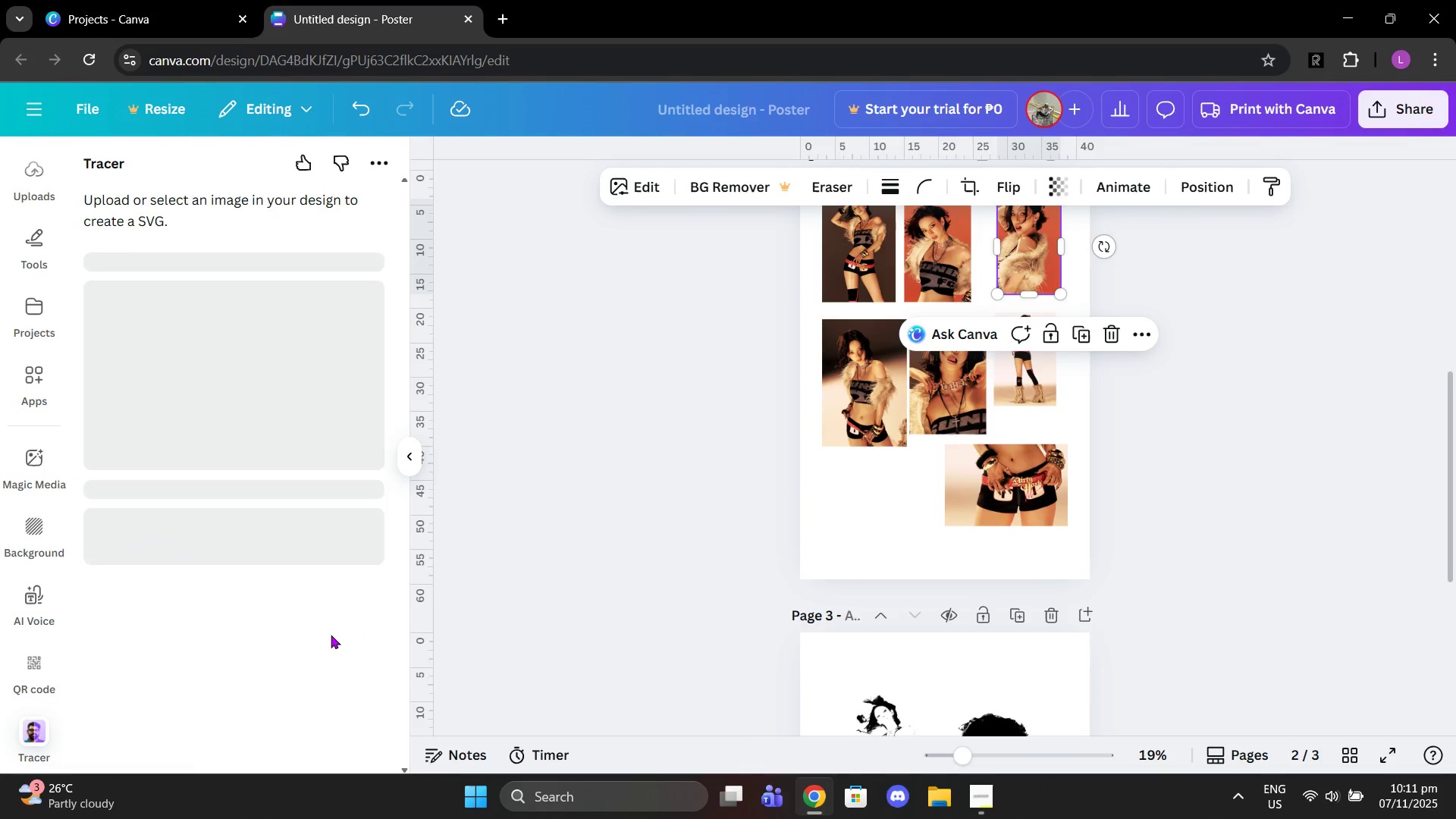 
left_click([331, 635])
 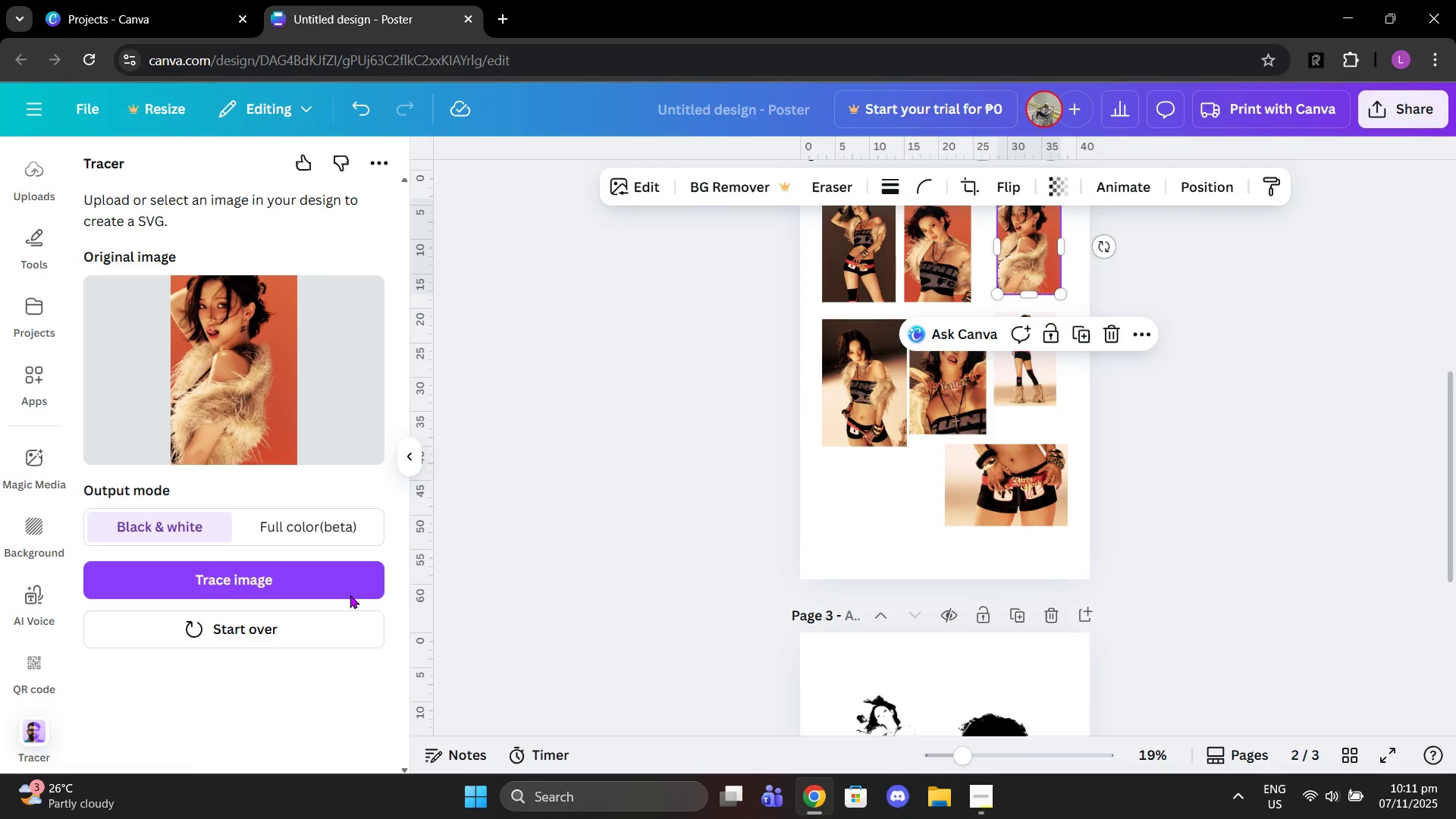 
double_click([332, 582])
 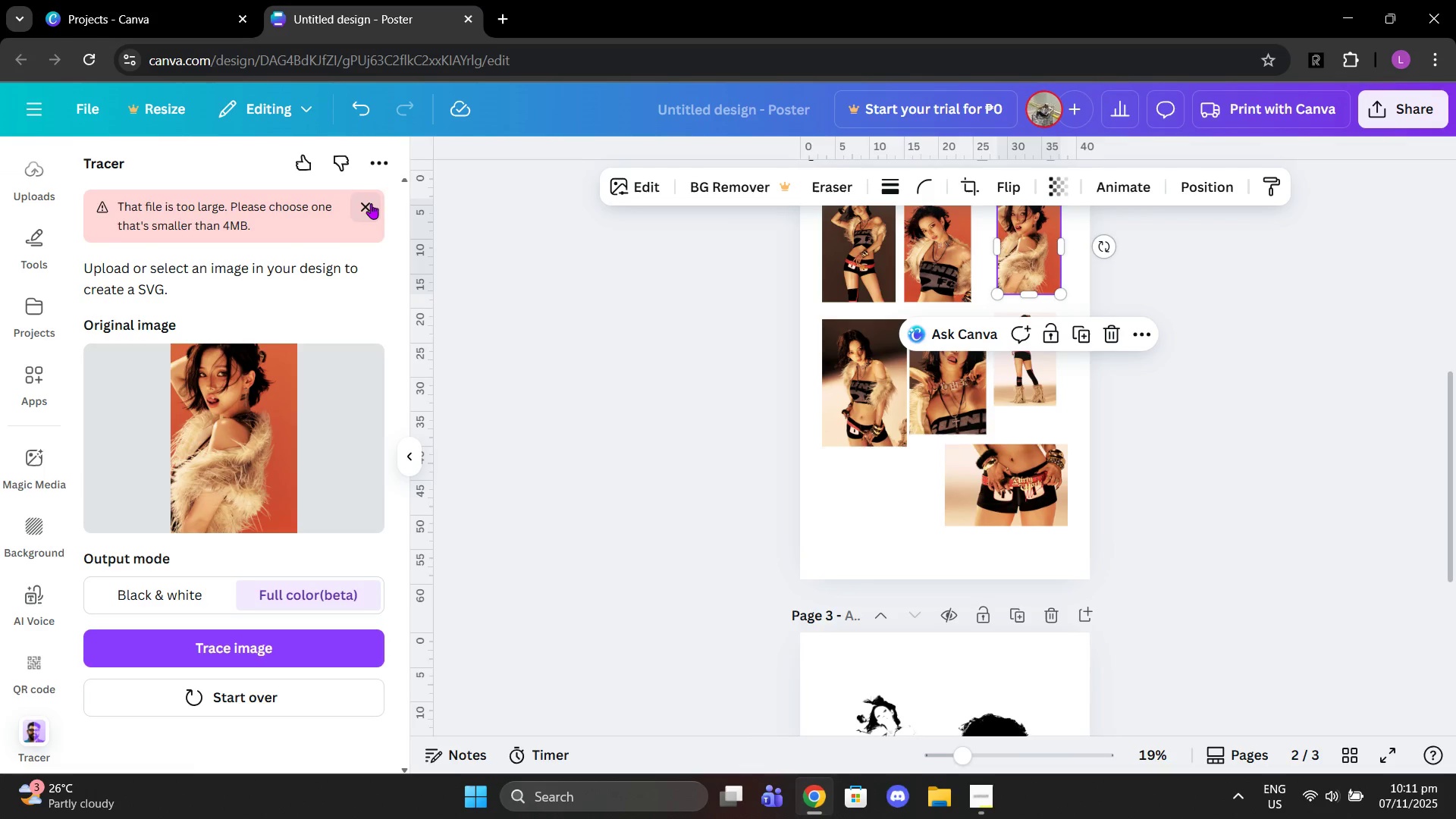 
left_click([370, 204])
 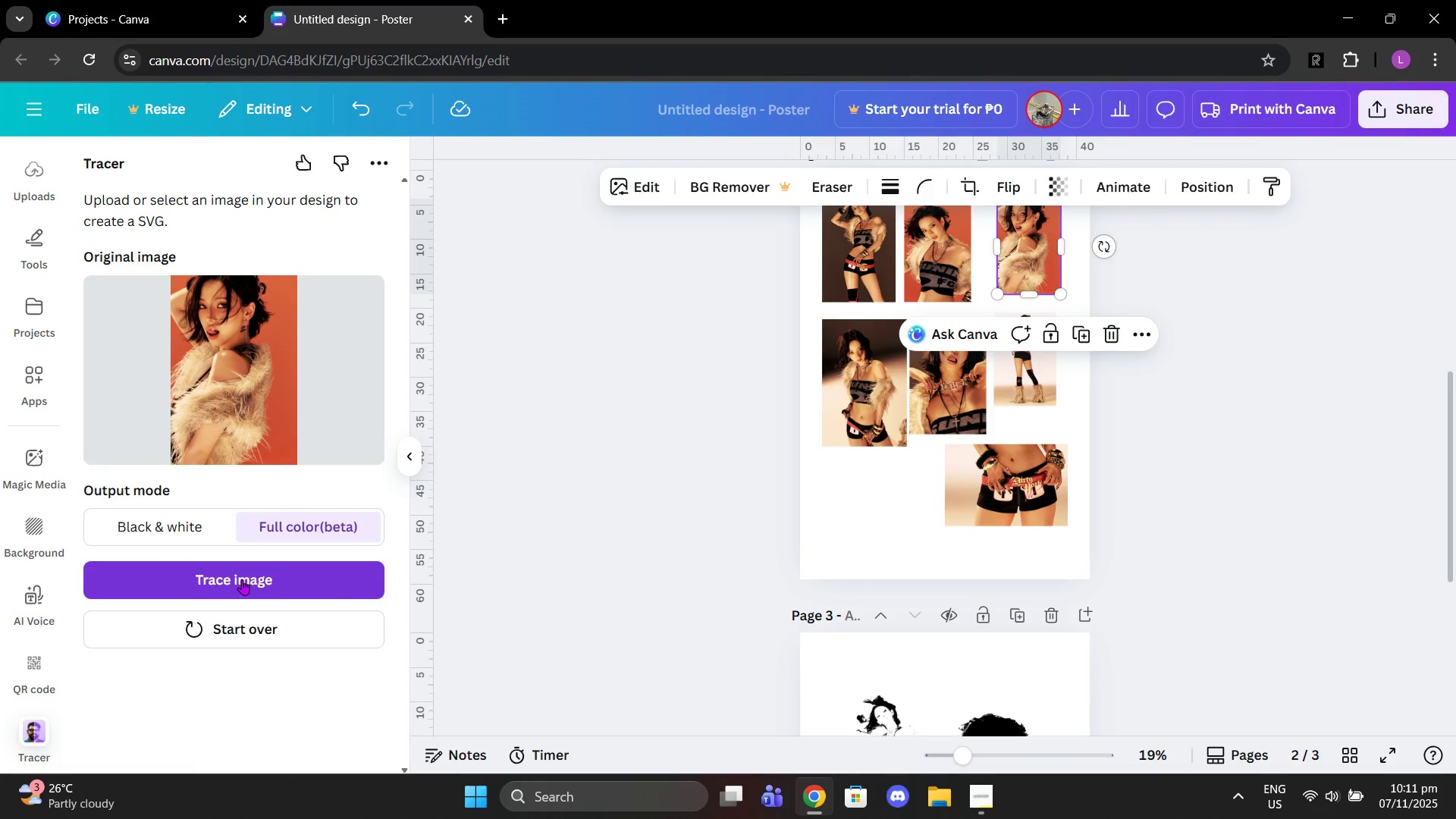 
left_click([242, 579])
 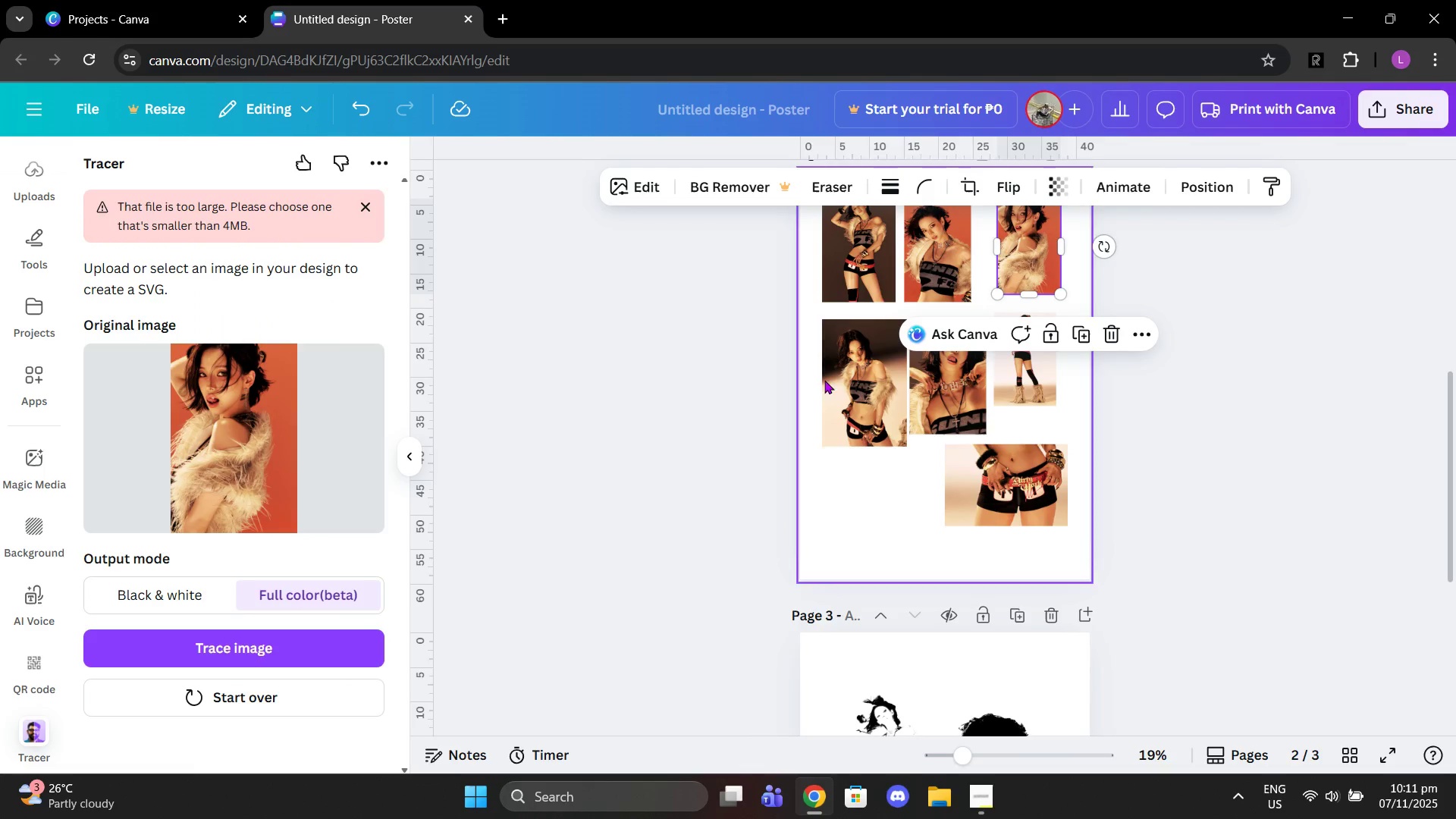 
left_click([840, 380])
 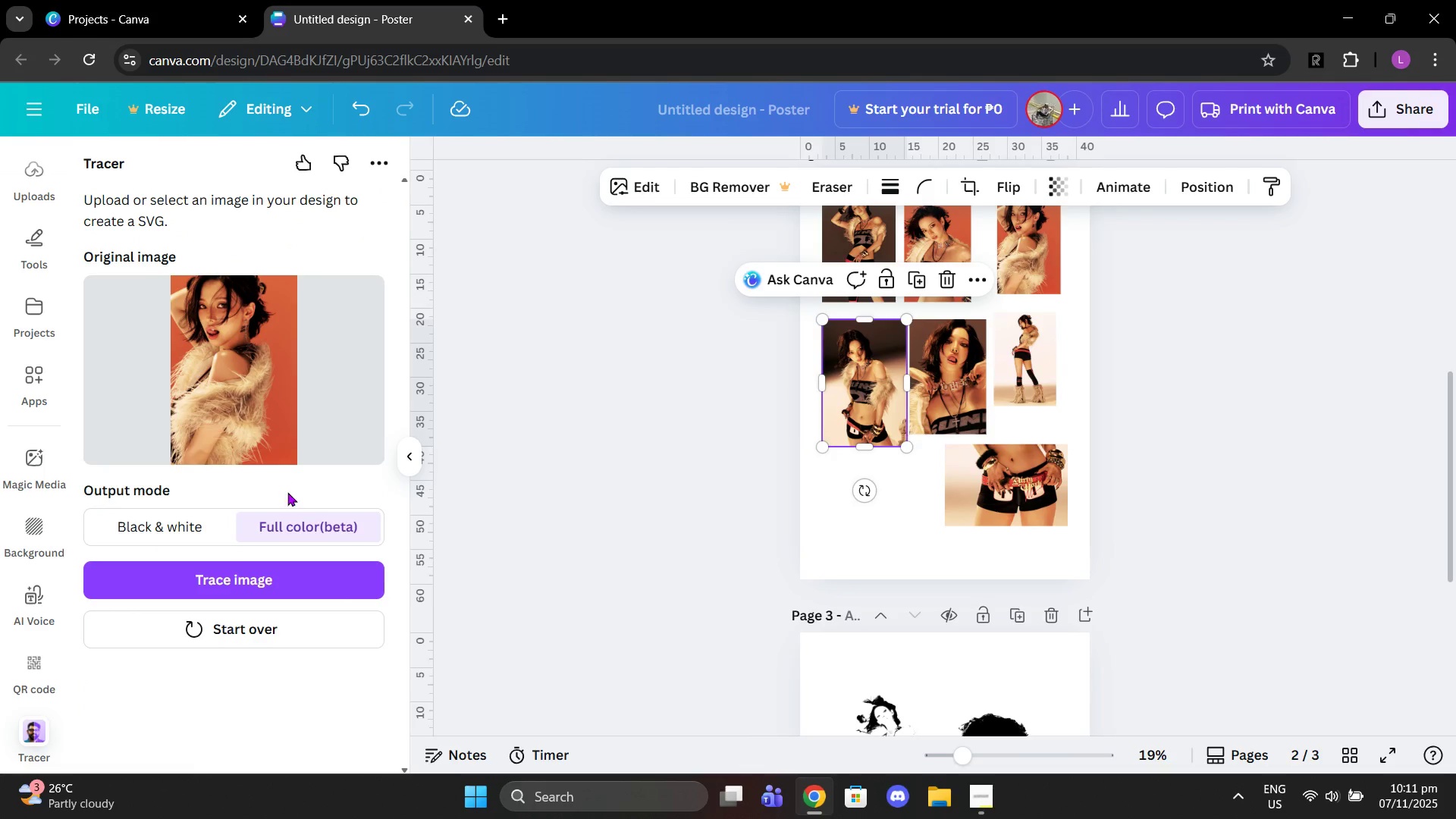 
left_click([276, 630])
 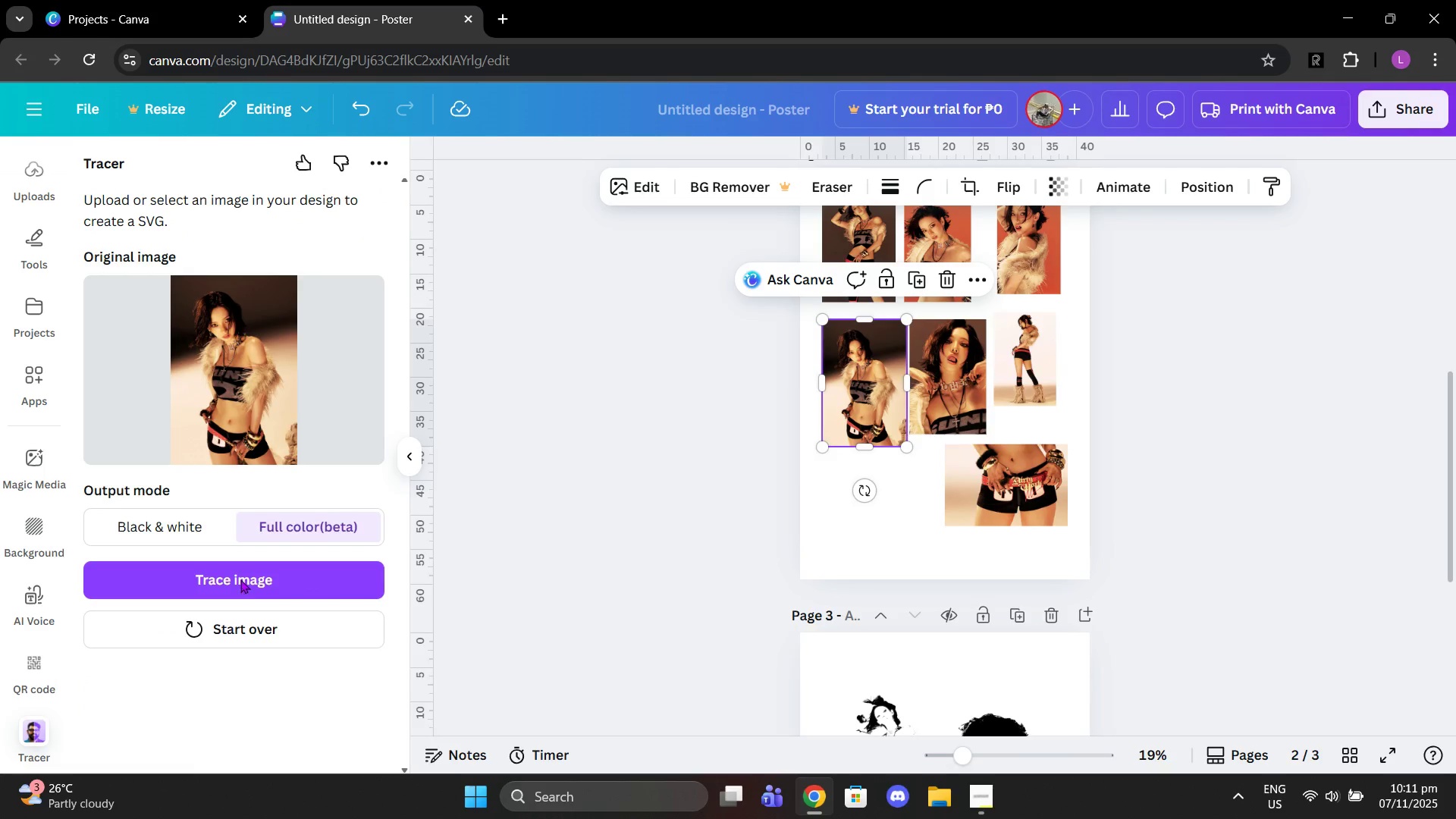 
left_click([240, 579])
 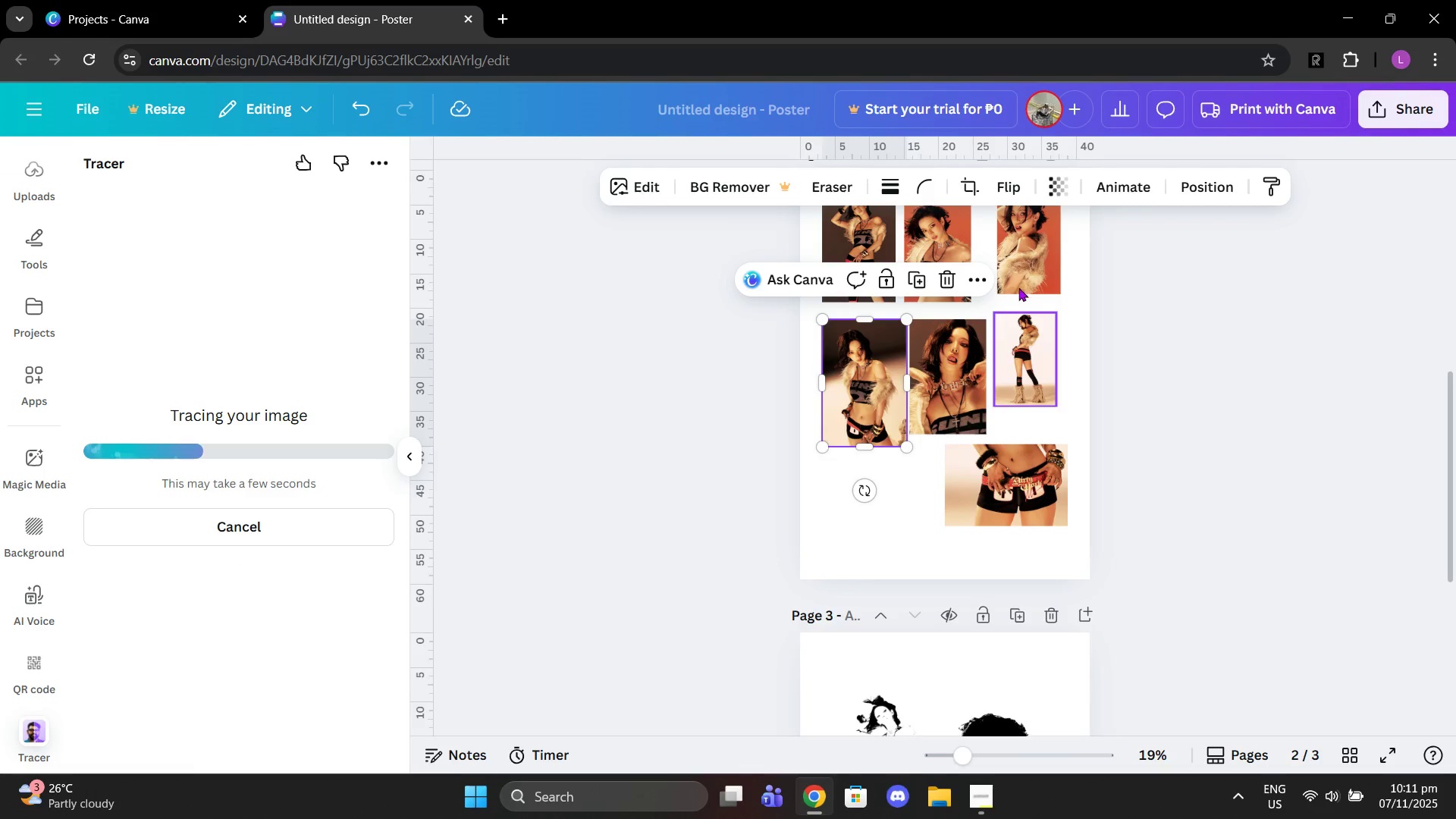 
left_click([1018, 287])
 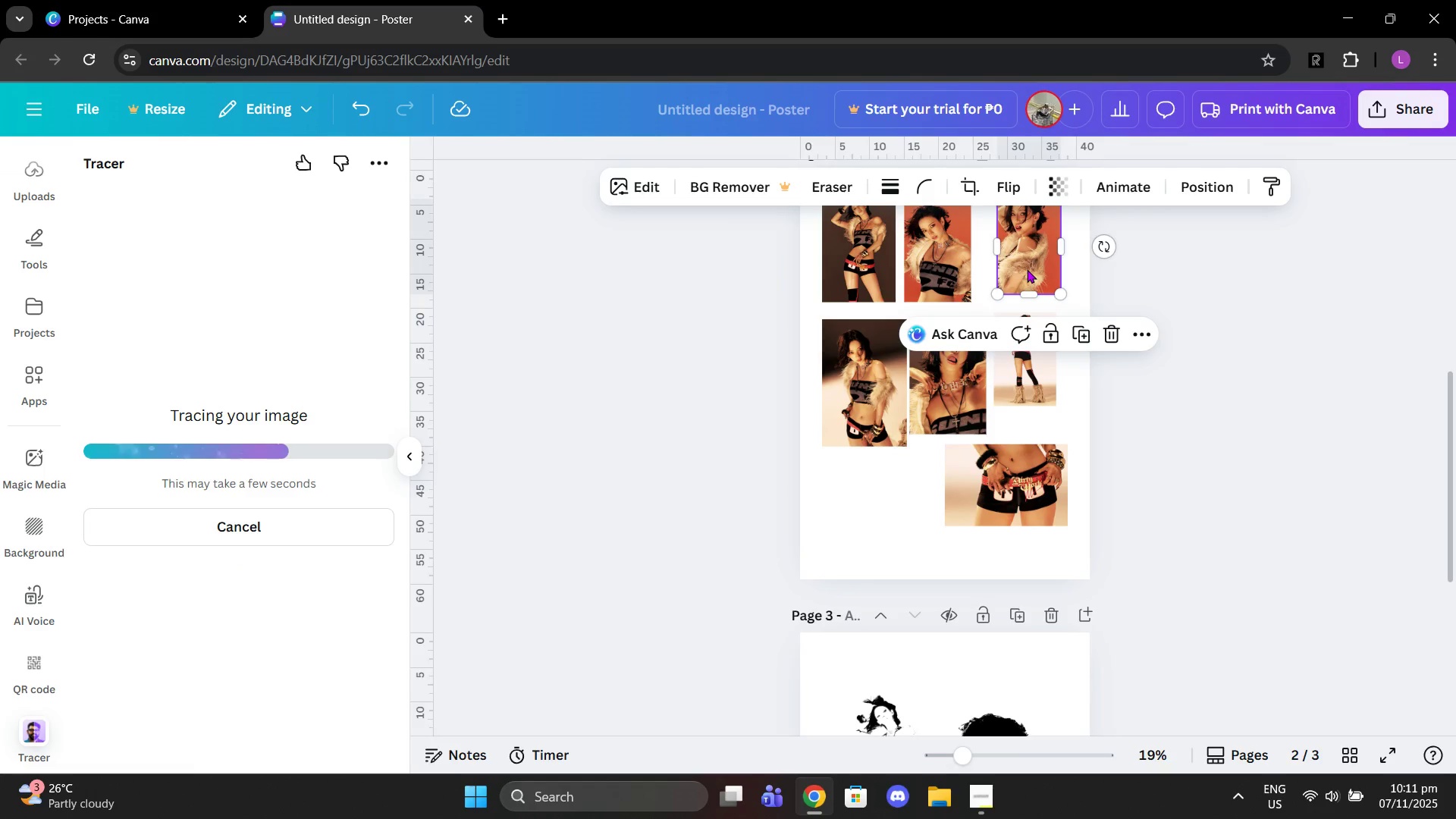 
left_click([1027, 269])
 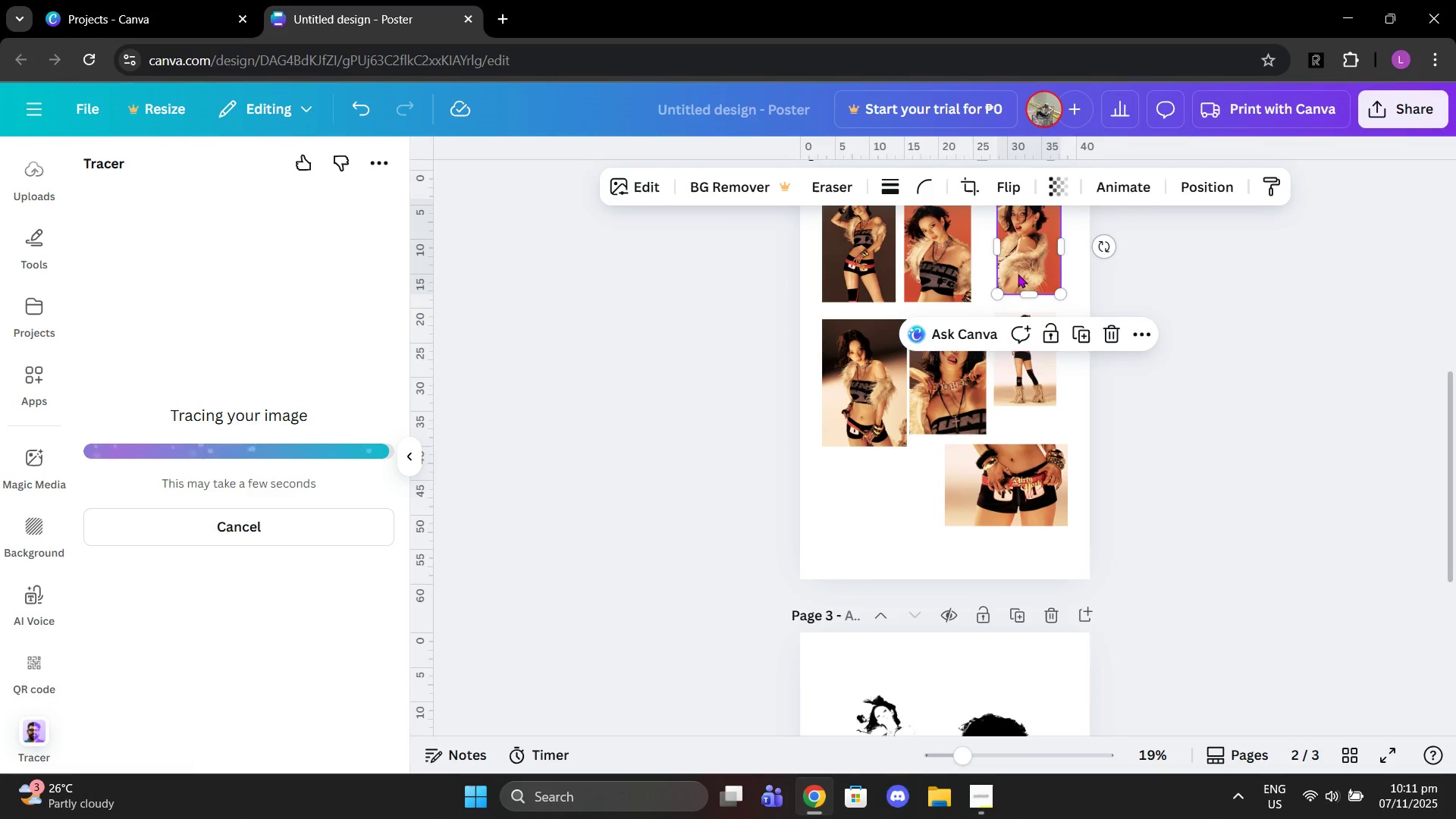 
hold_key(key=Delete, duration=0.47)
 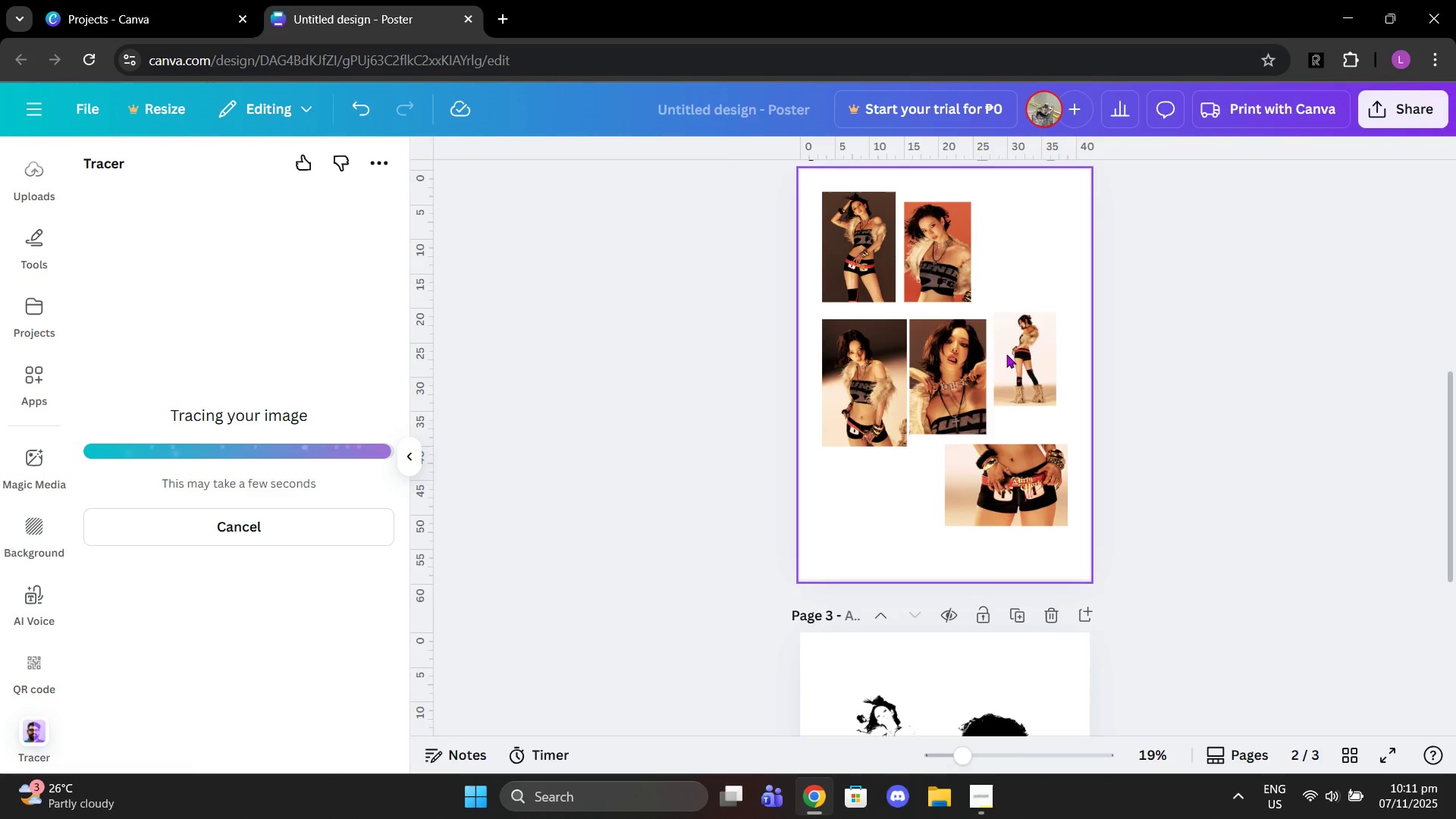 
scroll: coordinate [993, 394], scroll_direction: down, amount: 2.0
 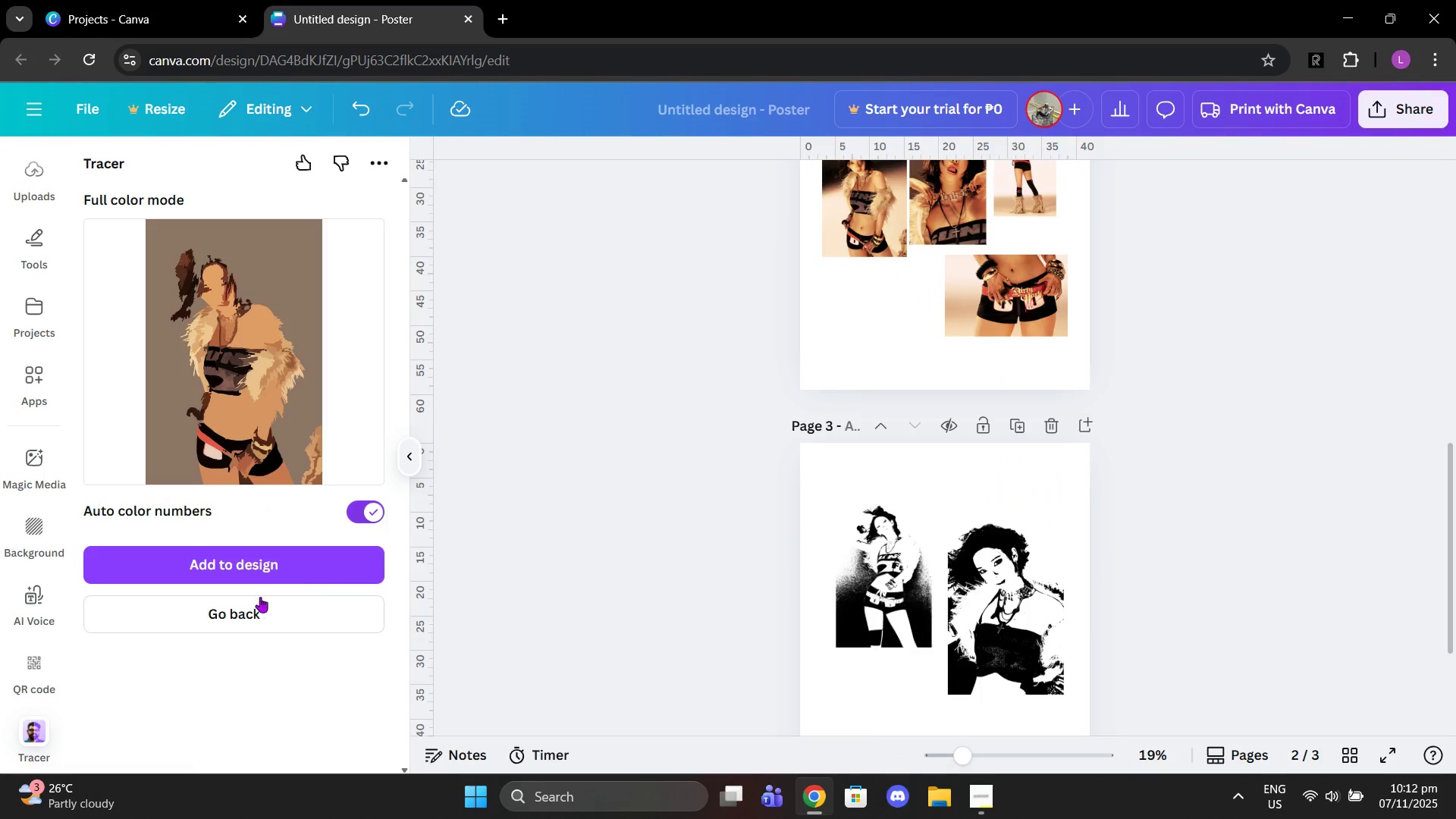 
left_click([258, 607])
 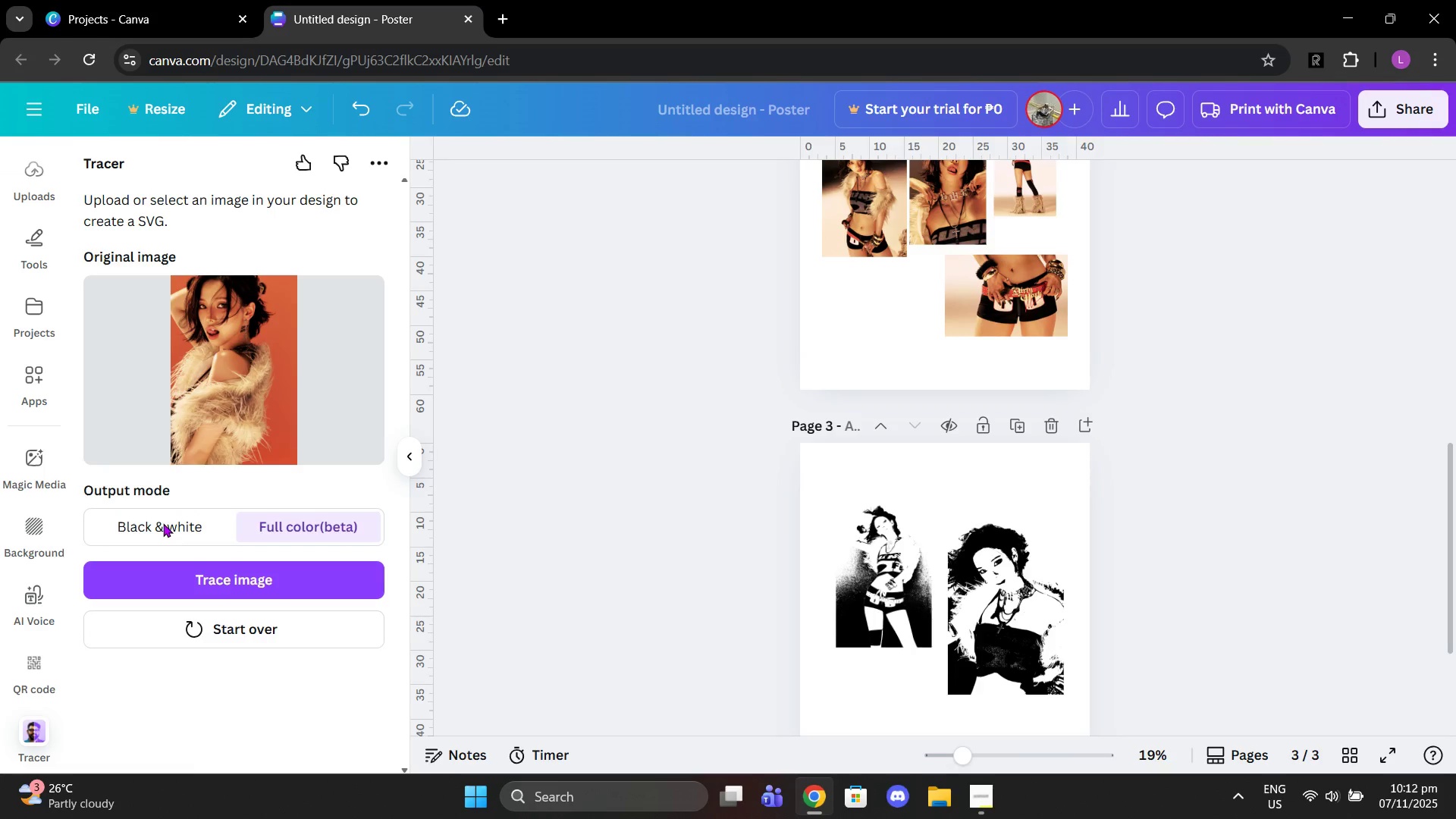 
left_click([163, 523])
 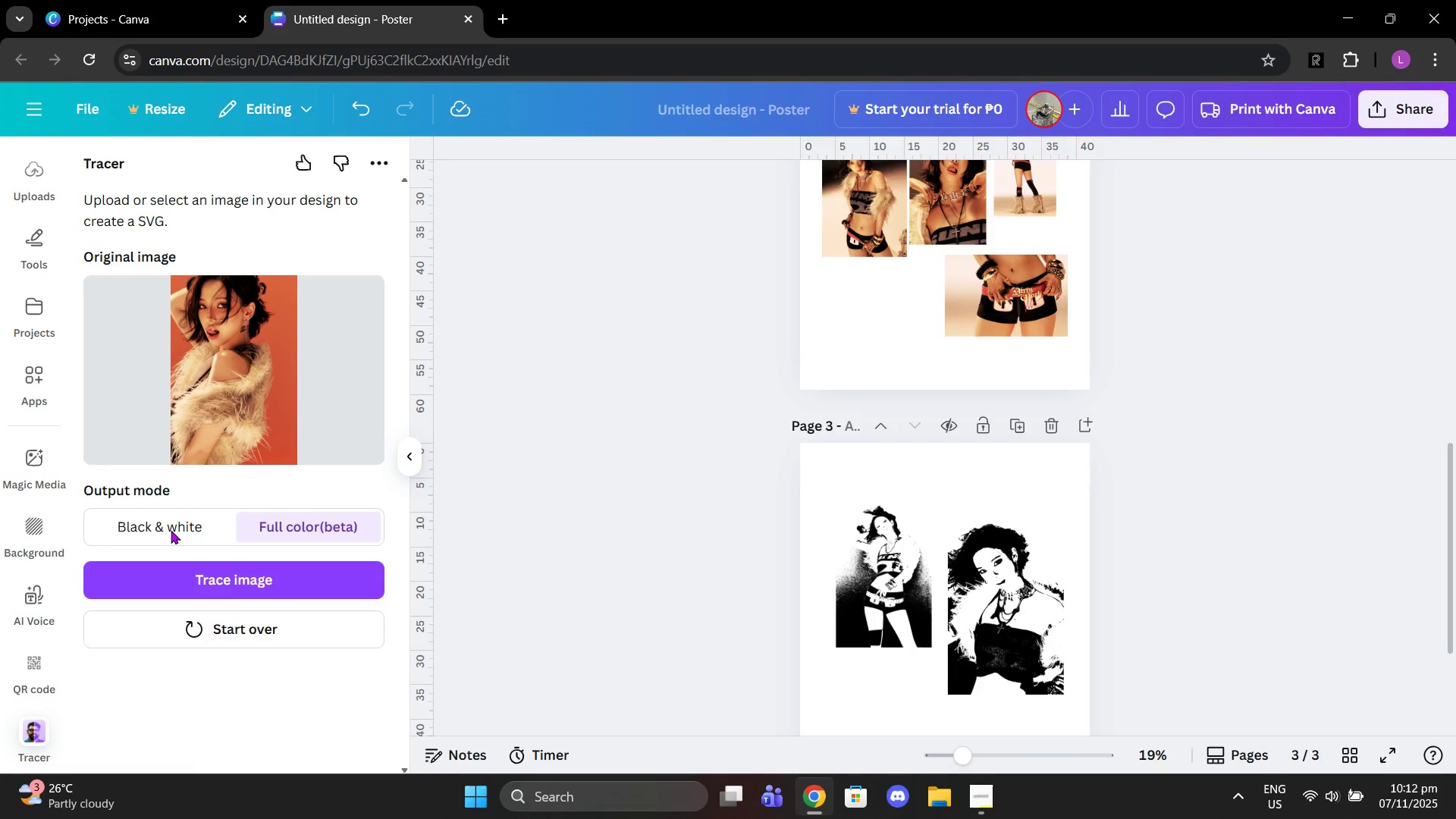 
left_click([171, 530])
 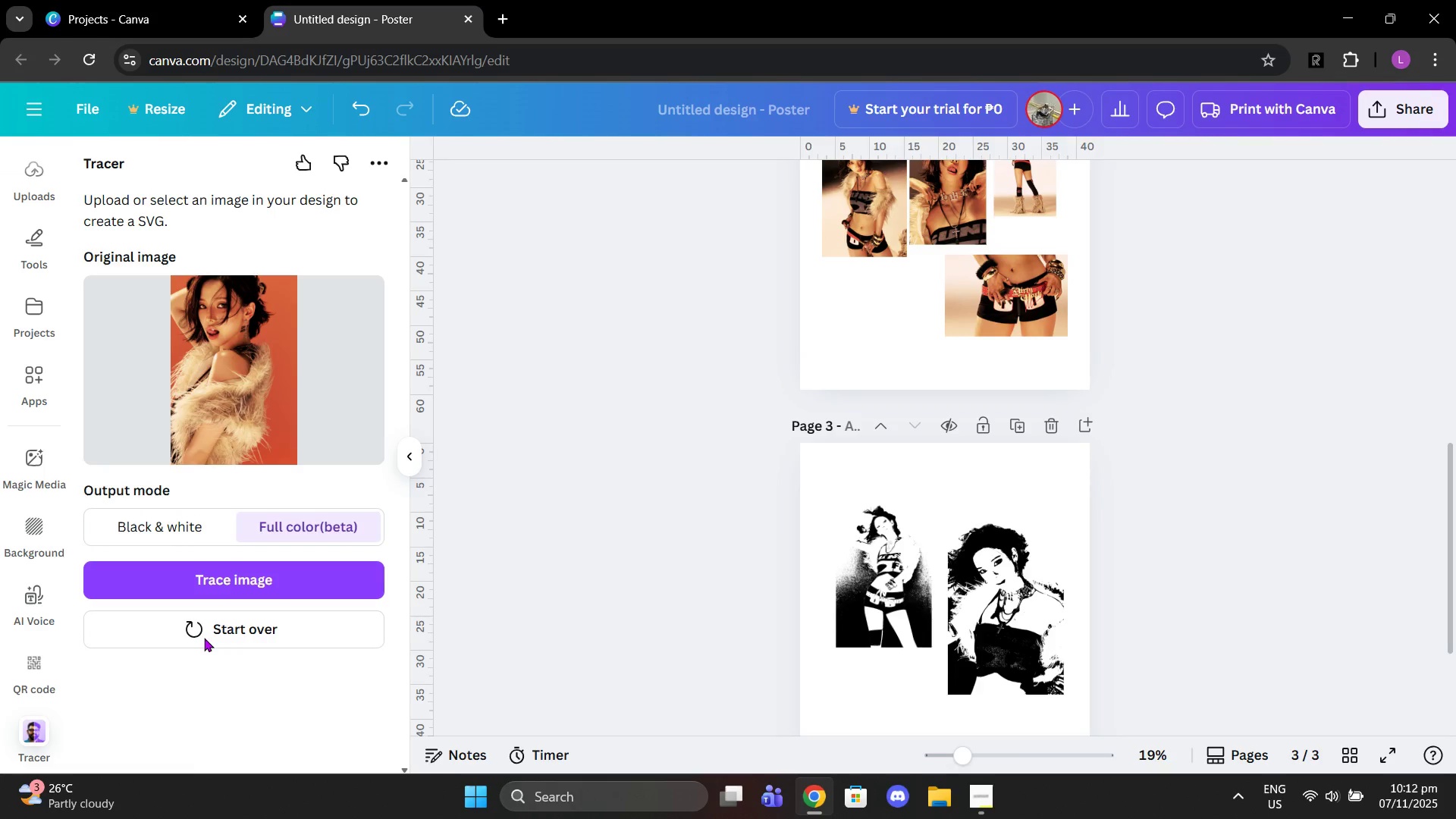 
left_click([204, 638])
 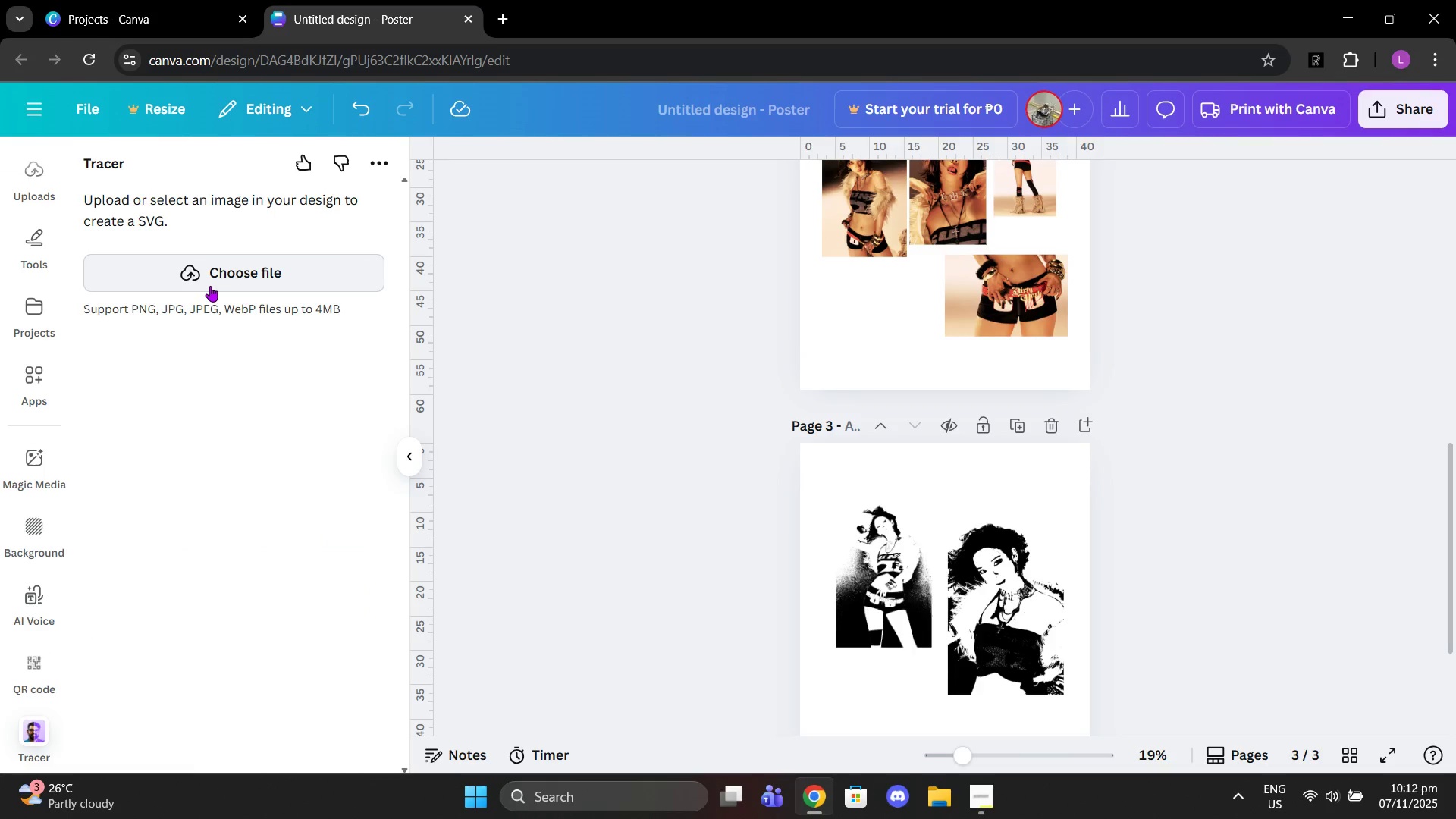 
scroll: coordinate [657, 390], scroll_direction: up, amount: 3.0
 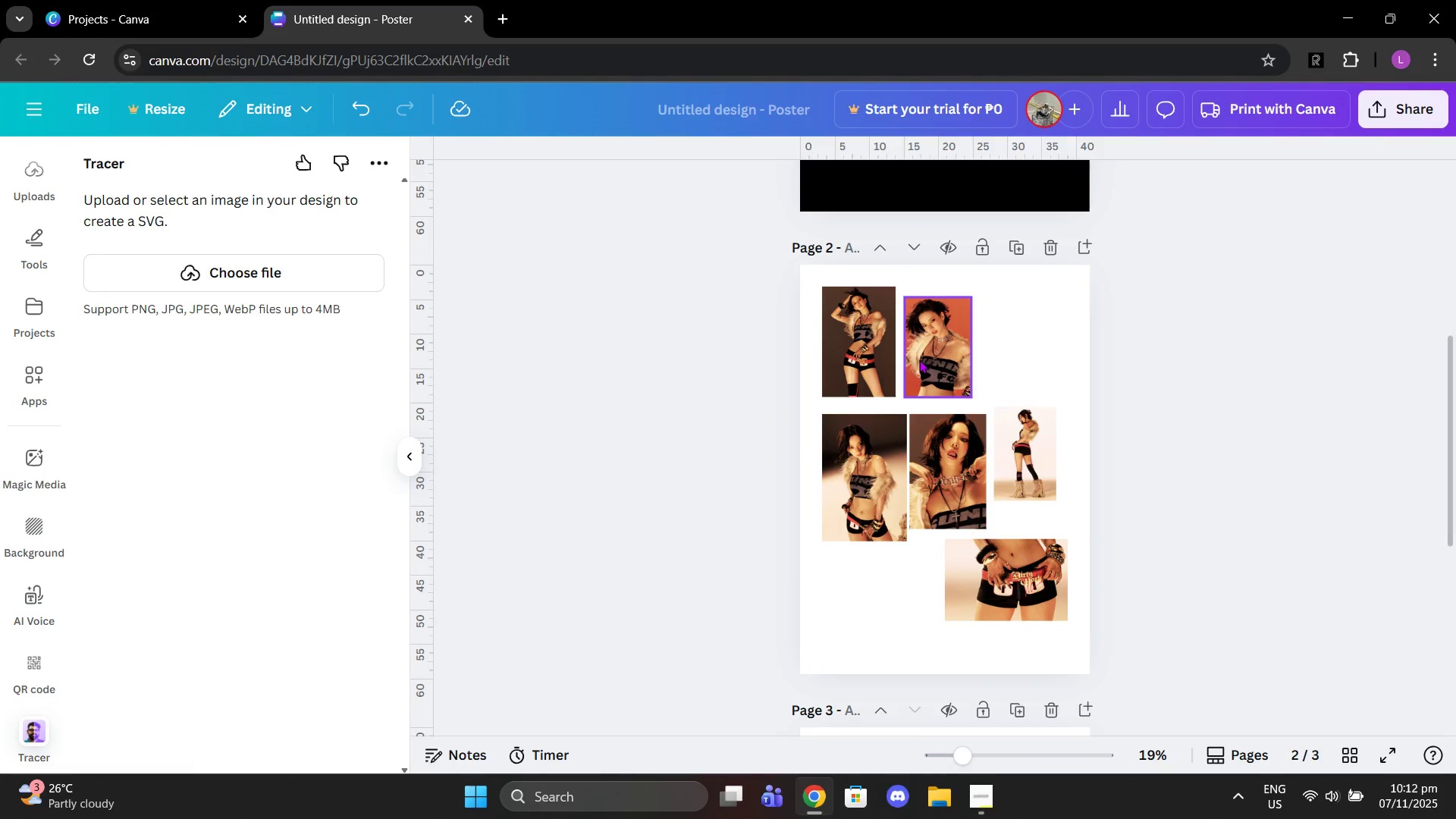 
scroll: coordinate [923, 360], scroll_direction: down, amount: 4.0
 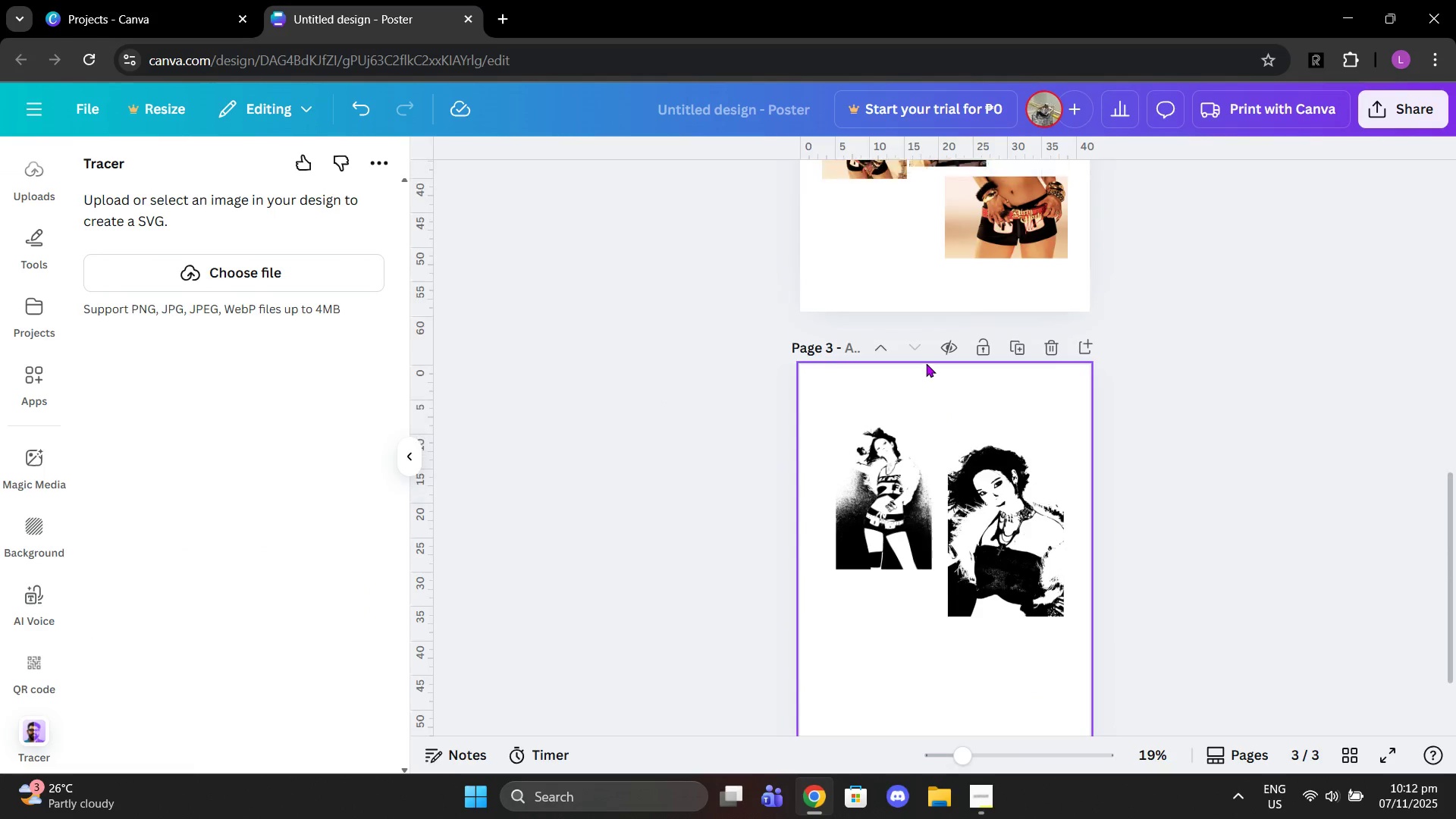 
scroll: coordinate [926, 363], scroll_direction: up, amount: 4.0
 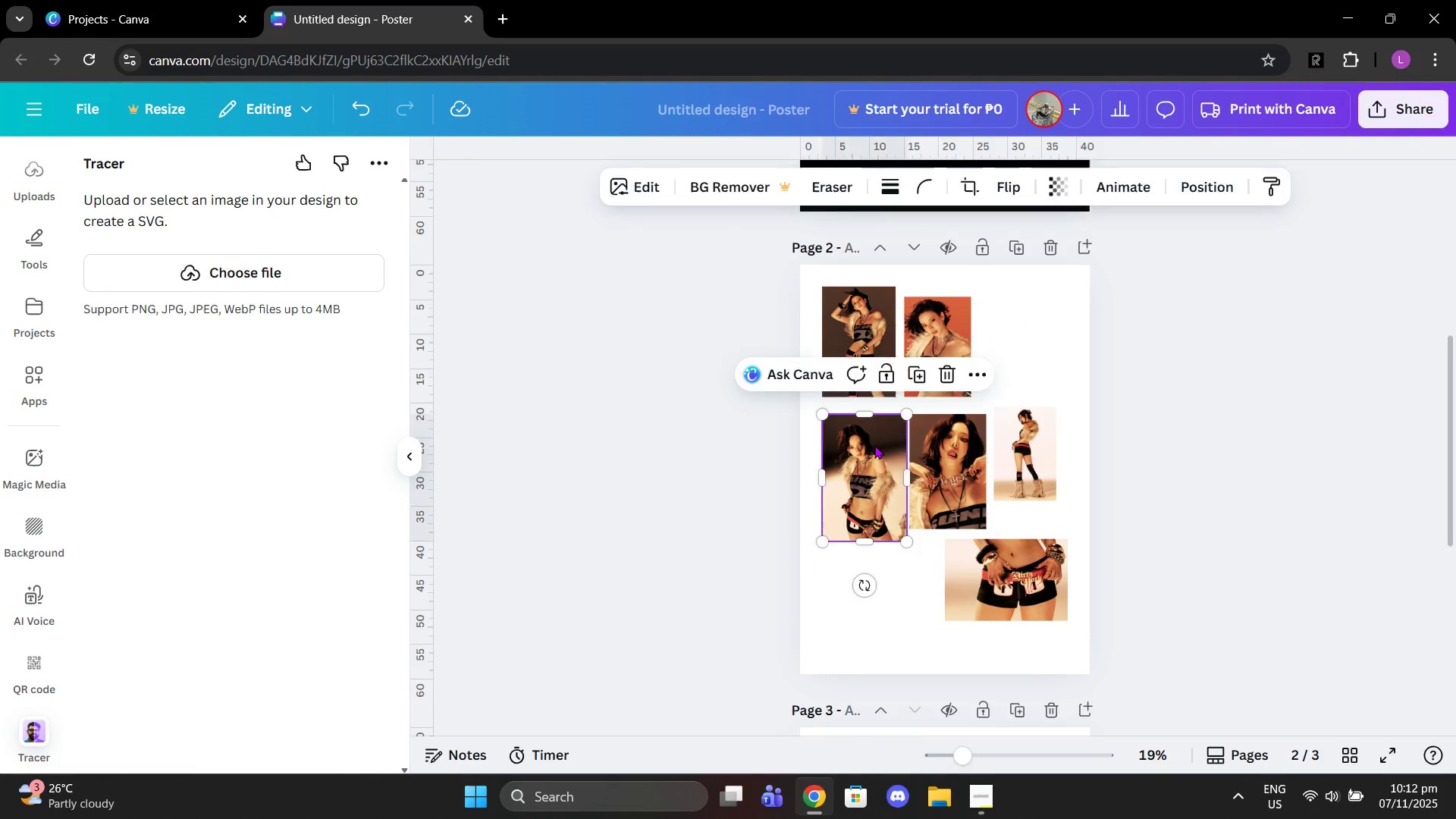 
left_click([874, 445])
 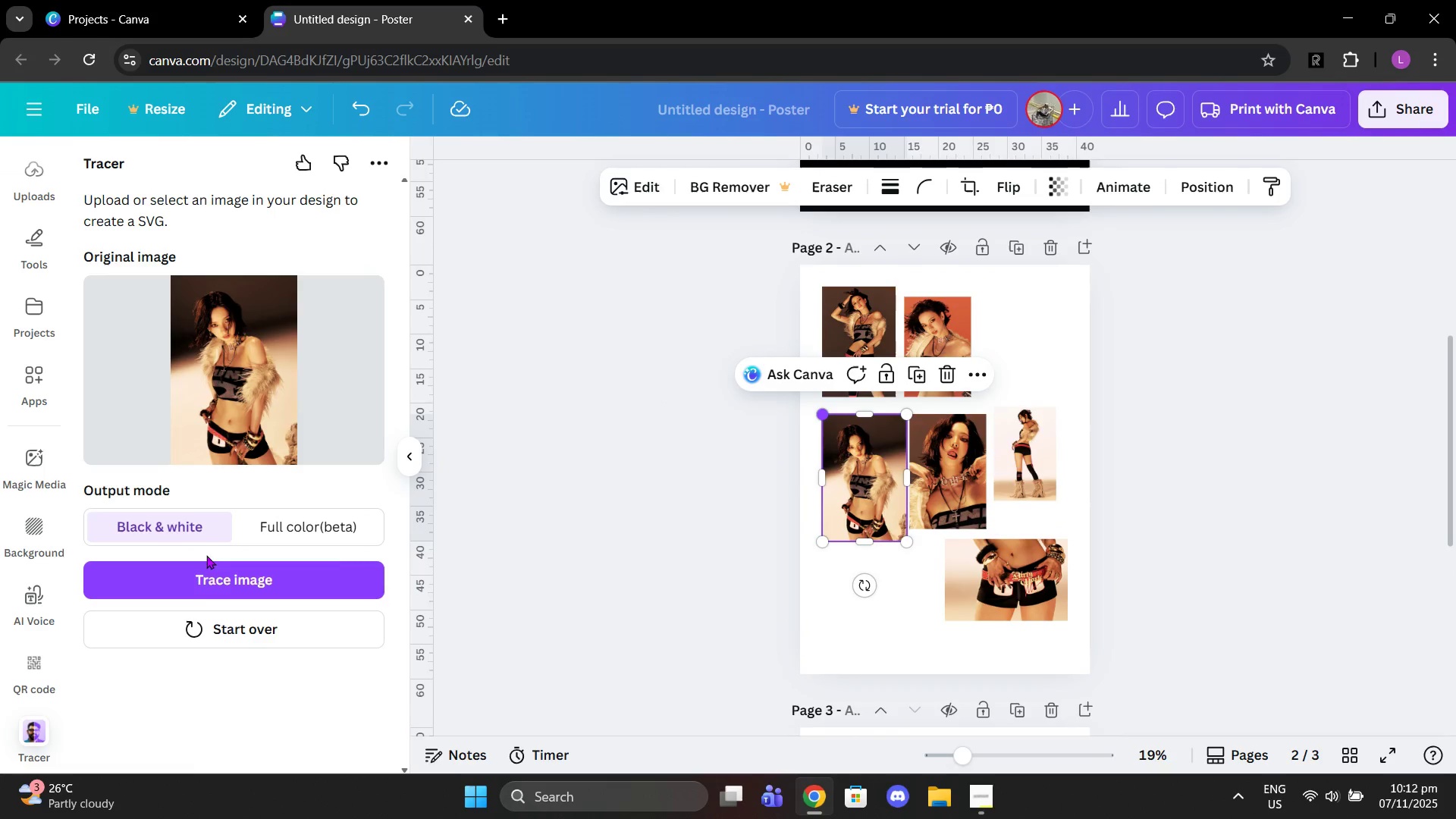 
left_click([212, 579])
 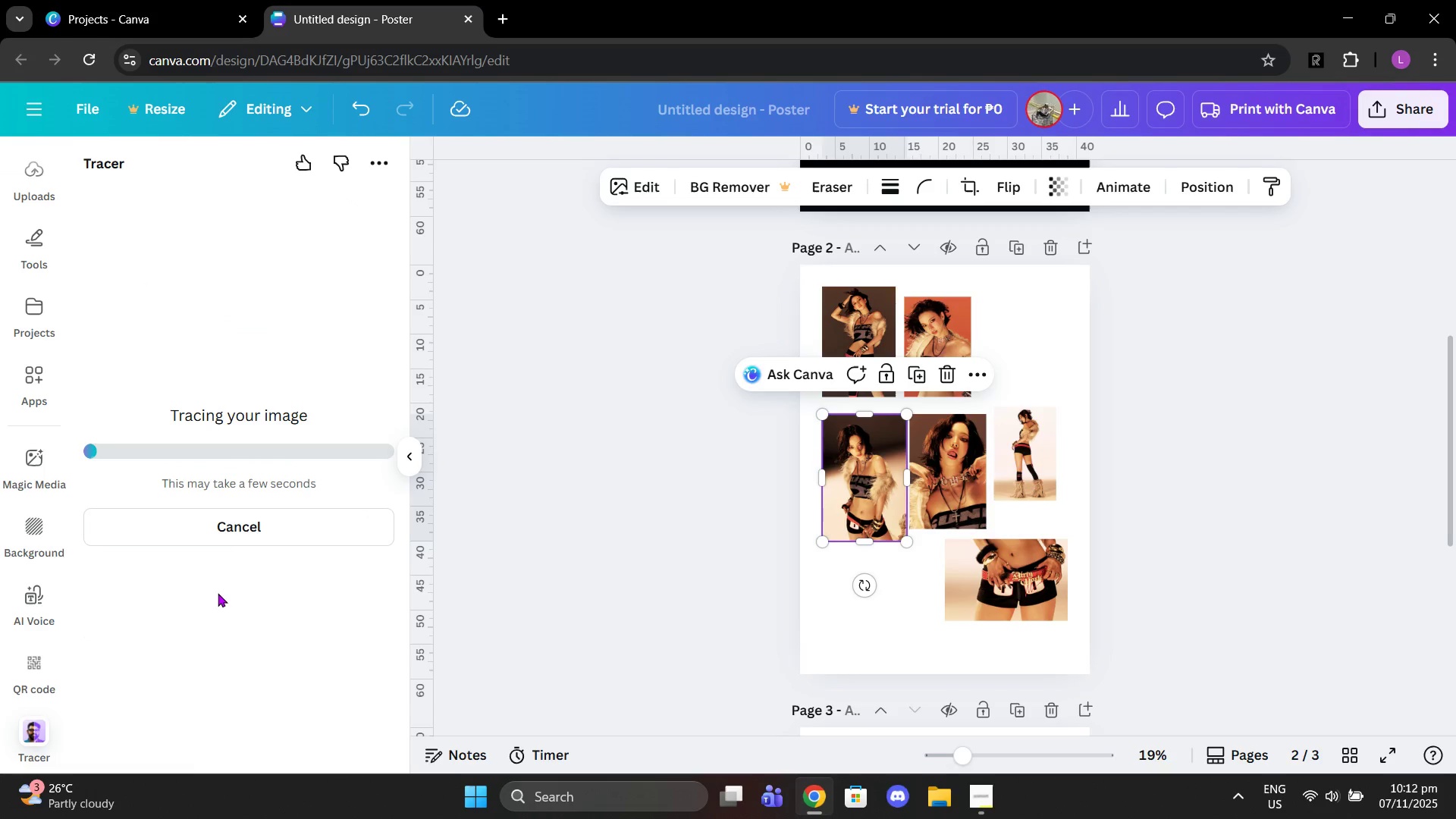 
mouse_move([317, 576])
 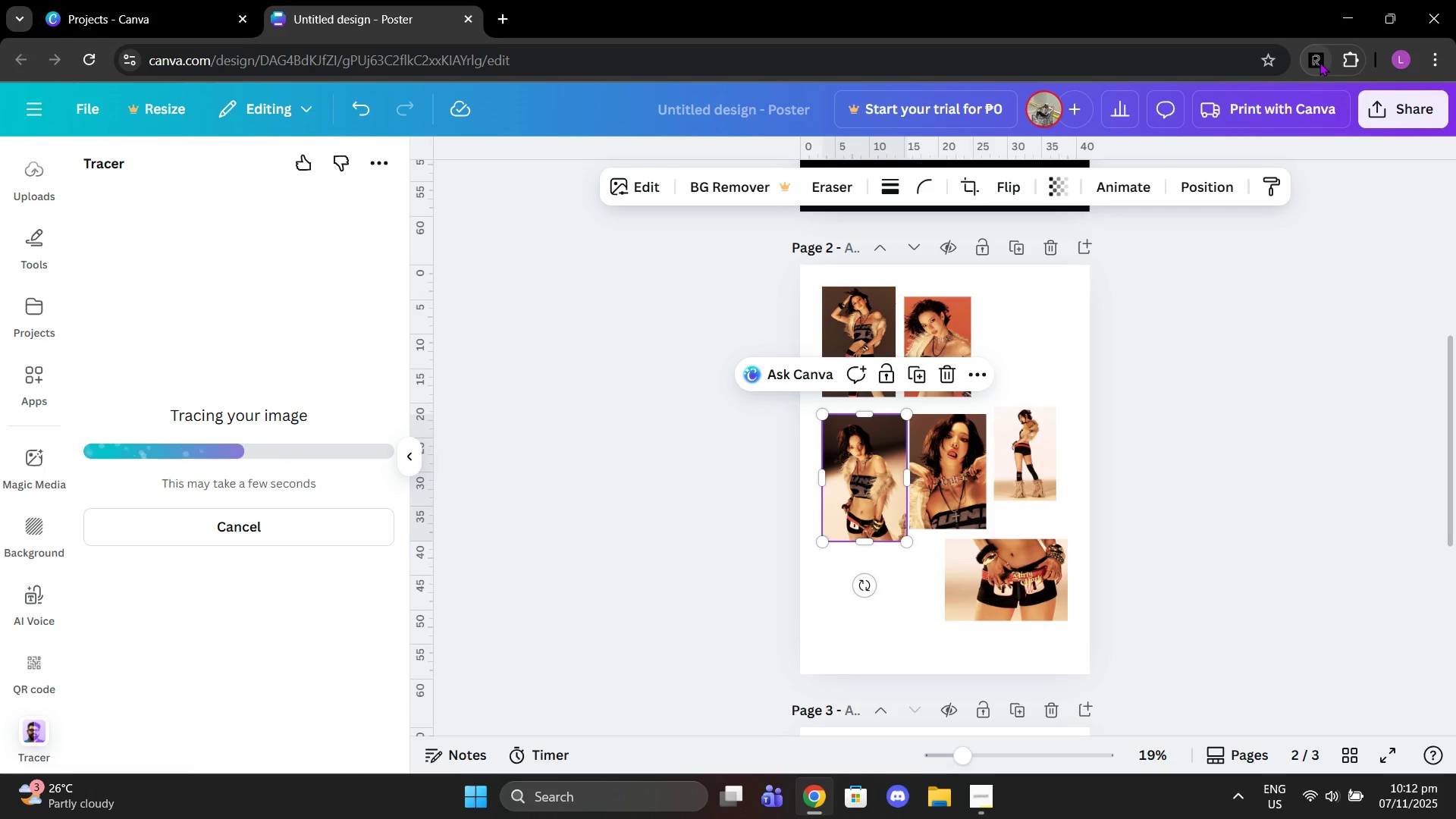 
mouse_move([1314, 65])
 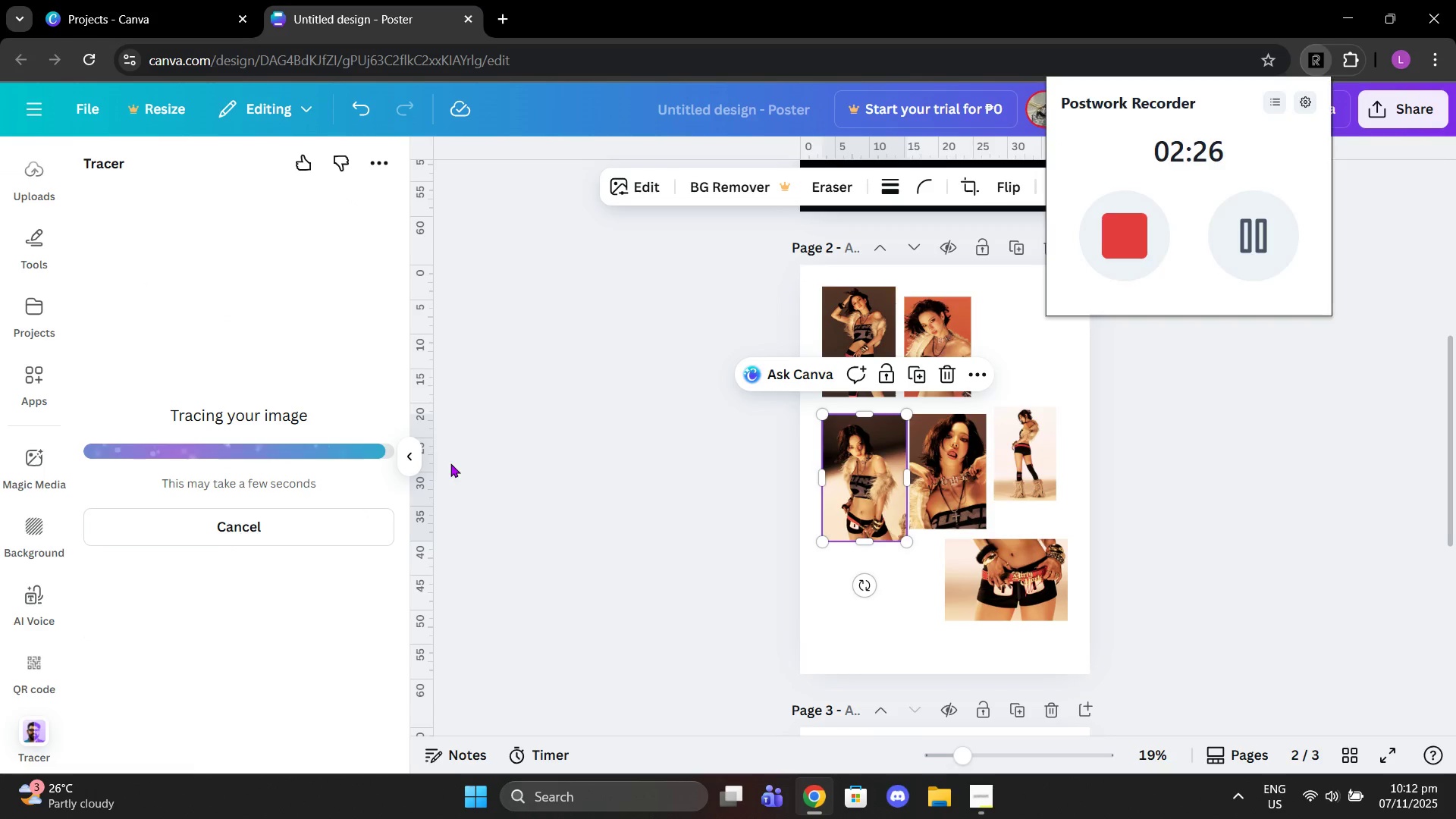 
left_click([1320, 62])
 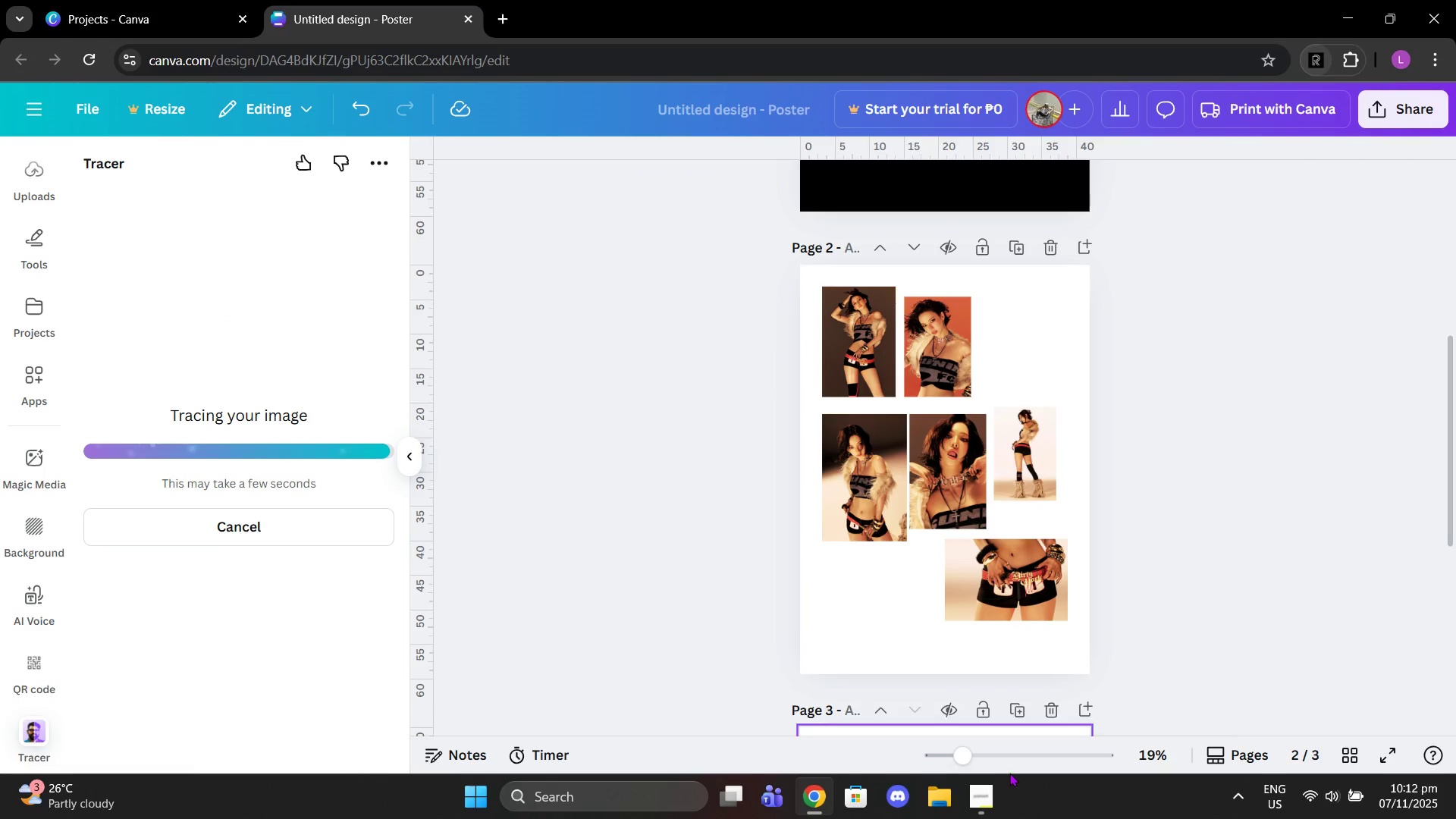 
left_click([542, 425])
 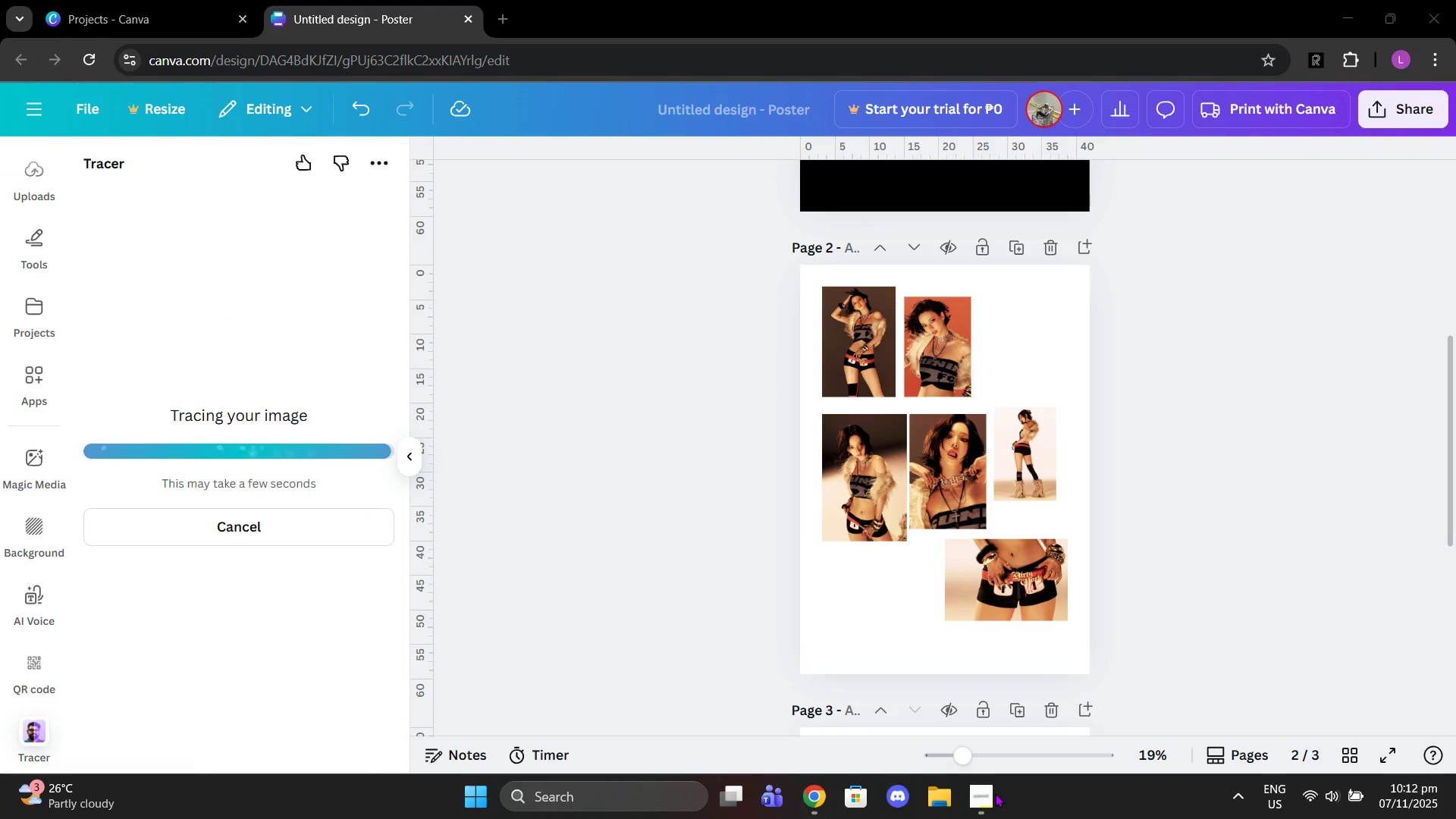 
left_click([995, 793])
 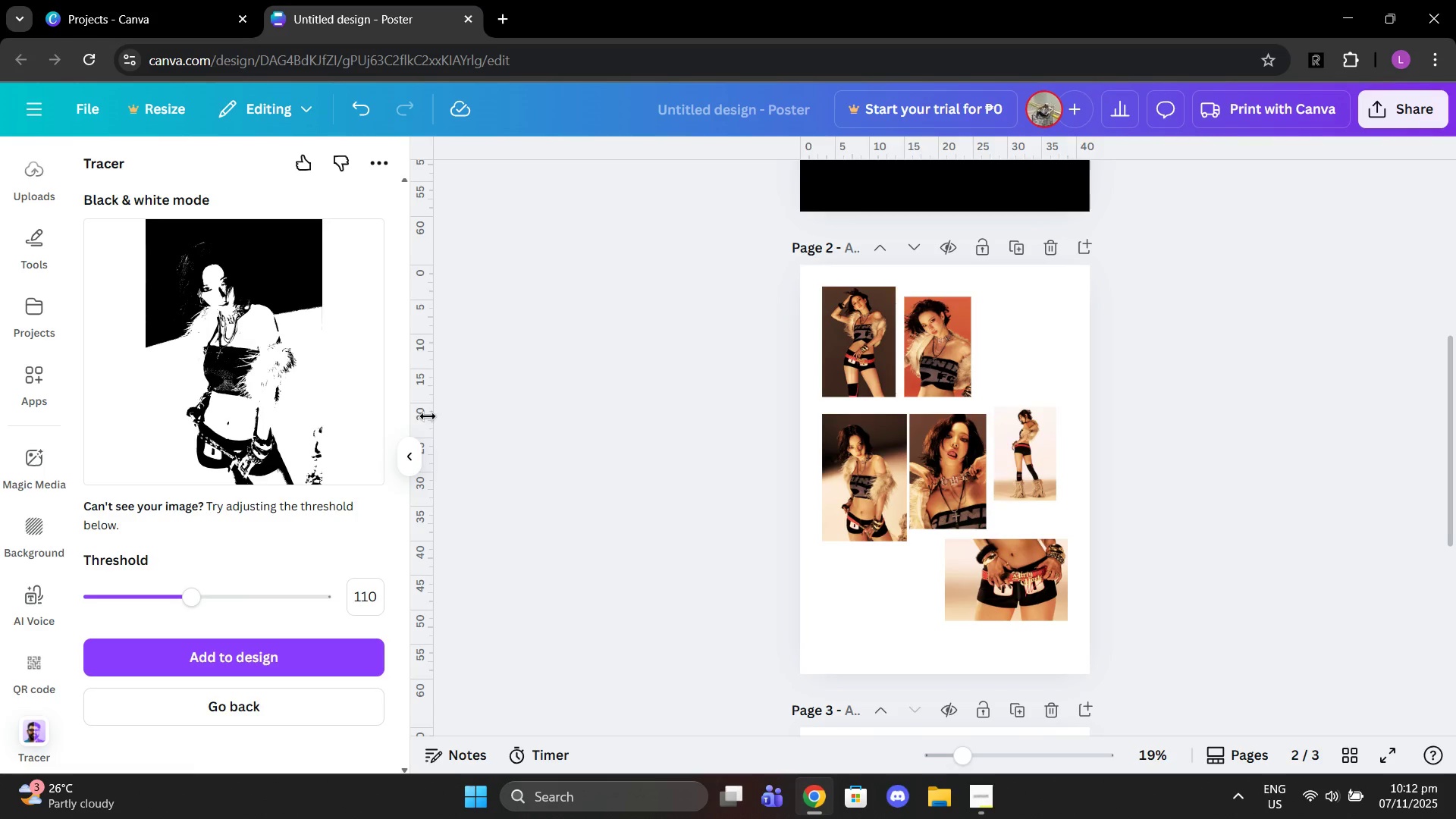 
wait(8.6)
 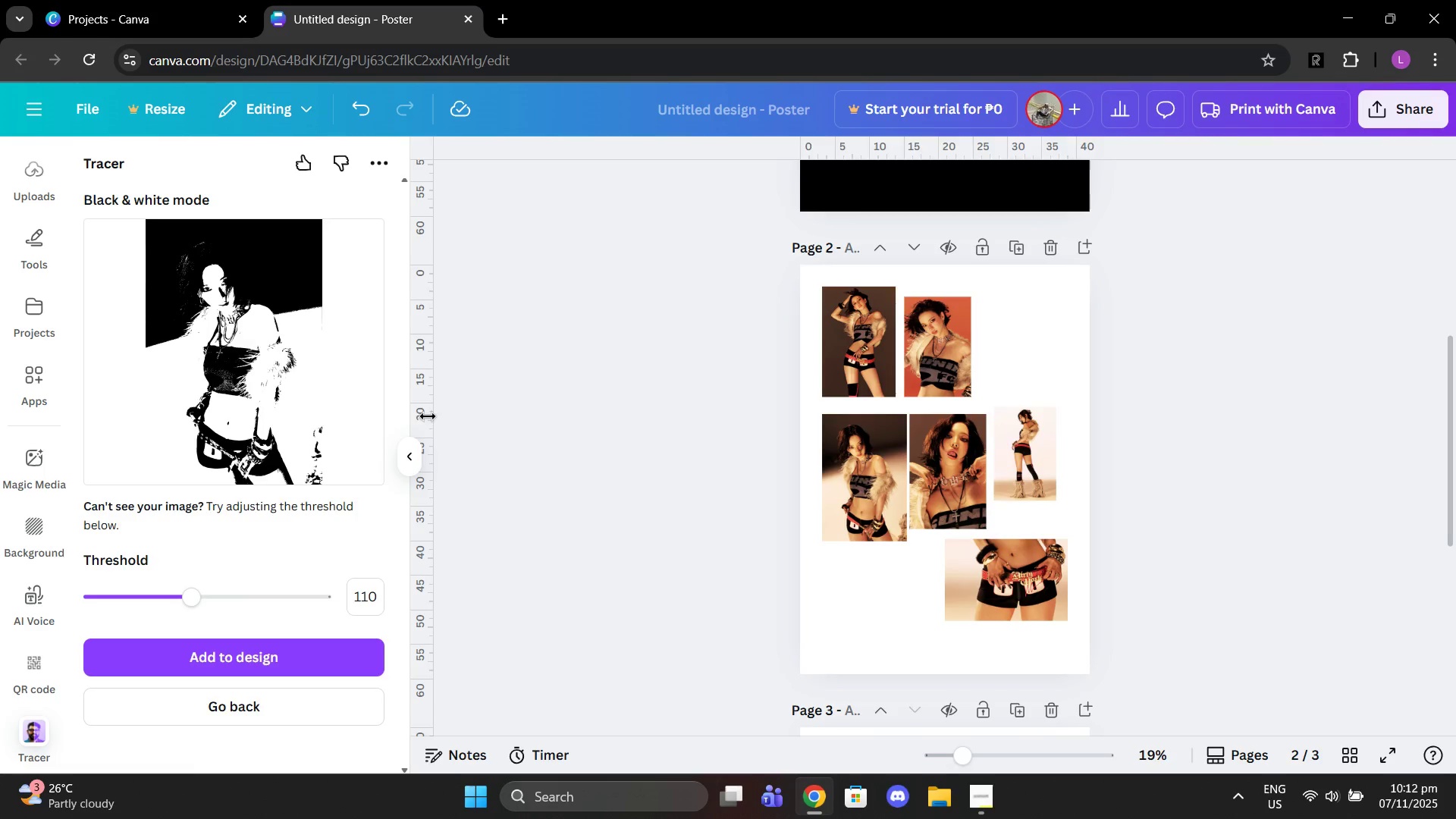 
left_click_drag(start_coordinate=[186, 601], to_coordinate=[160, 598])
 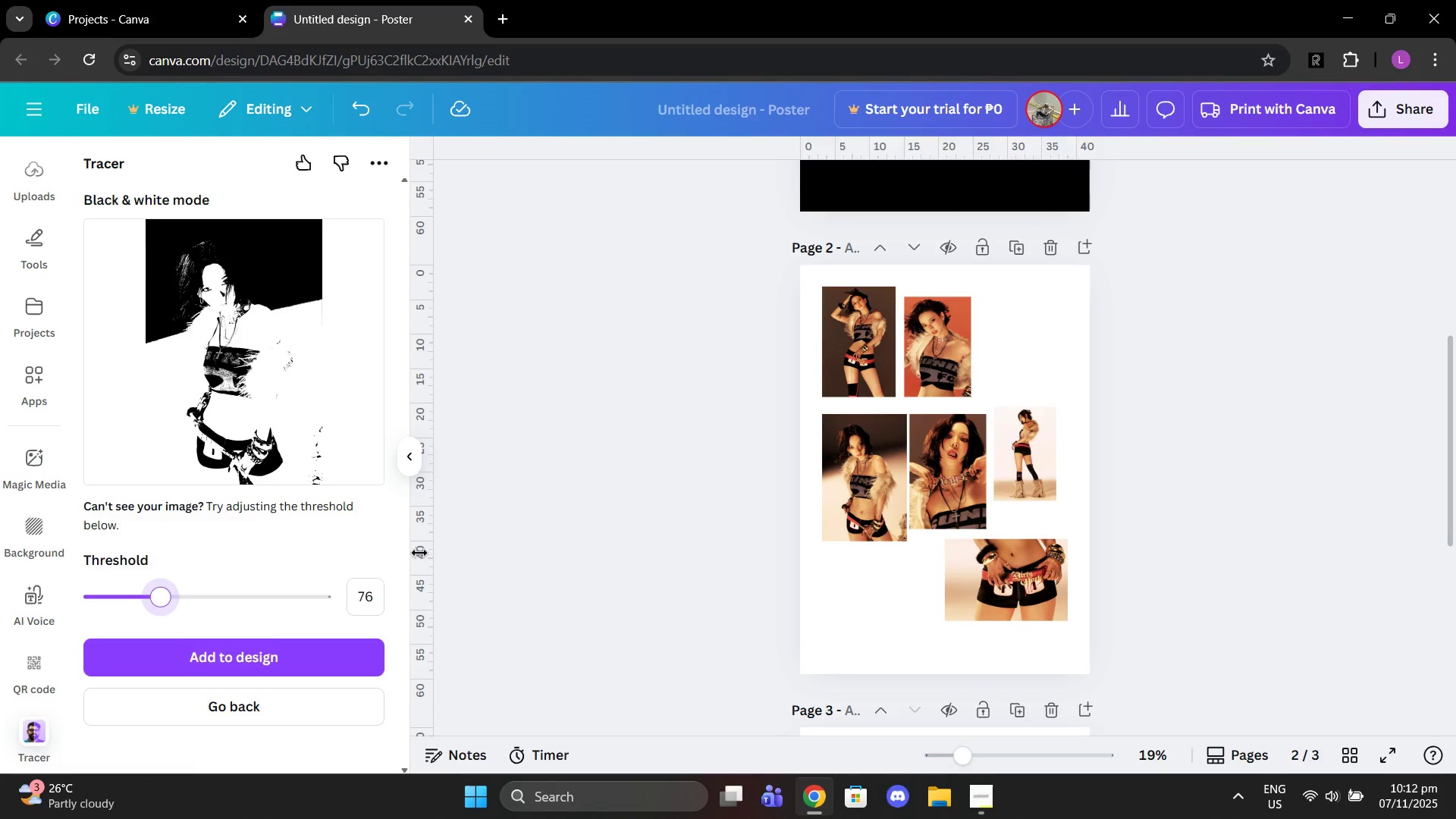 
left_click_drag(start_coordinate=[155, 600], to_coordinate=[171, 600])
 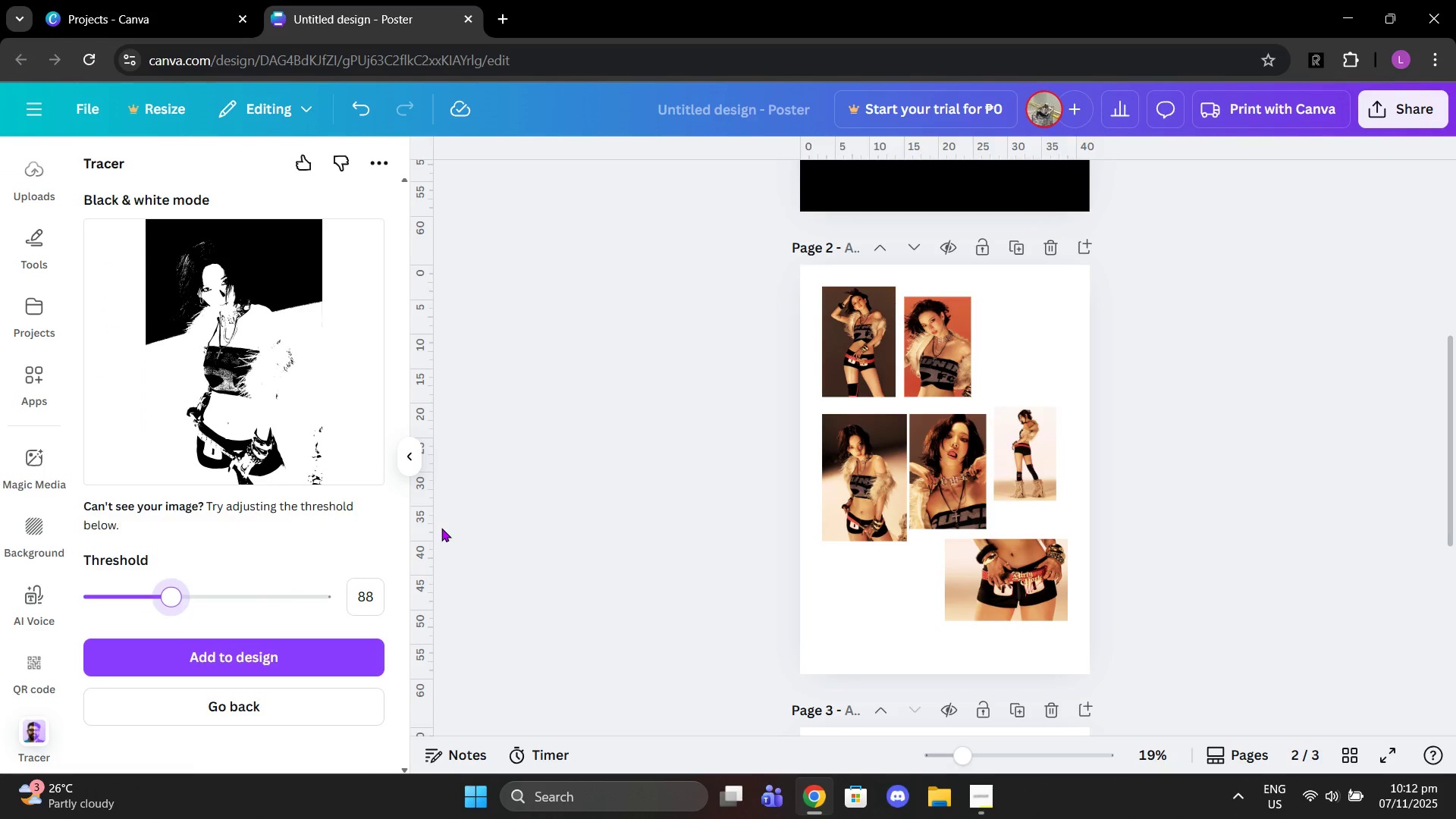 
wait(6.04)
 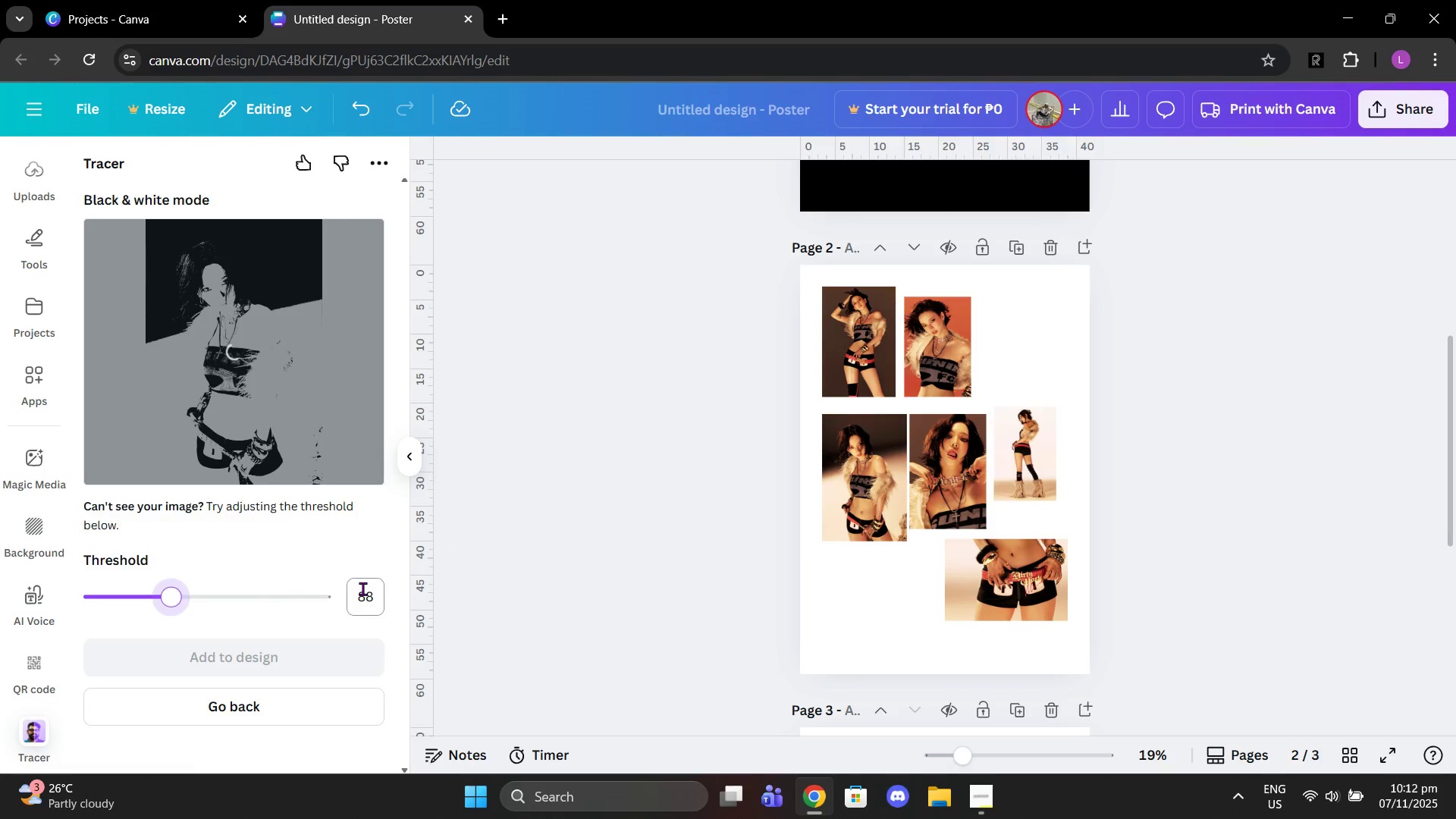 
left_click_drag(start_coordinate=[174, 591], to_coordinate=[187, 591])
 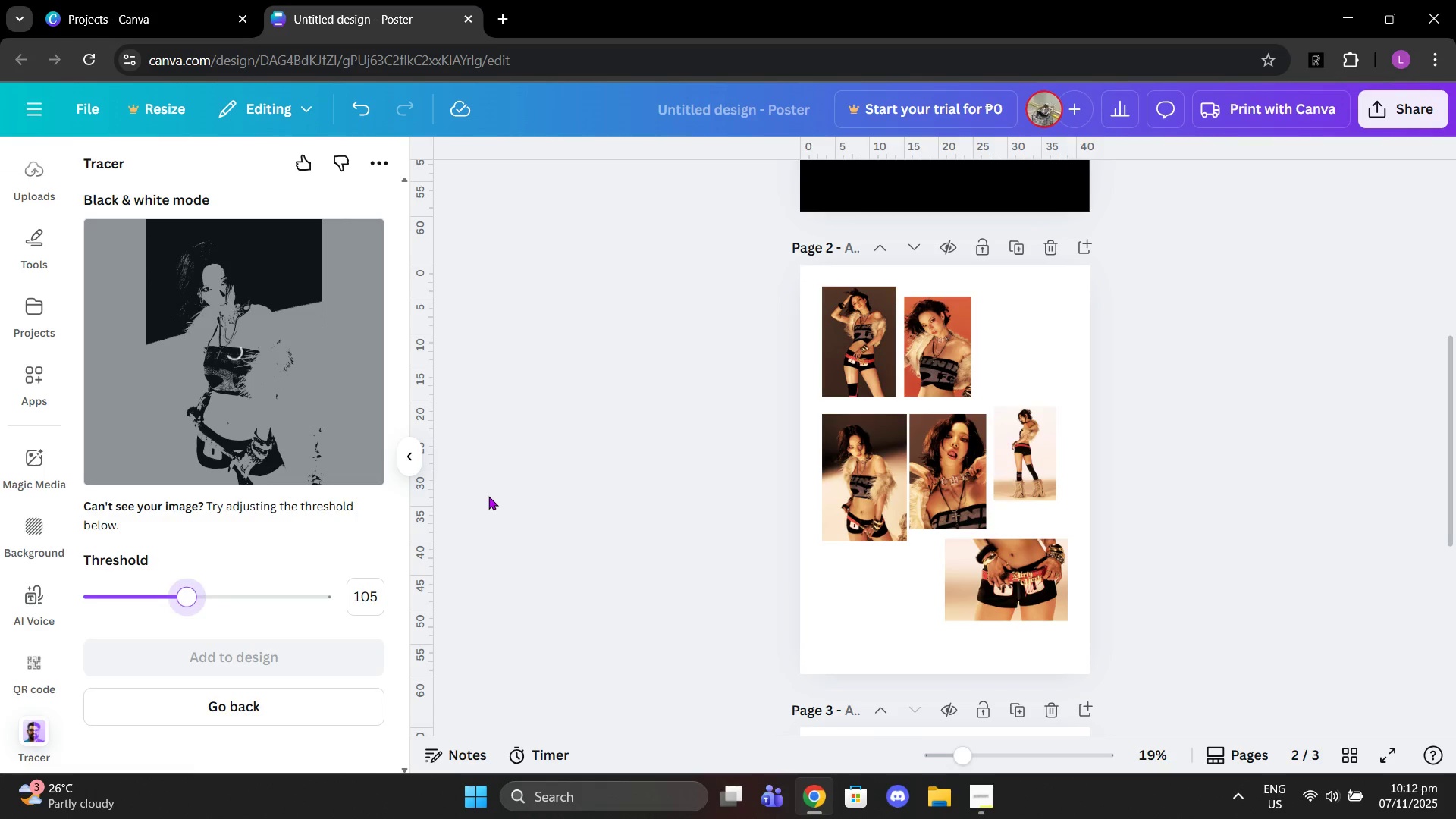 
left_click([488, 496])
 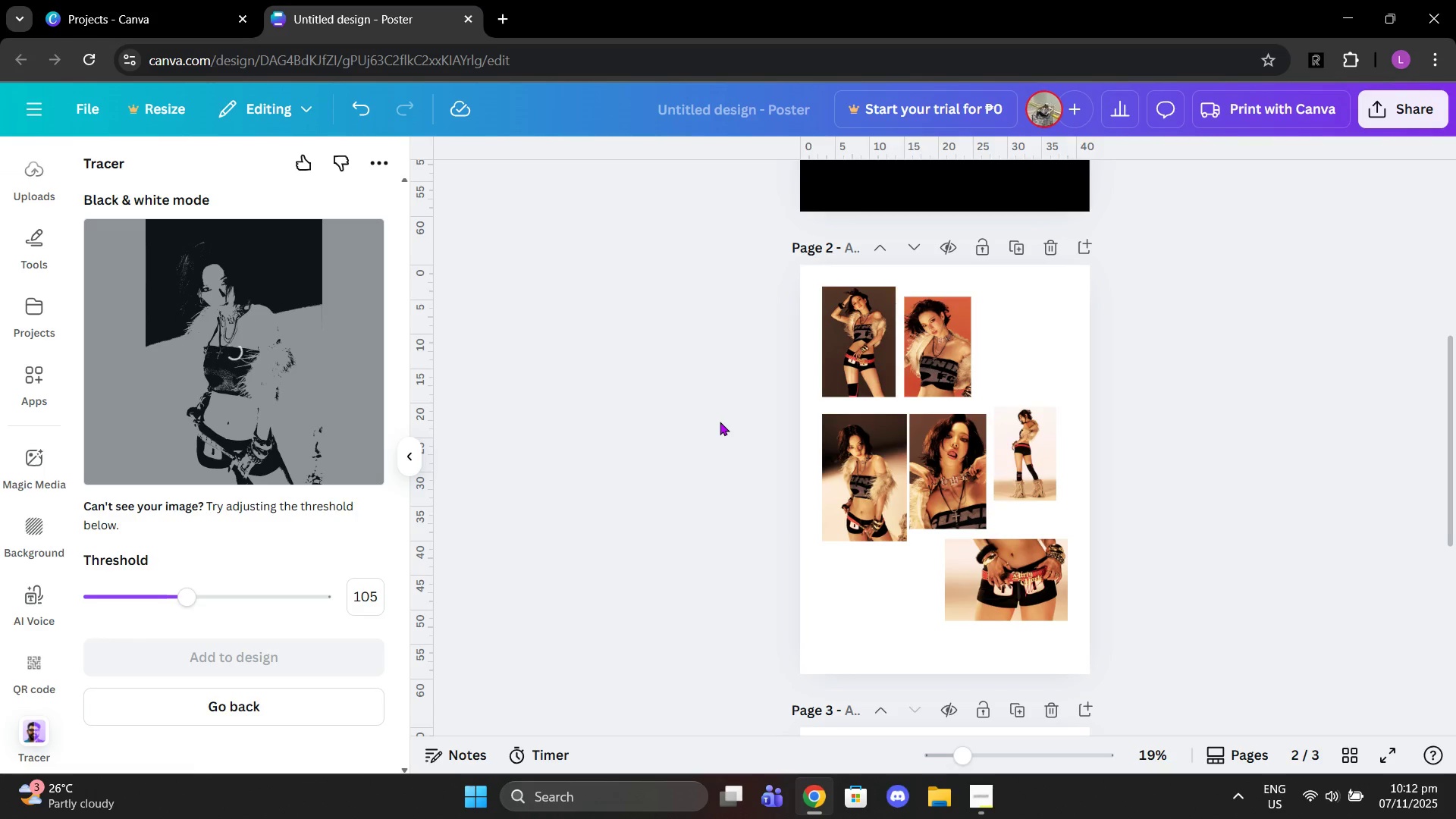 
wait(9.22)
 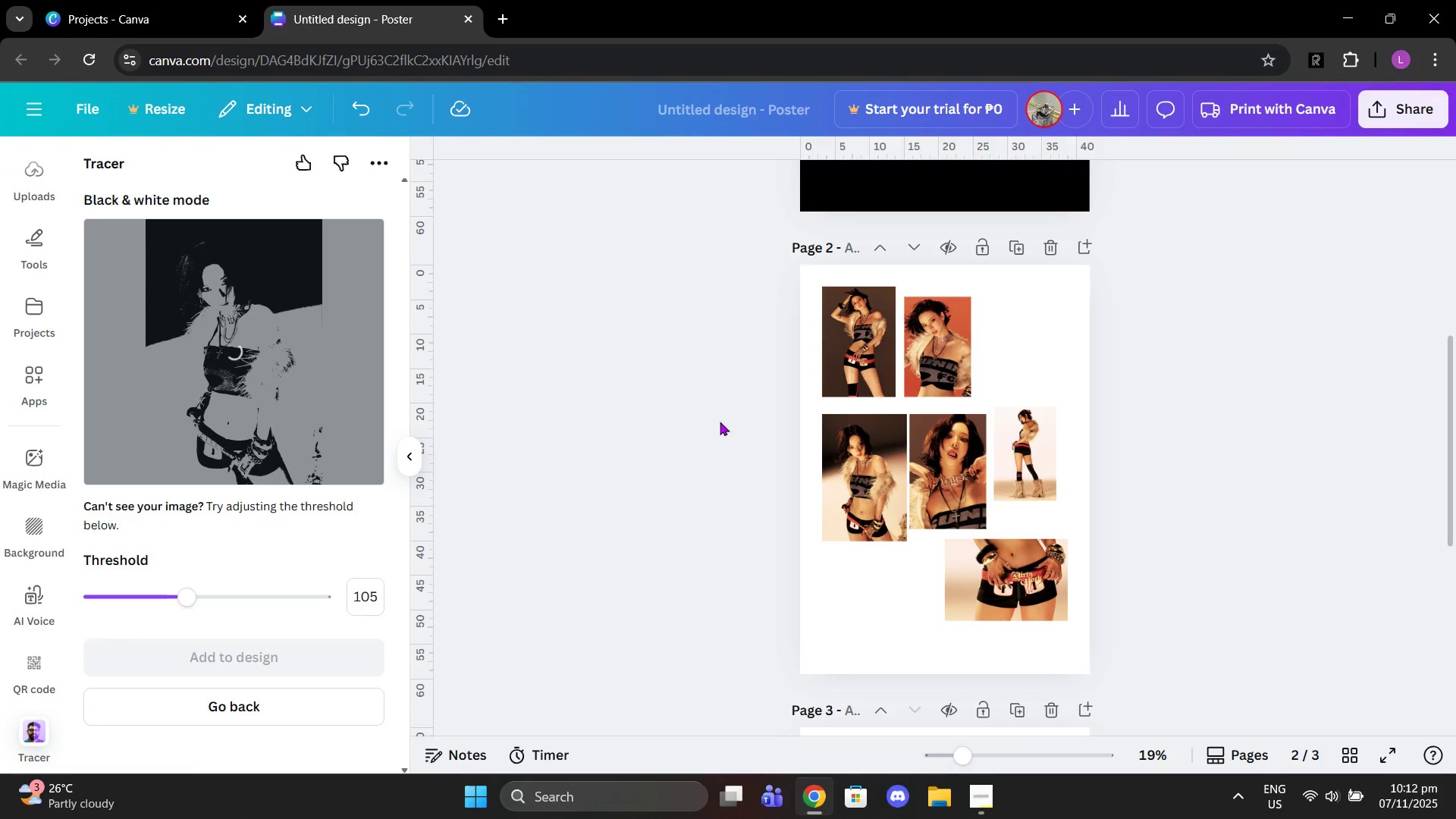 
scroll: coordinate [949, 429], scroll_direction: down, amount: 6.0
 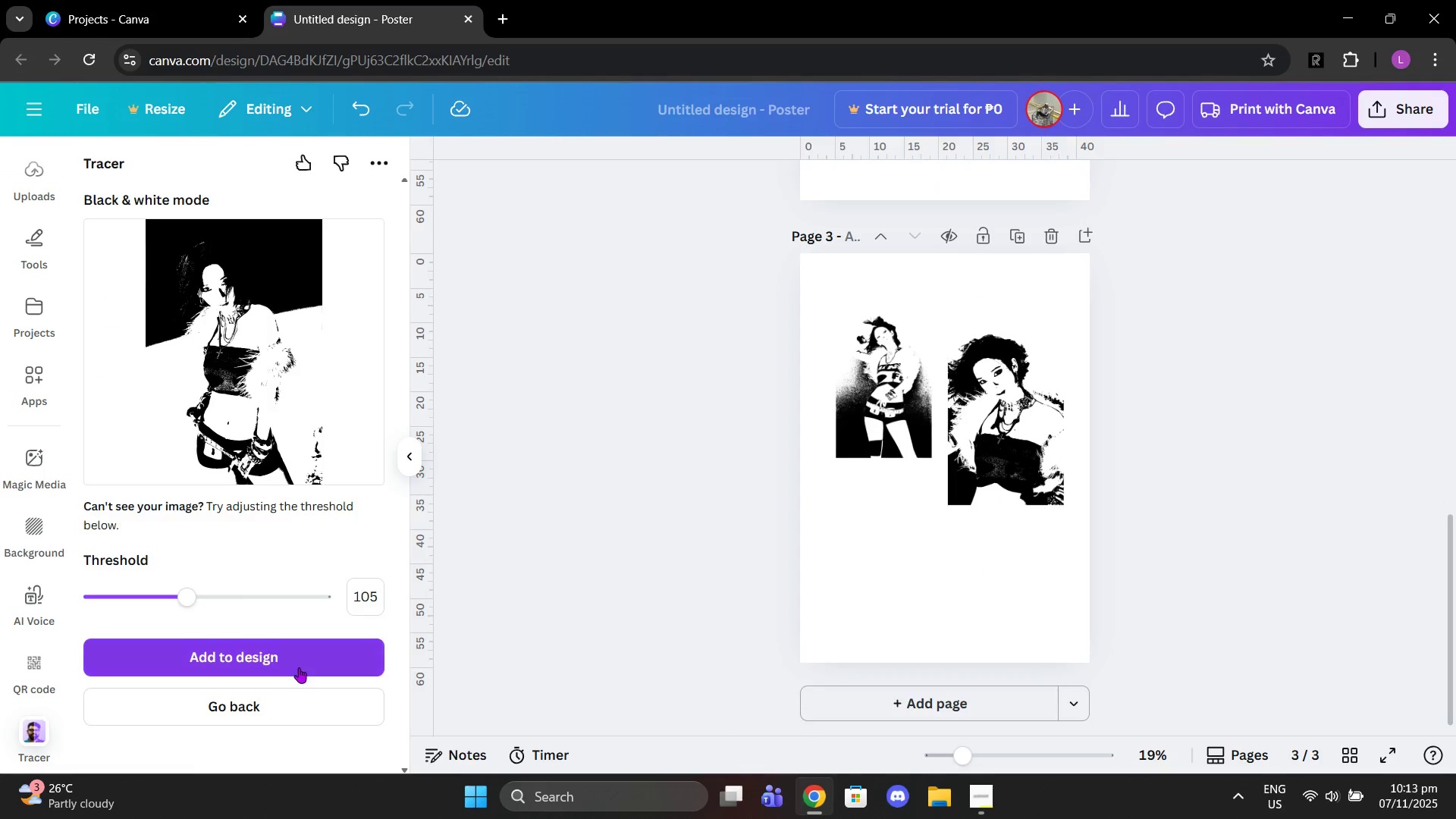 
left_click([297, 668])
 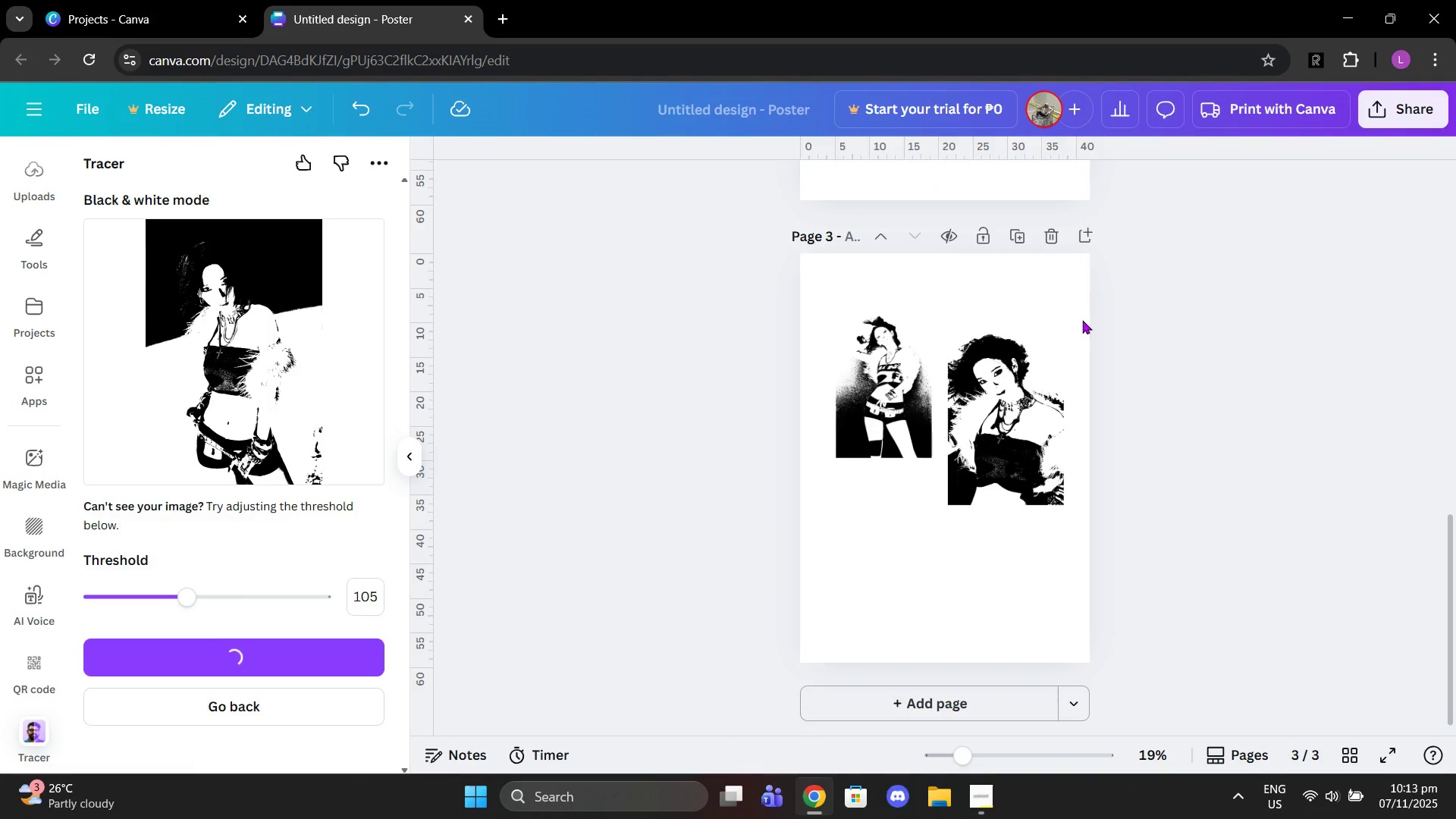 
mouse_move([996, 367])
 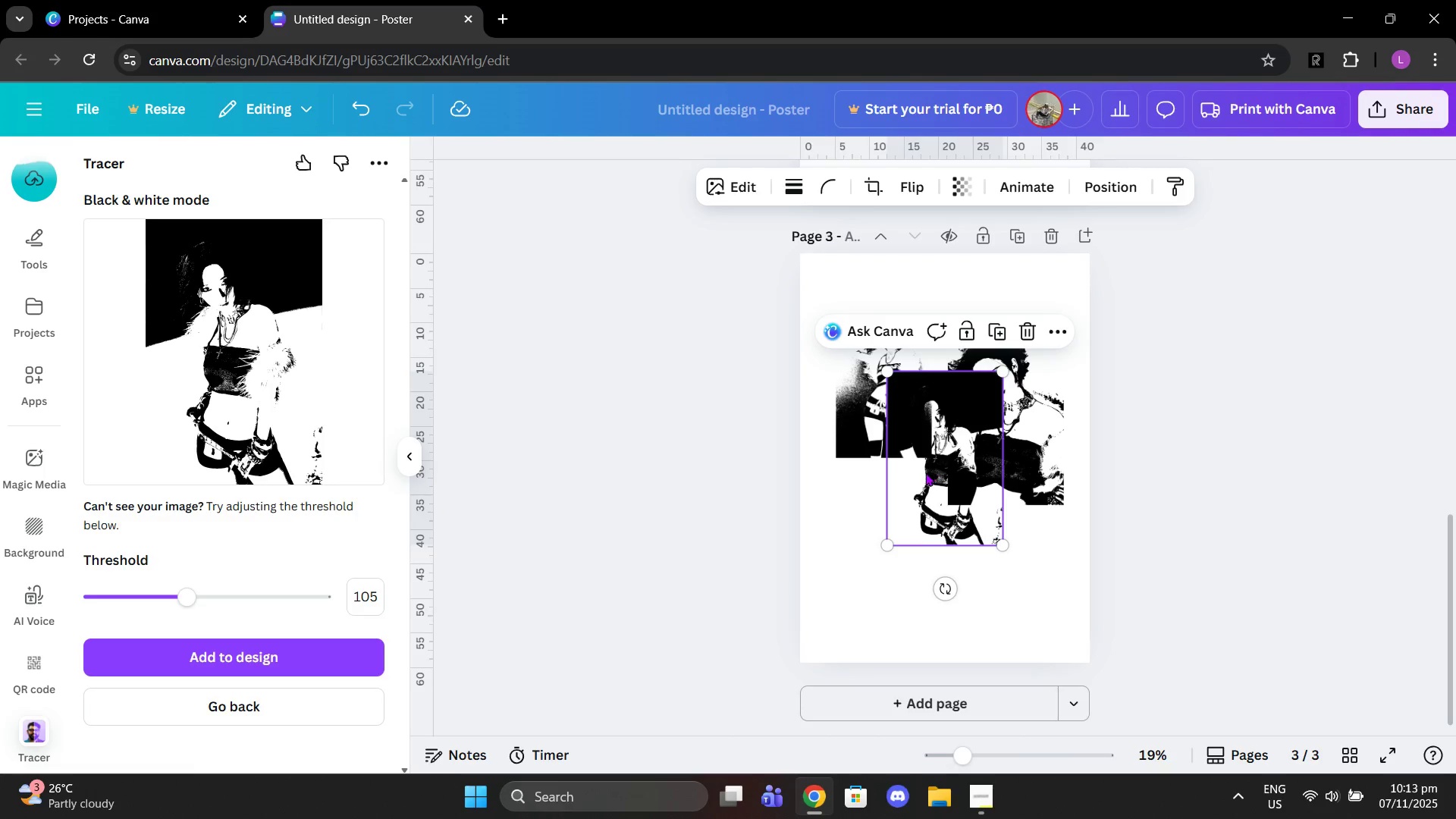 
left_click_drag(start_coordinate=[924, 476], to_coordinate=[863, 576])
 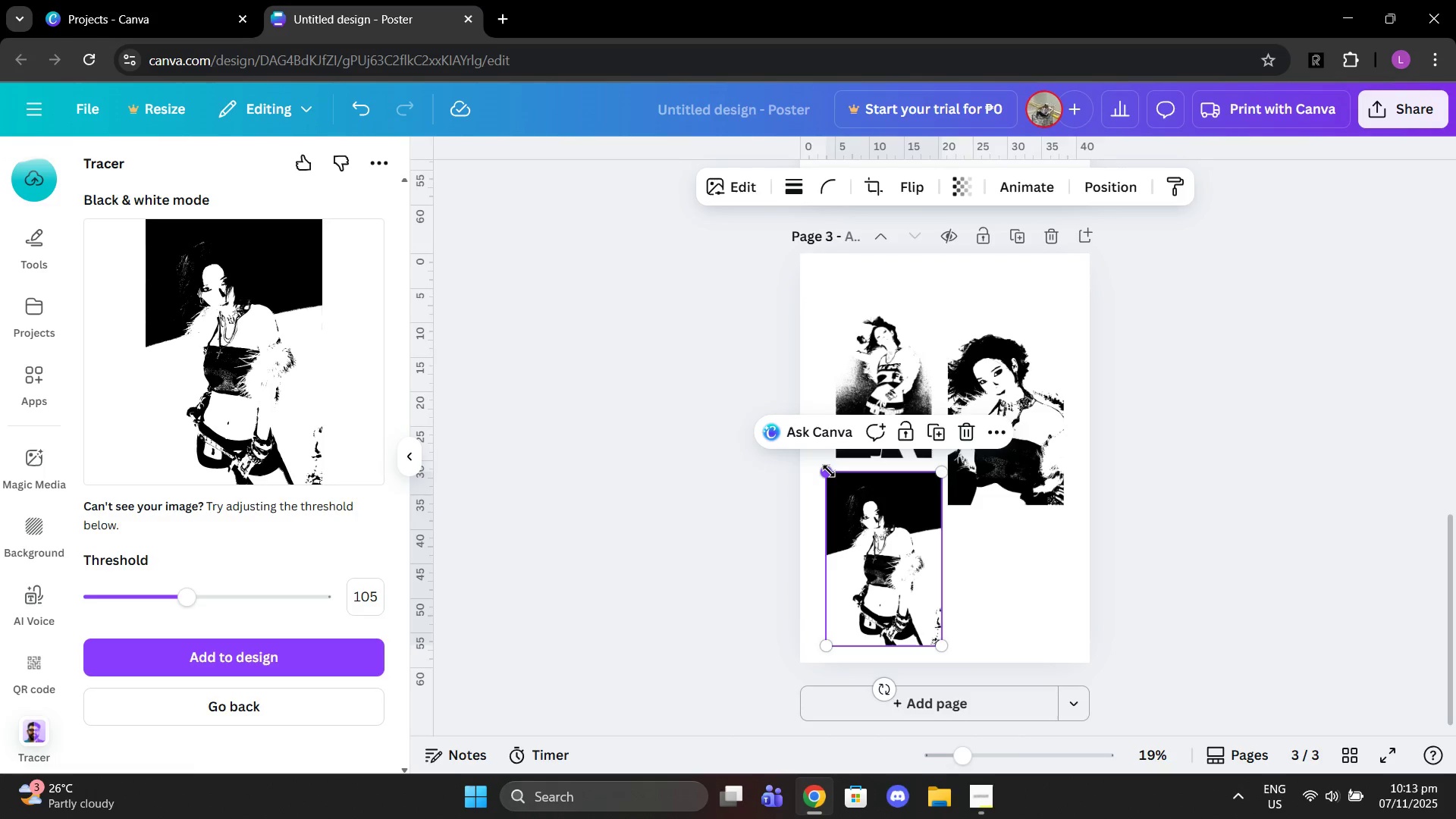 
left_click_drag(start_coordinate=[829, 471], to_coordinate=[863, 516])
 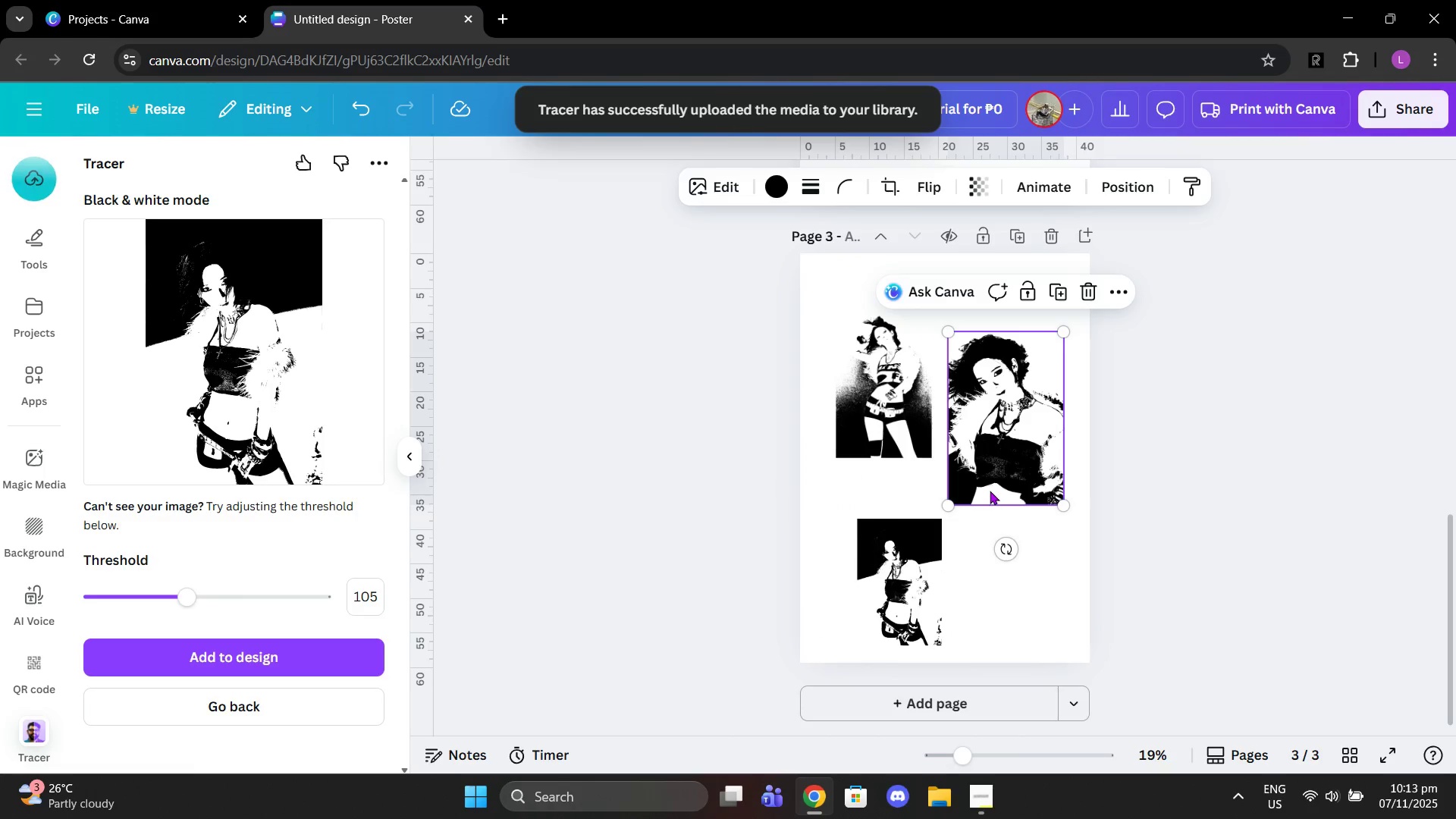 
left_click([973, 413])
 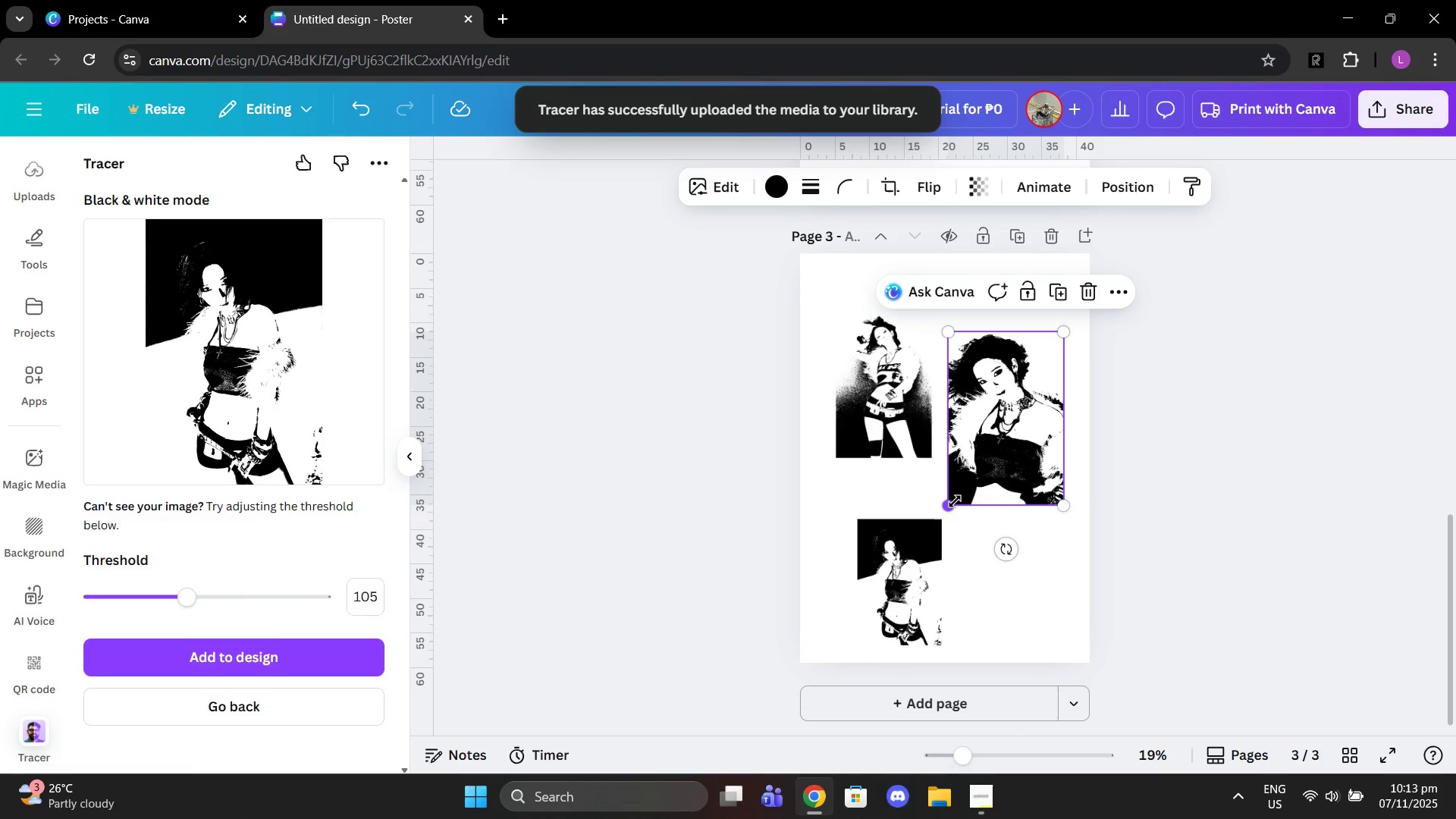 
left_click_drag(start_coordinate=[955, 501], to_coordinate=[1003, 446])
 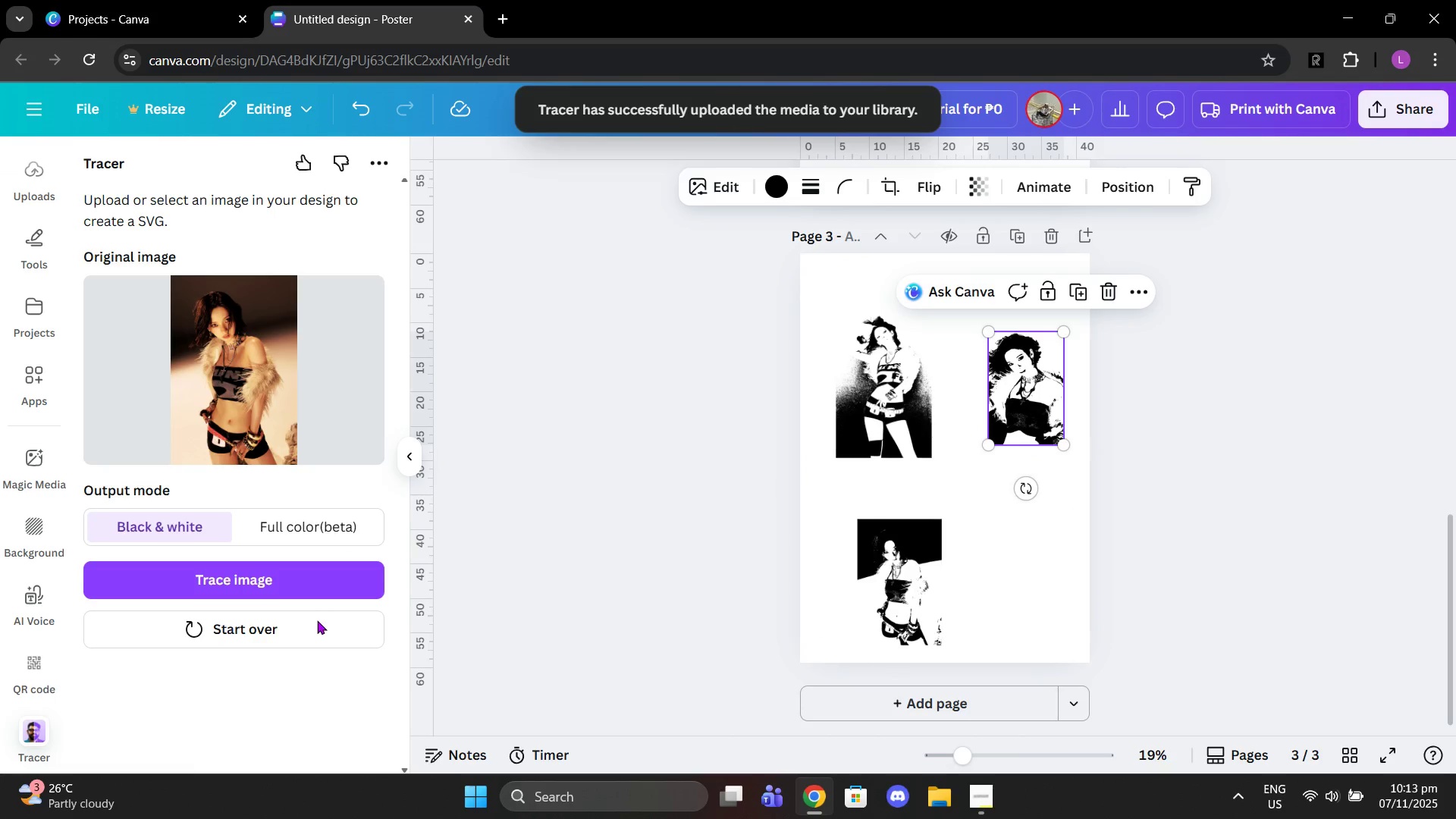 
left_click([312, 630])
 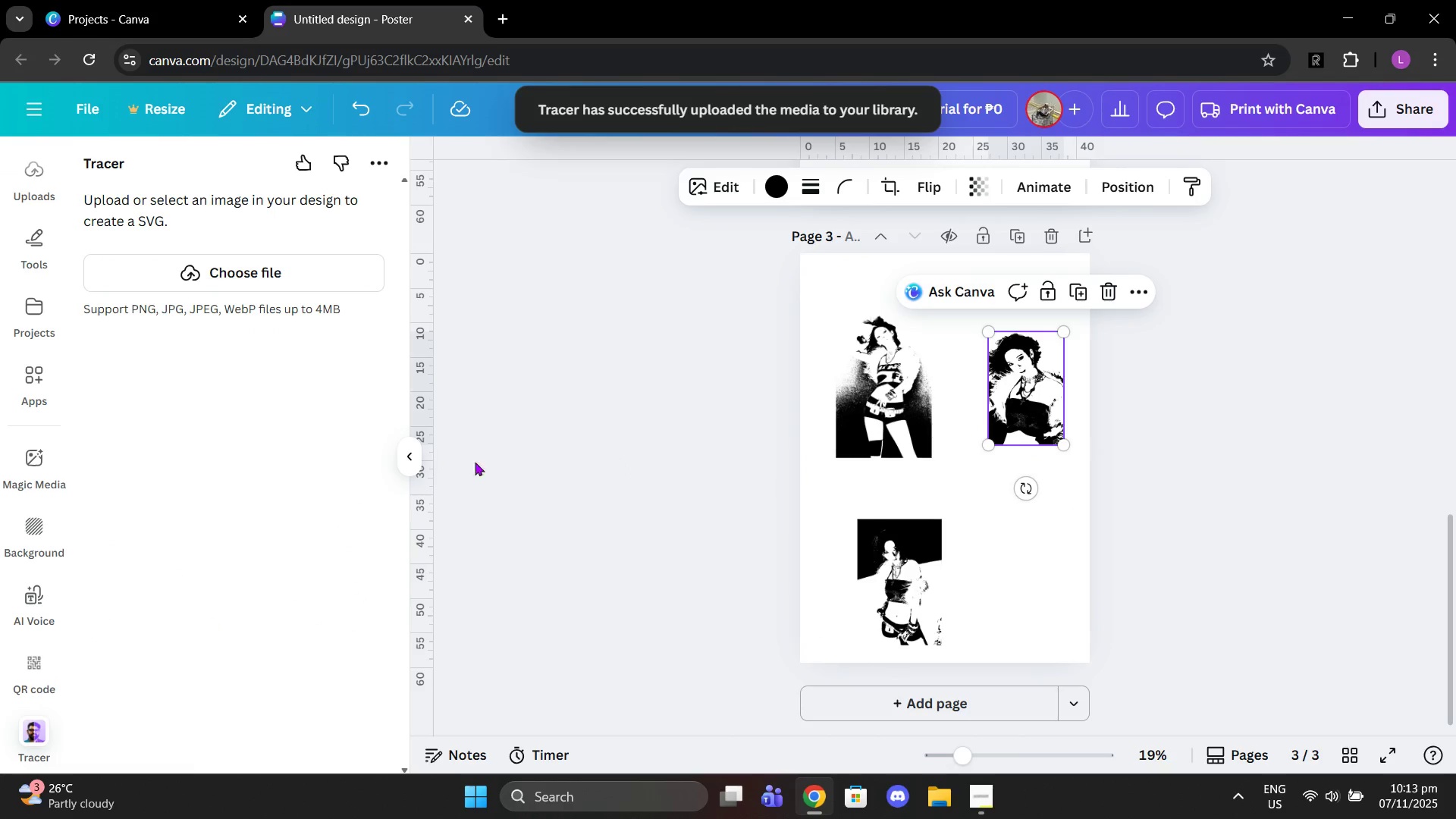 
scroll: coordinate [826, 304], scroll_direction: up, amount: 5.0
 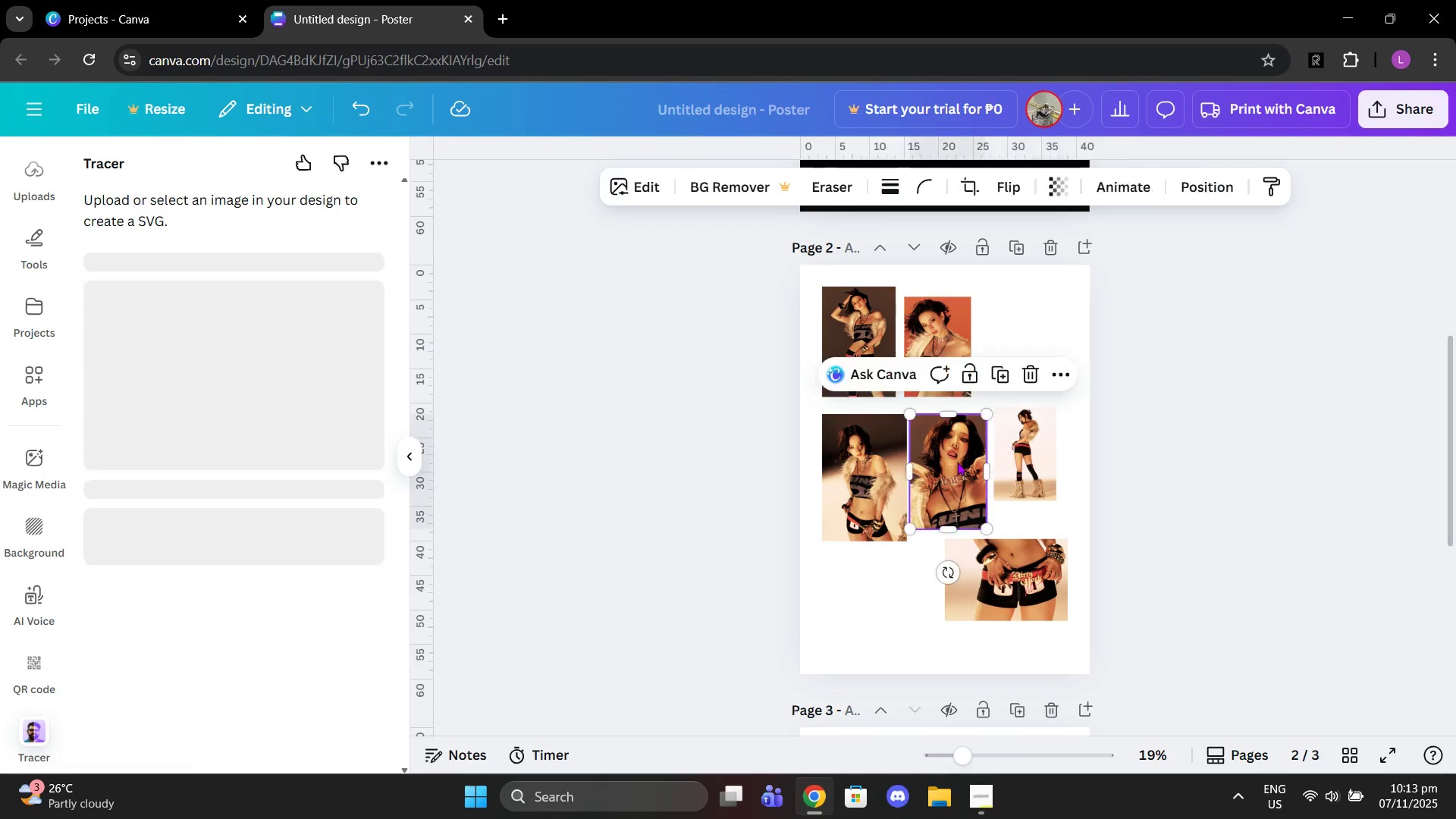 
left_click([957, 462])
 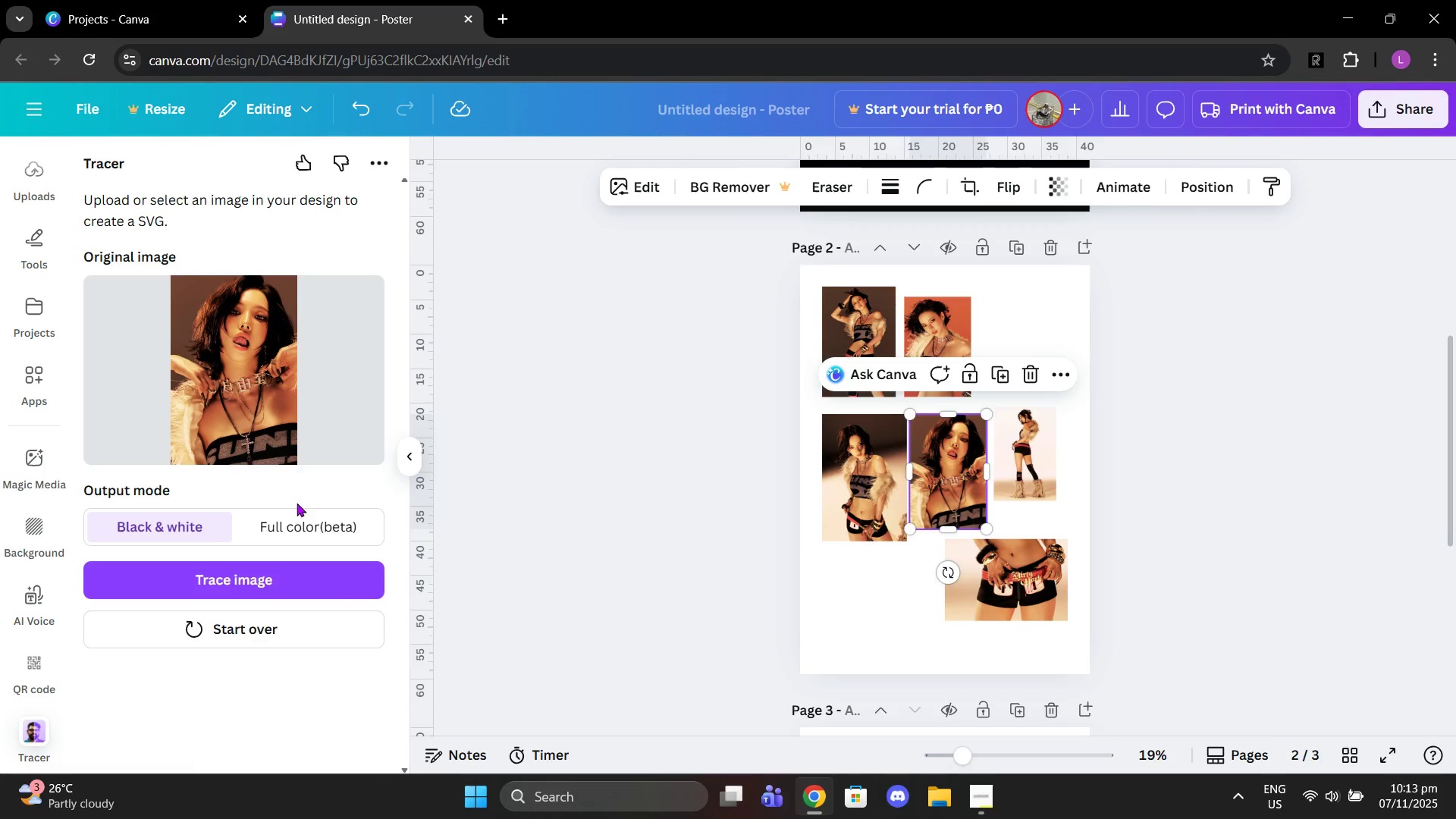 
left_click([237, 570])
 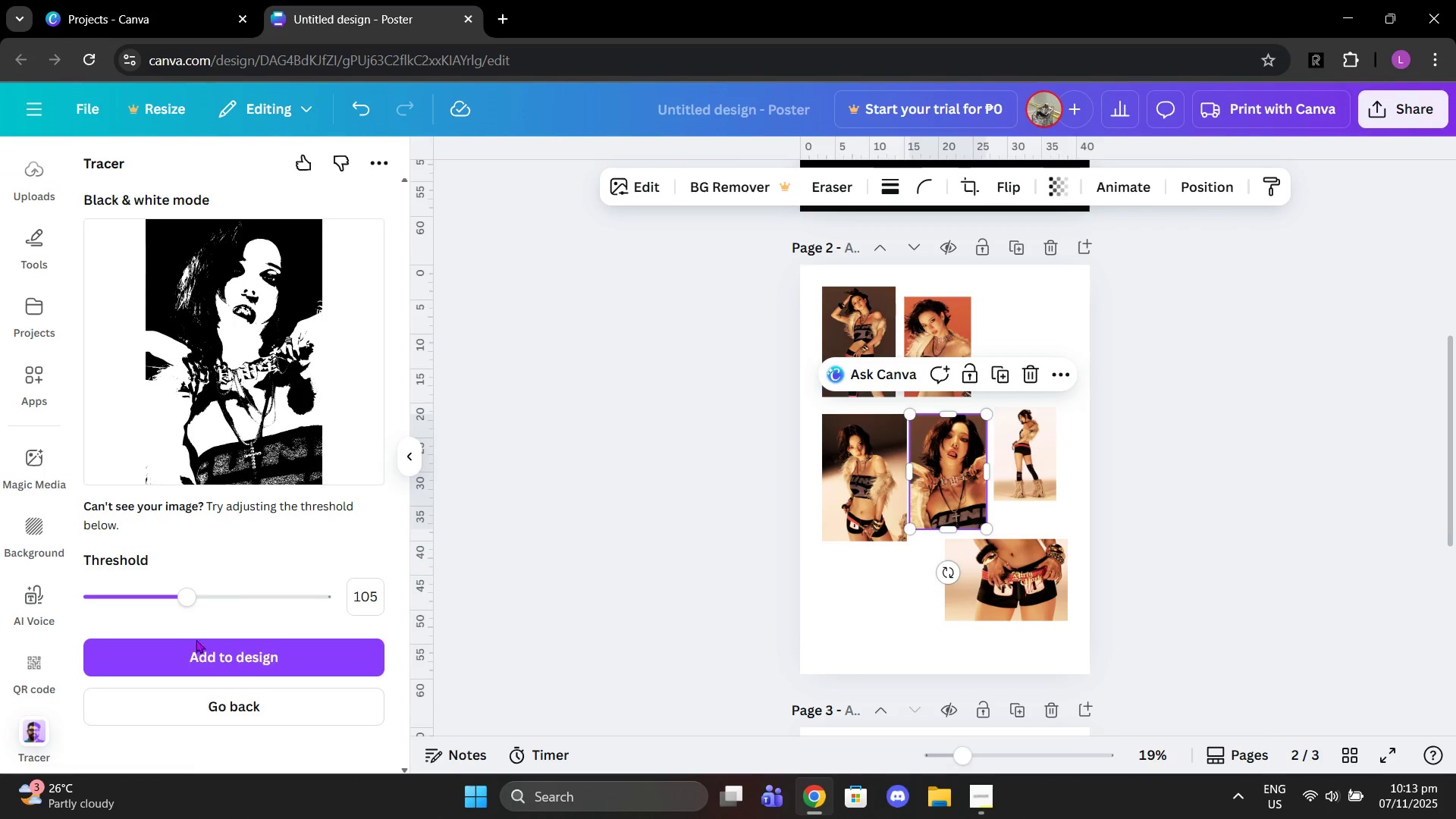 
wait(6.57)
 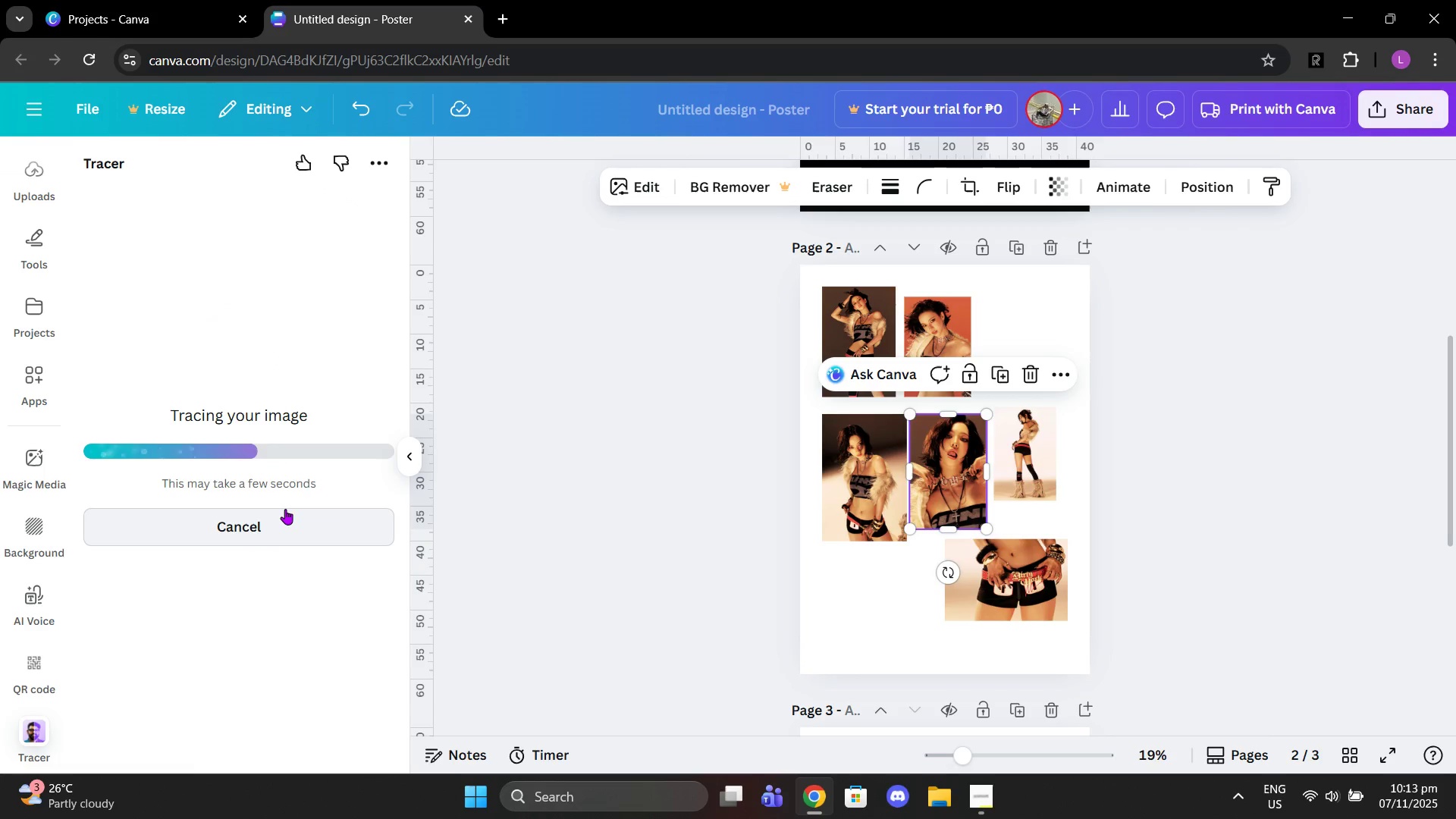 
left_click([378, 592])
 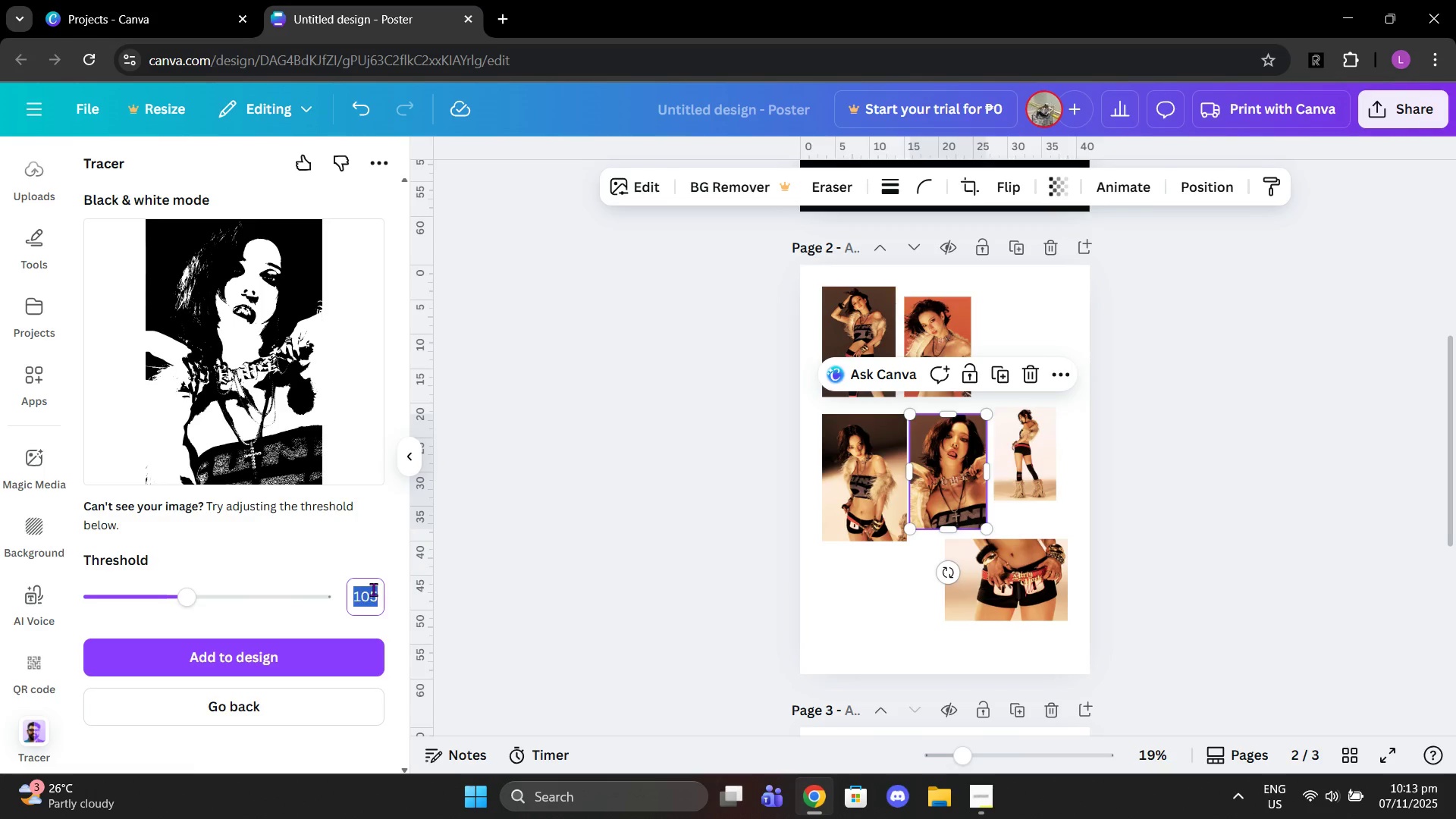 
type(80\)
 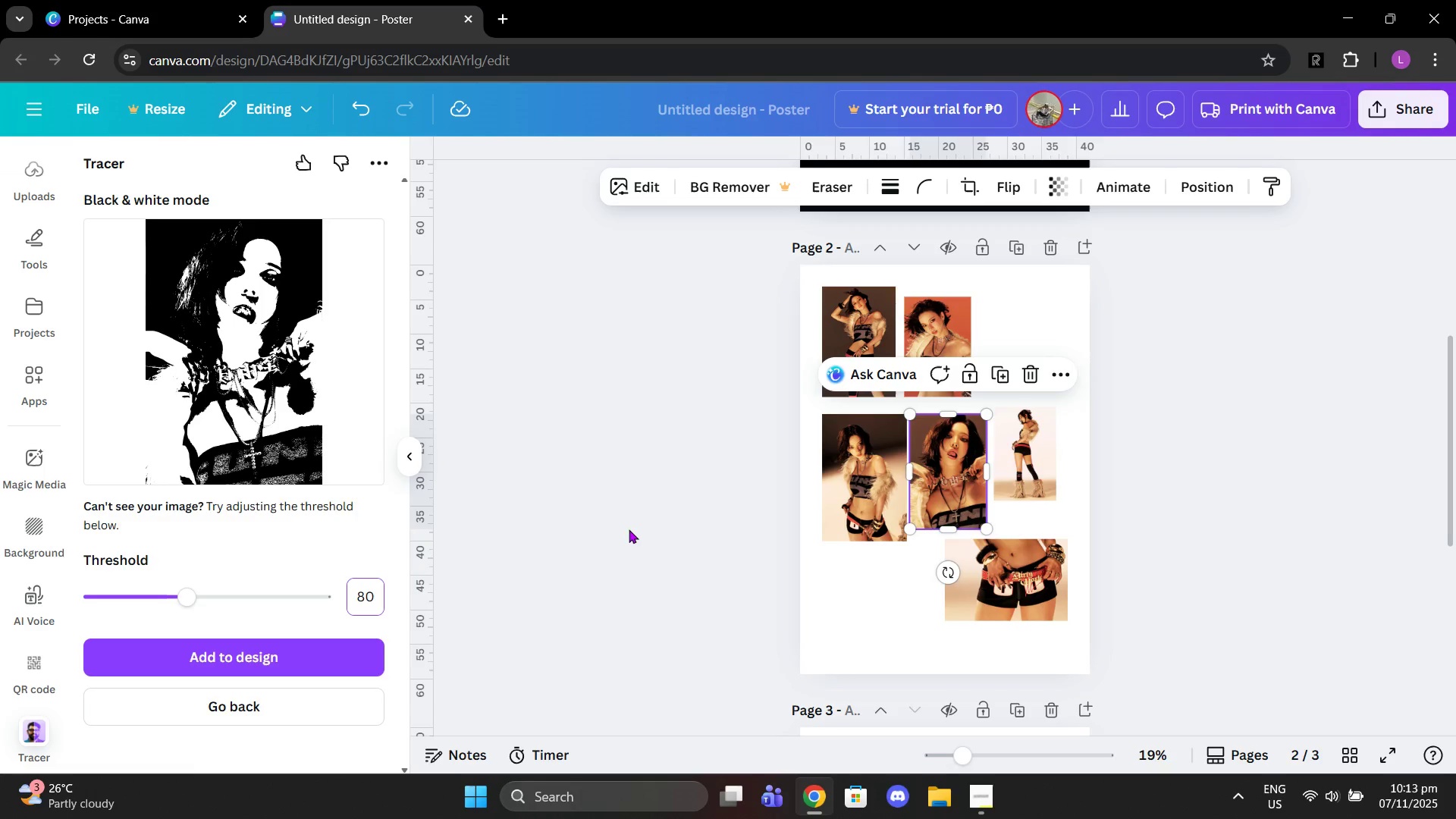 
key(Enter)
 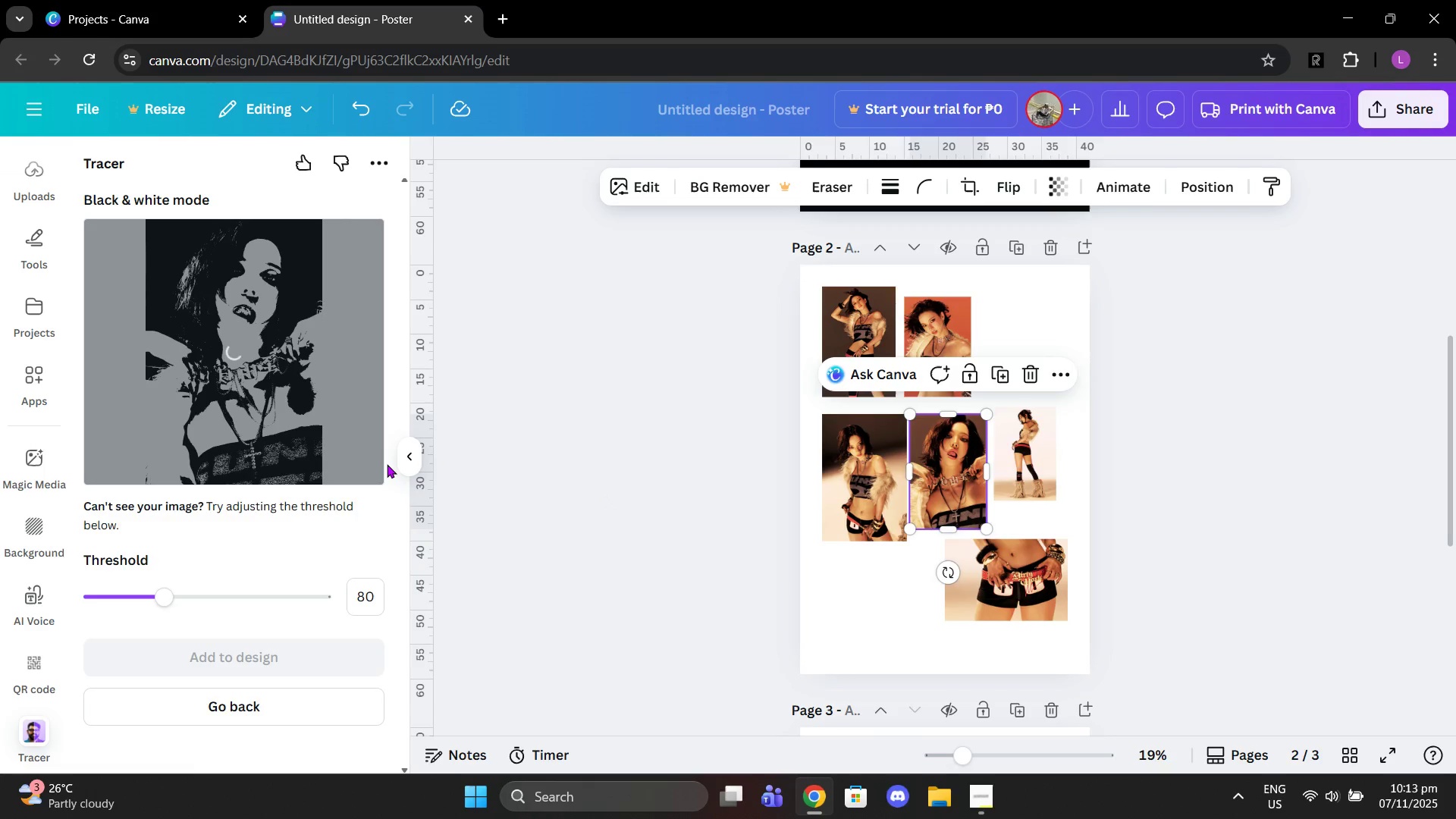 
wait(10.43)
 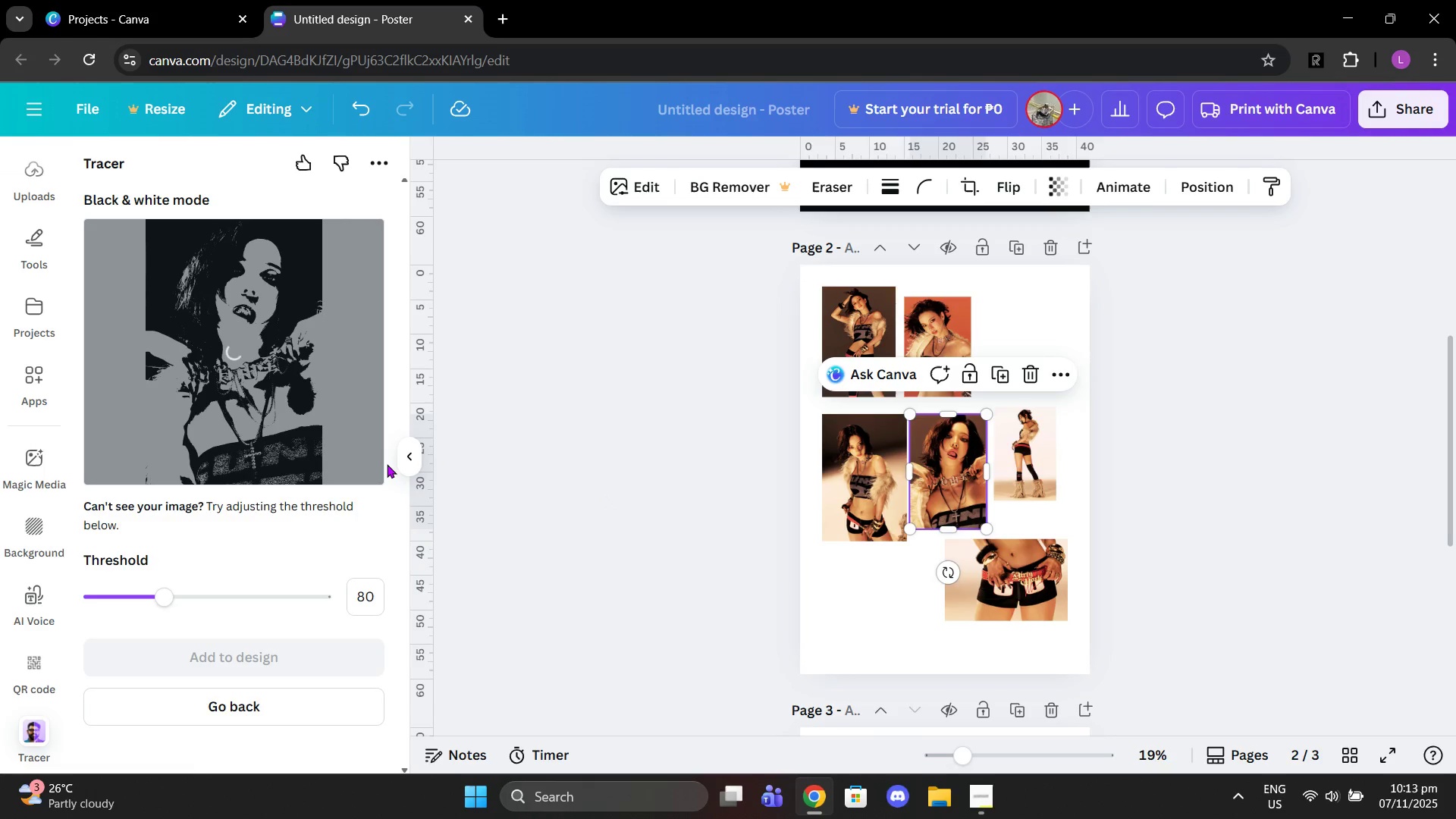 
double_click([373, 606])
 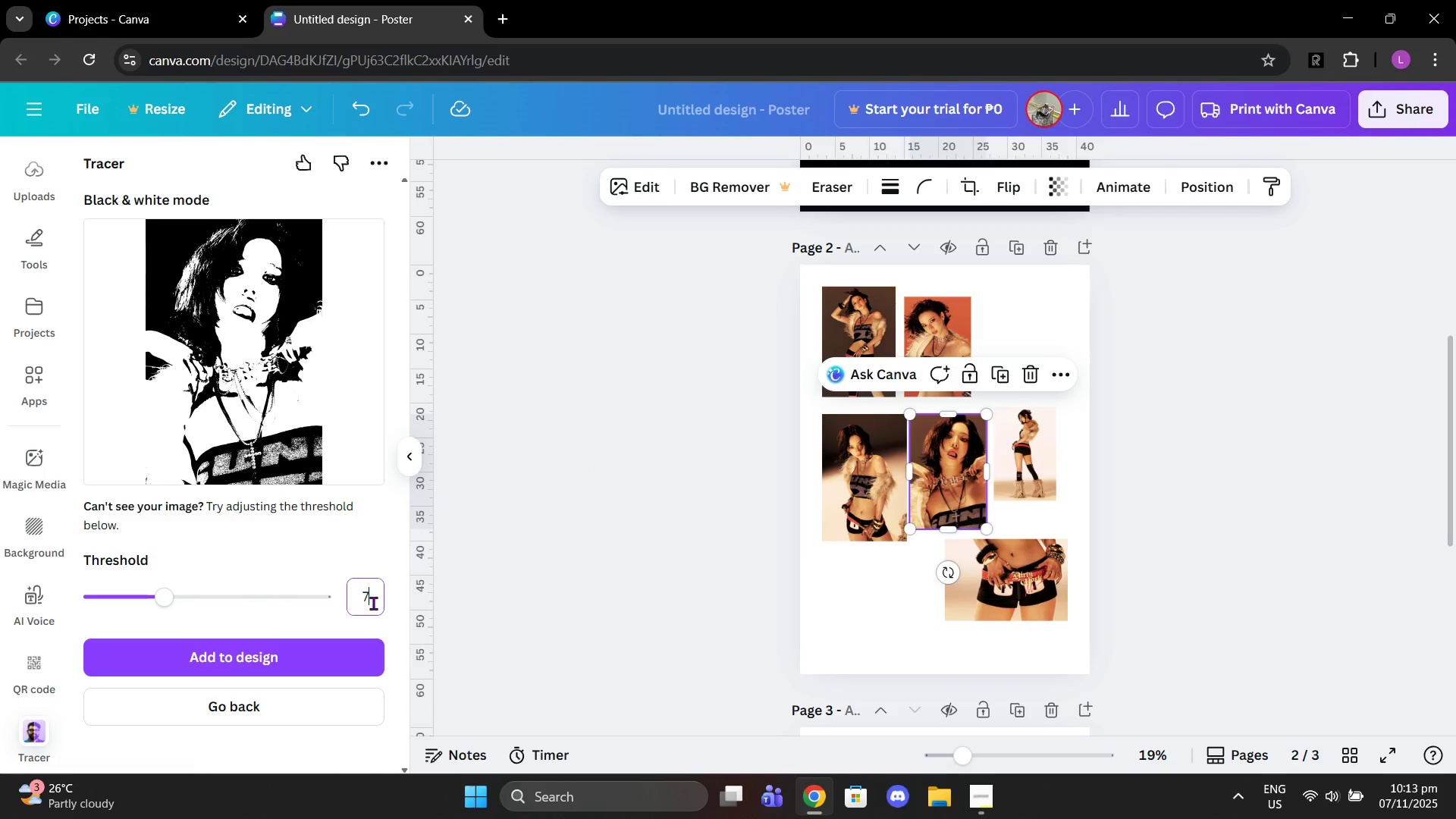 
type(70)
 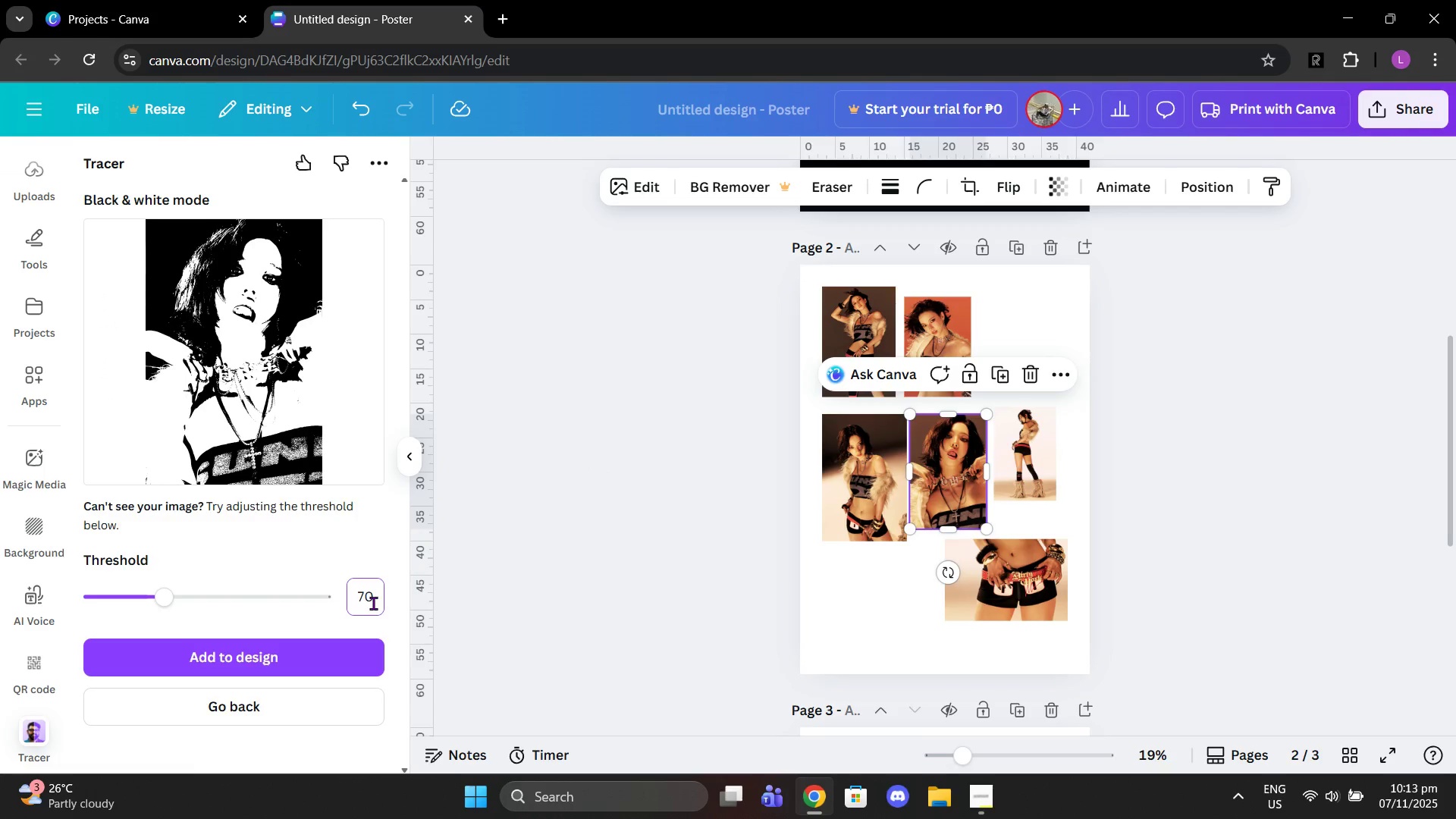 
key(Enter)
 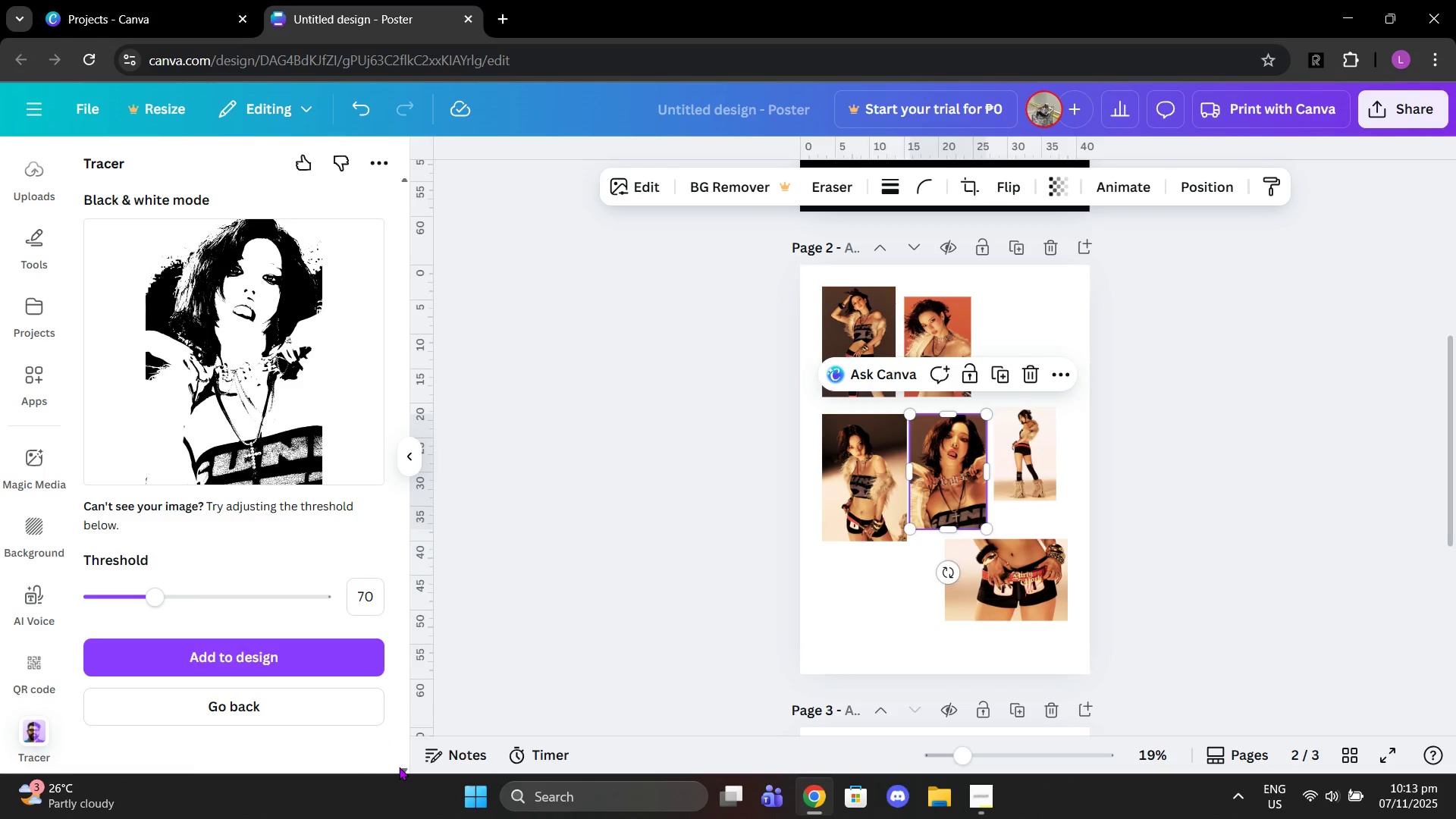 
wait(15.22)
 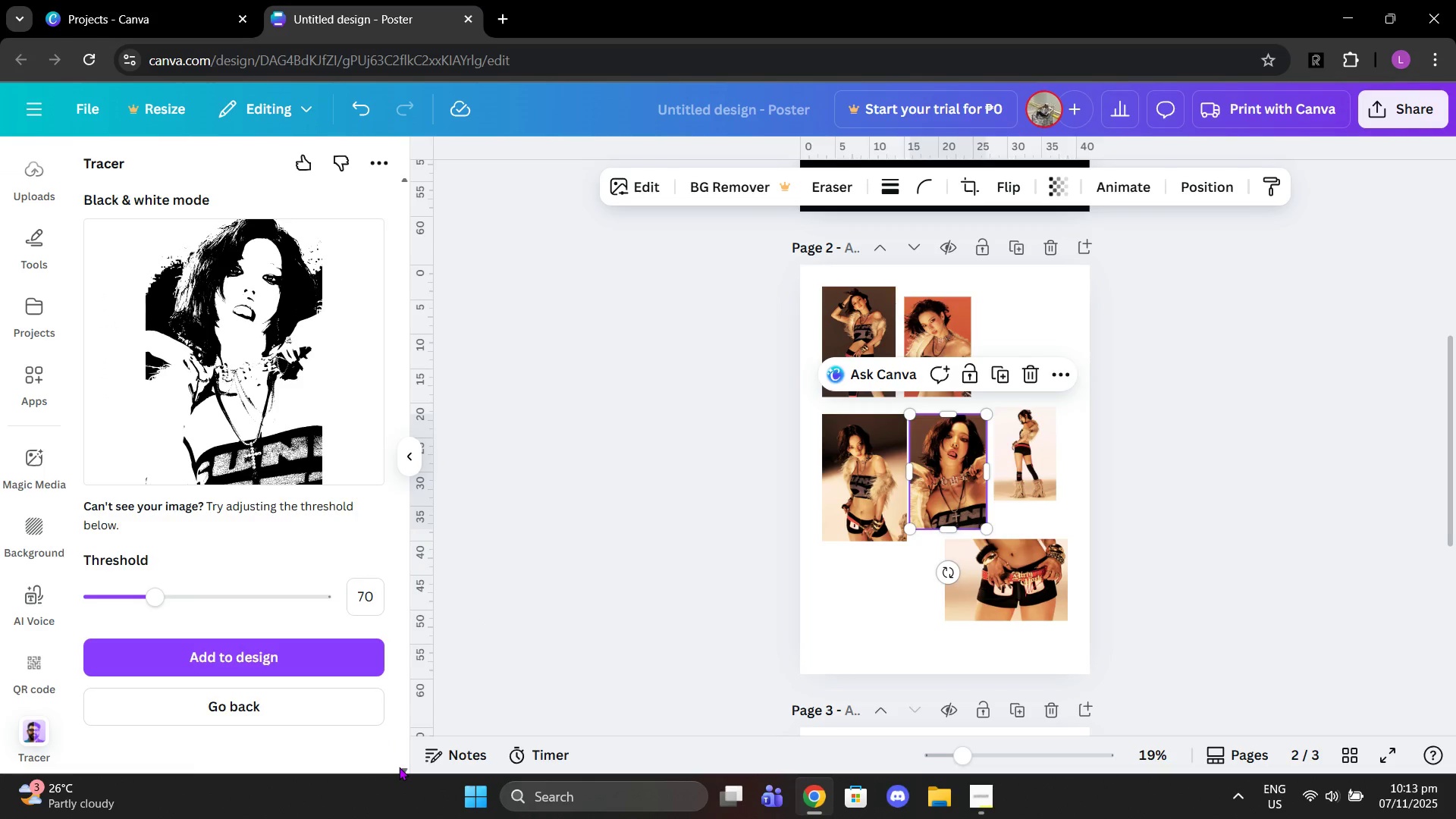 
left_click([355, 597])
 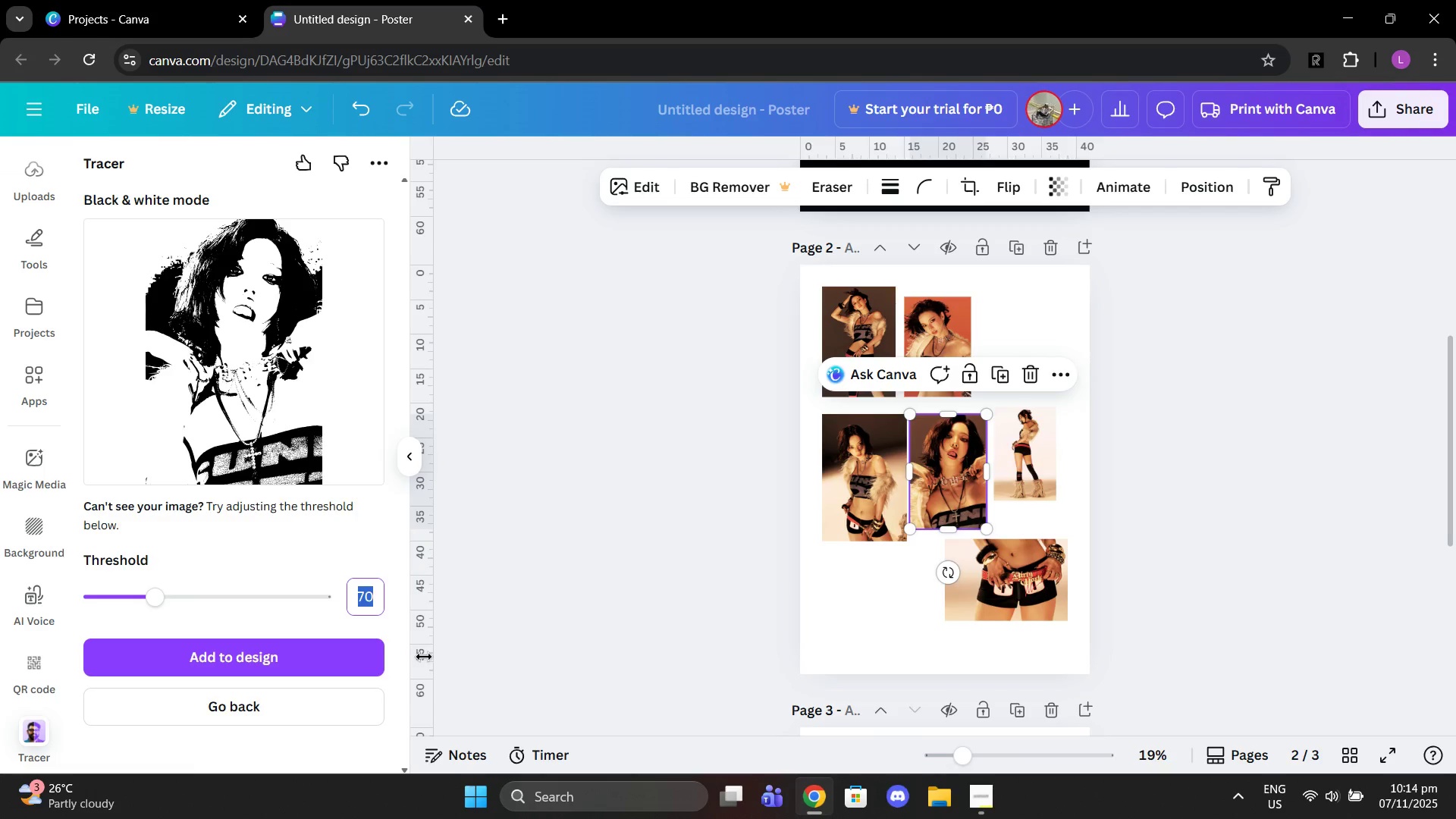 
type(75)
 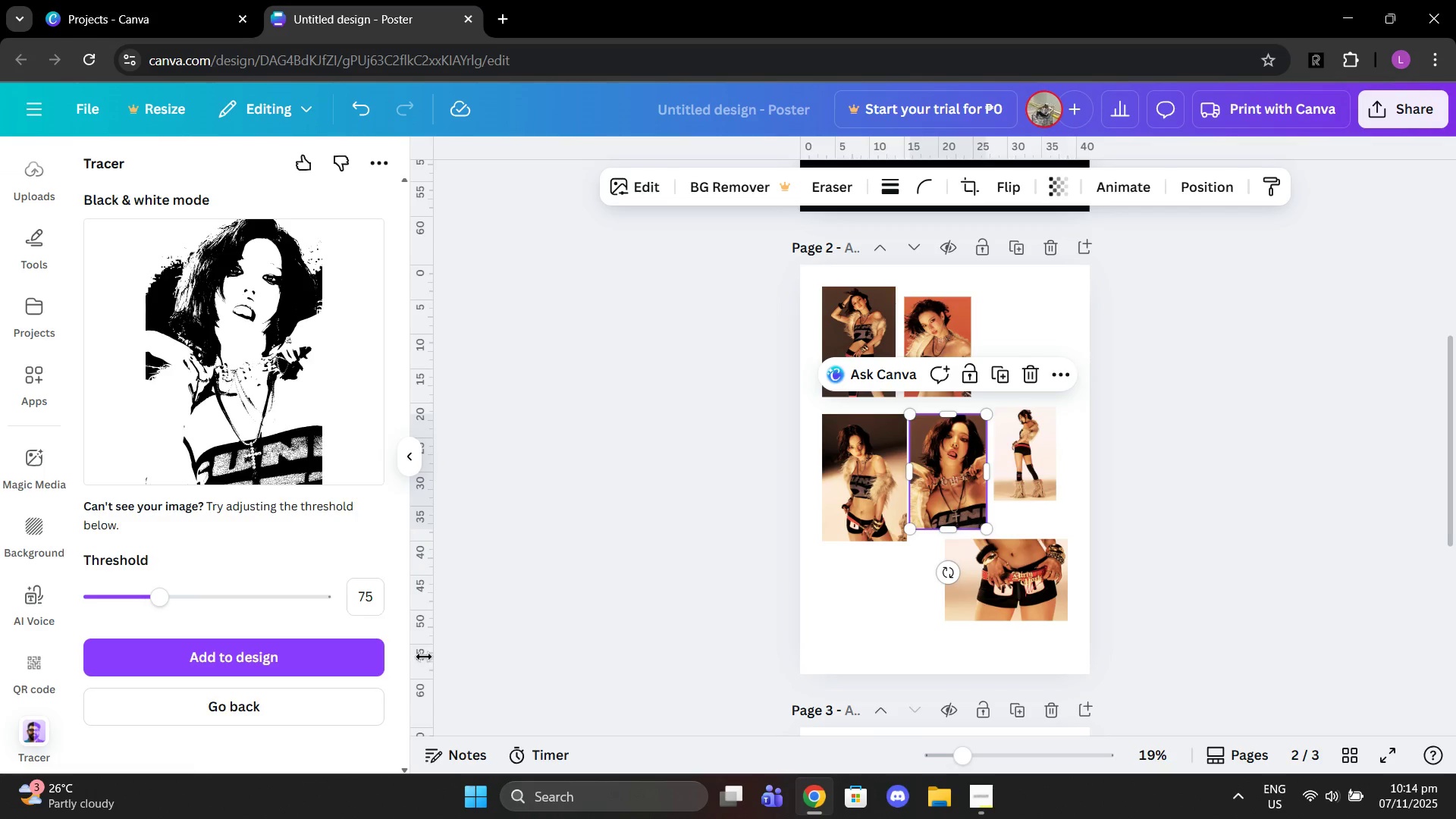 
key(Enter)
 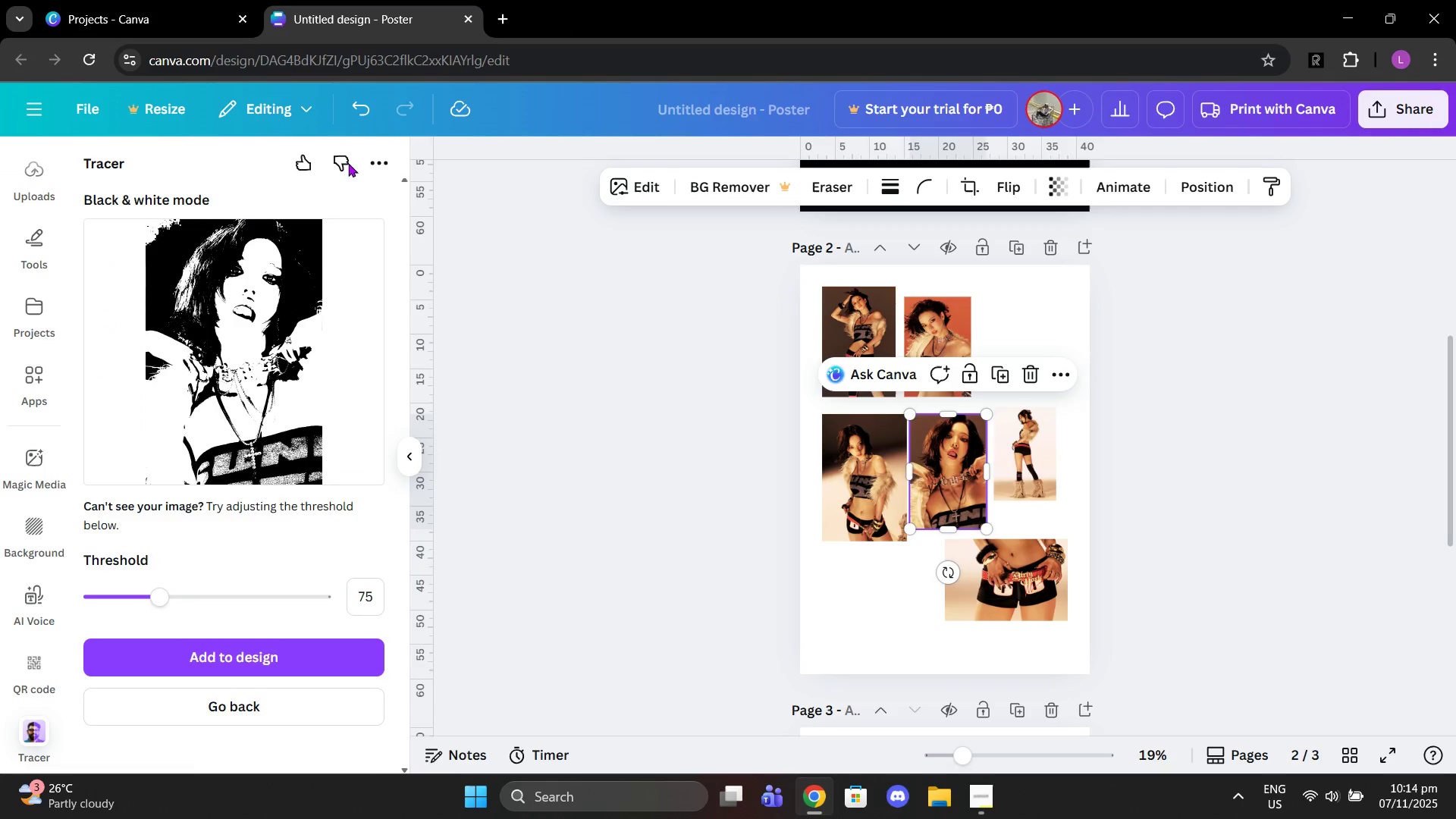 
wait(6.6)
 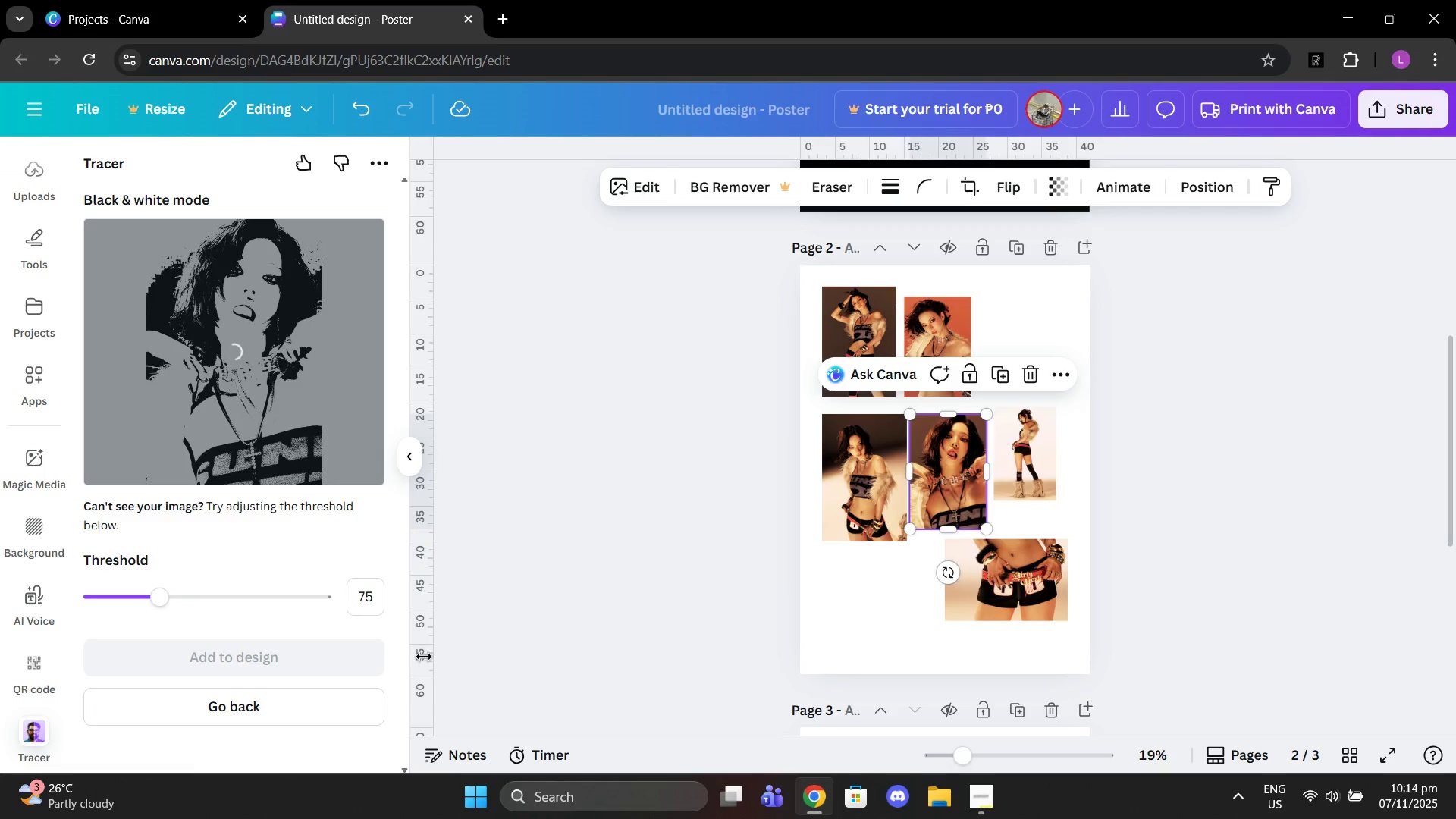 
left_click([371, 588])
 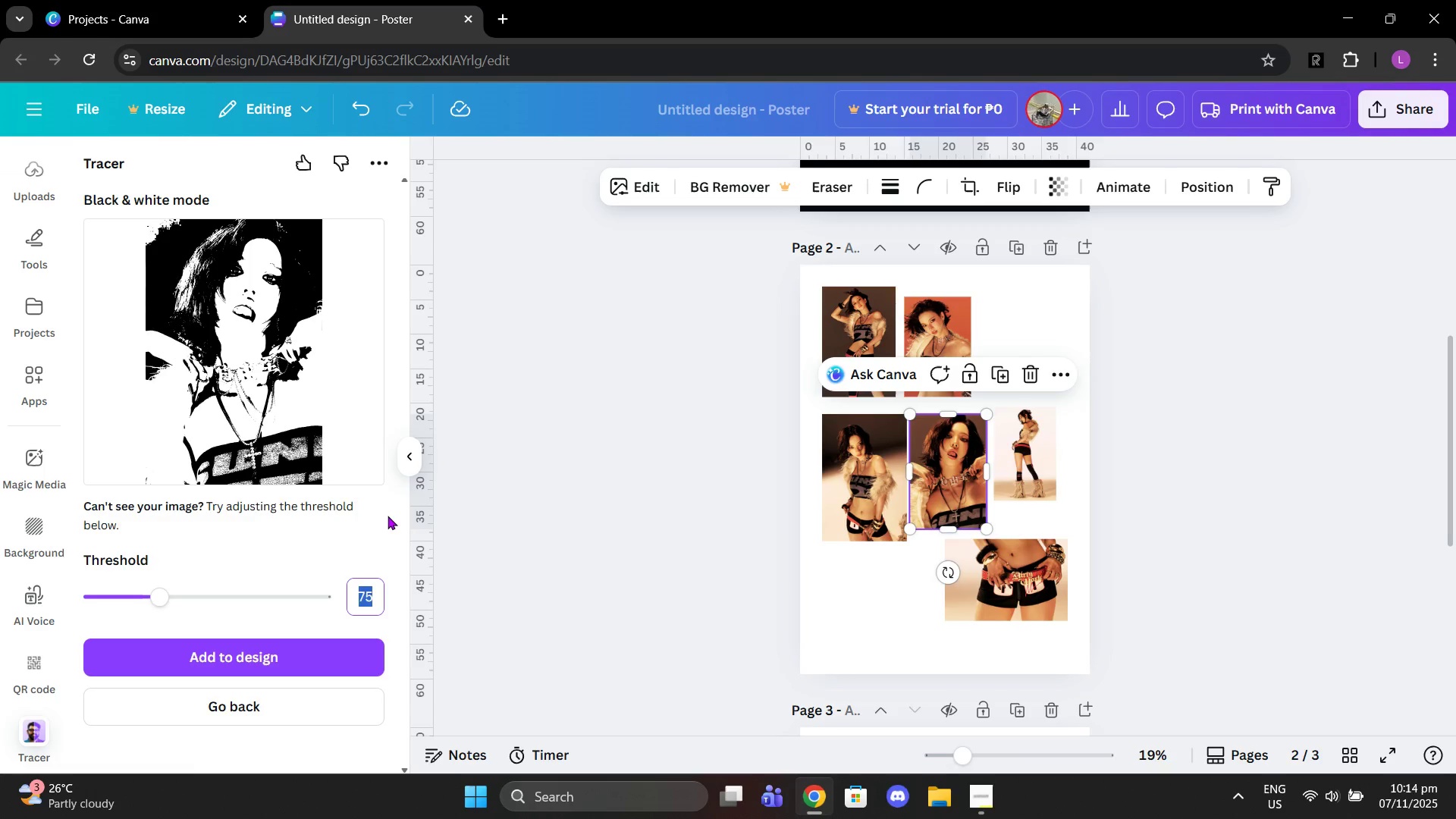 
type(66=)
key(Backspace)
type(5)
 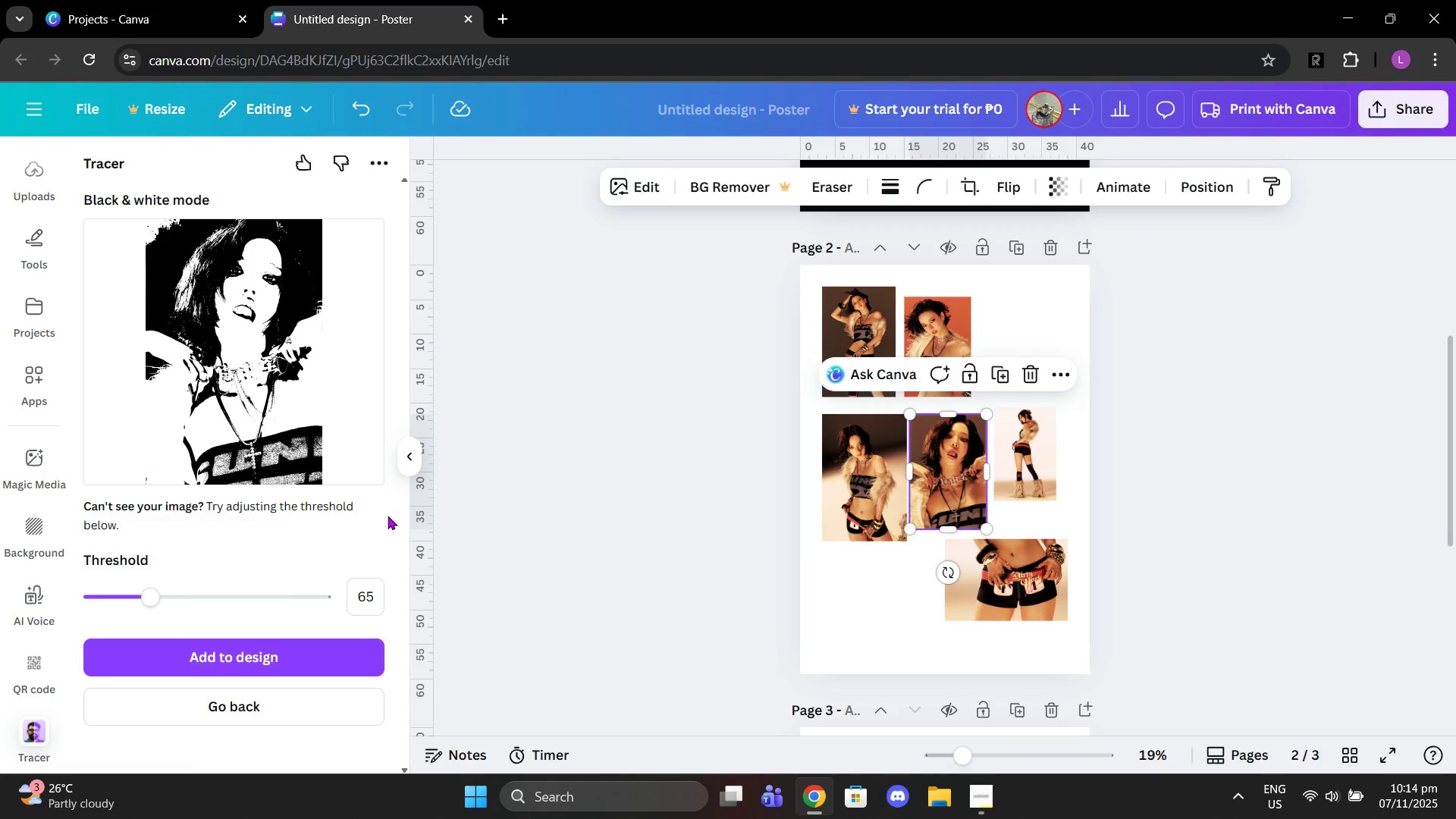 
key(Enter)
 